 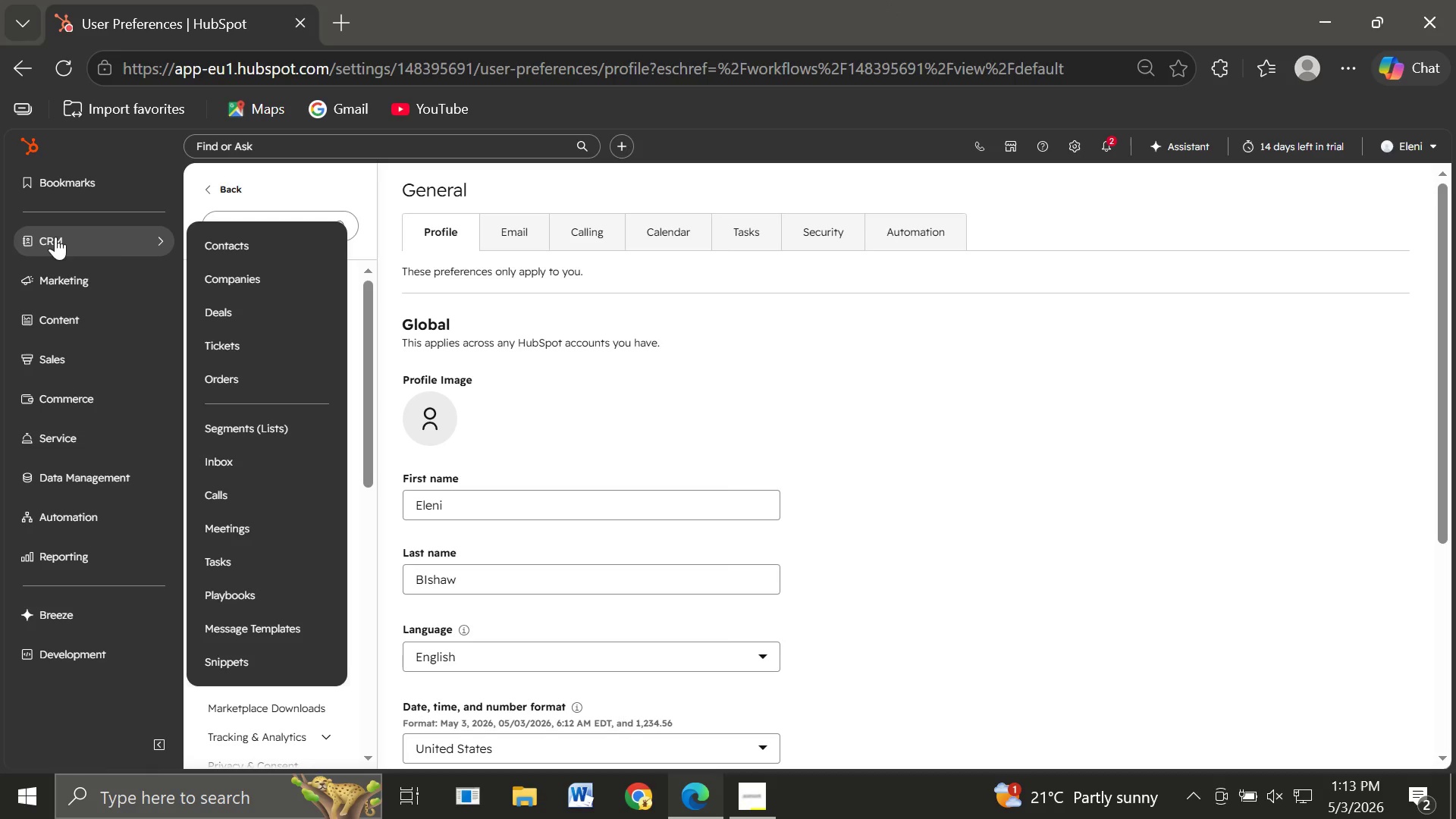 
left_click([218, 255])
 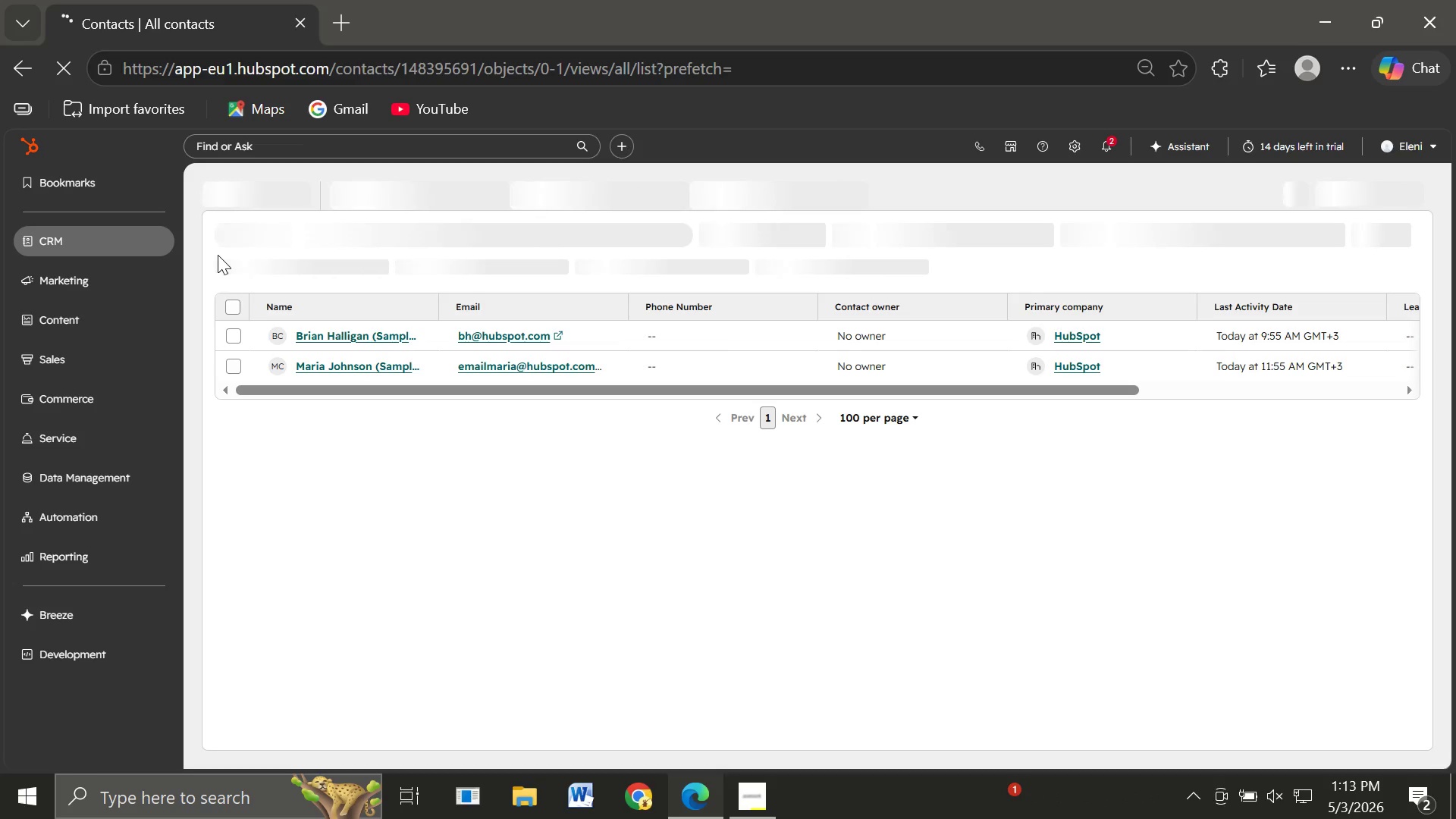 
wait(21.38)
 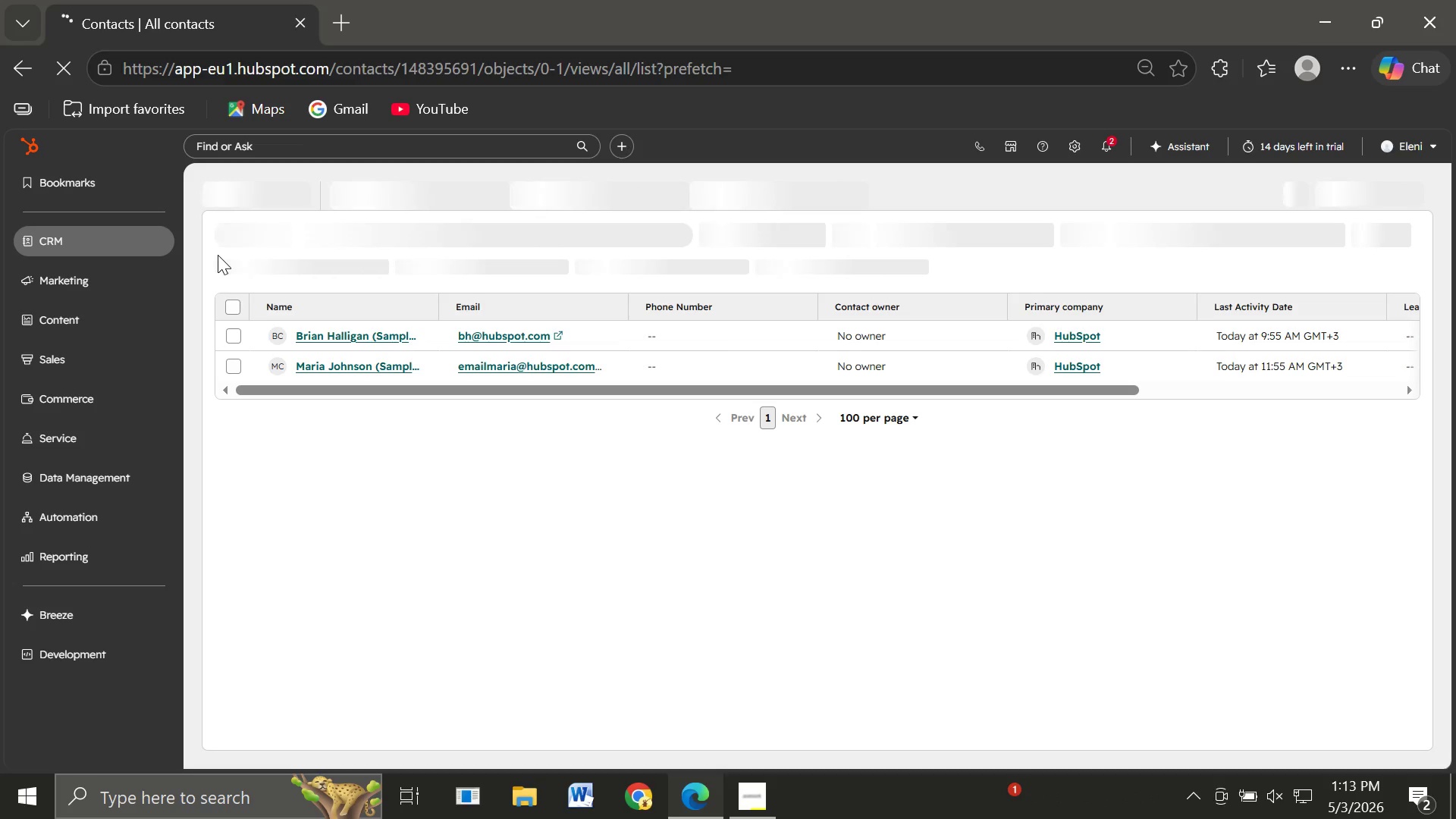 
left_click([240, 310])
 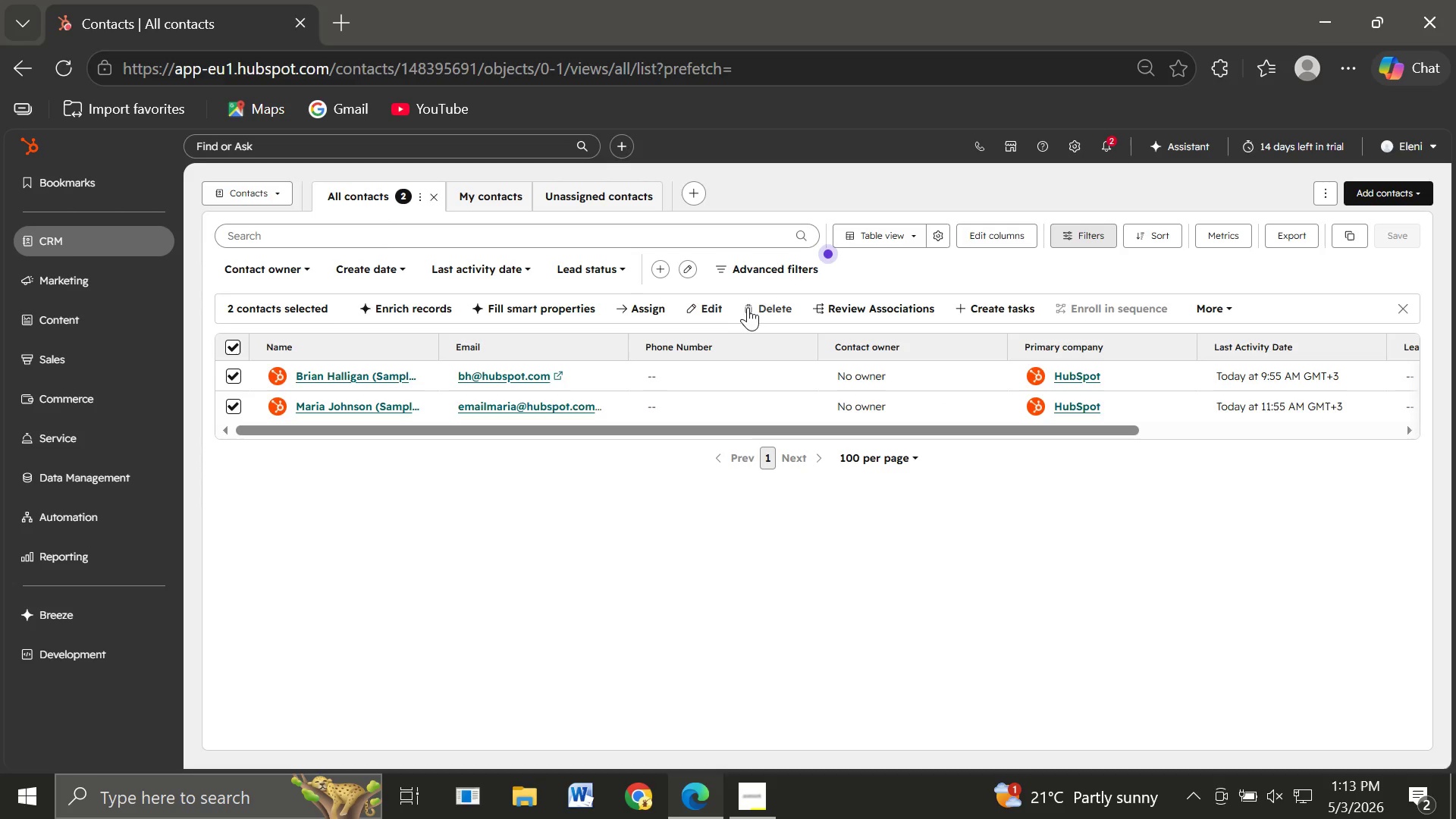 
left_click([766, 307])
 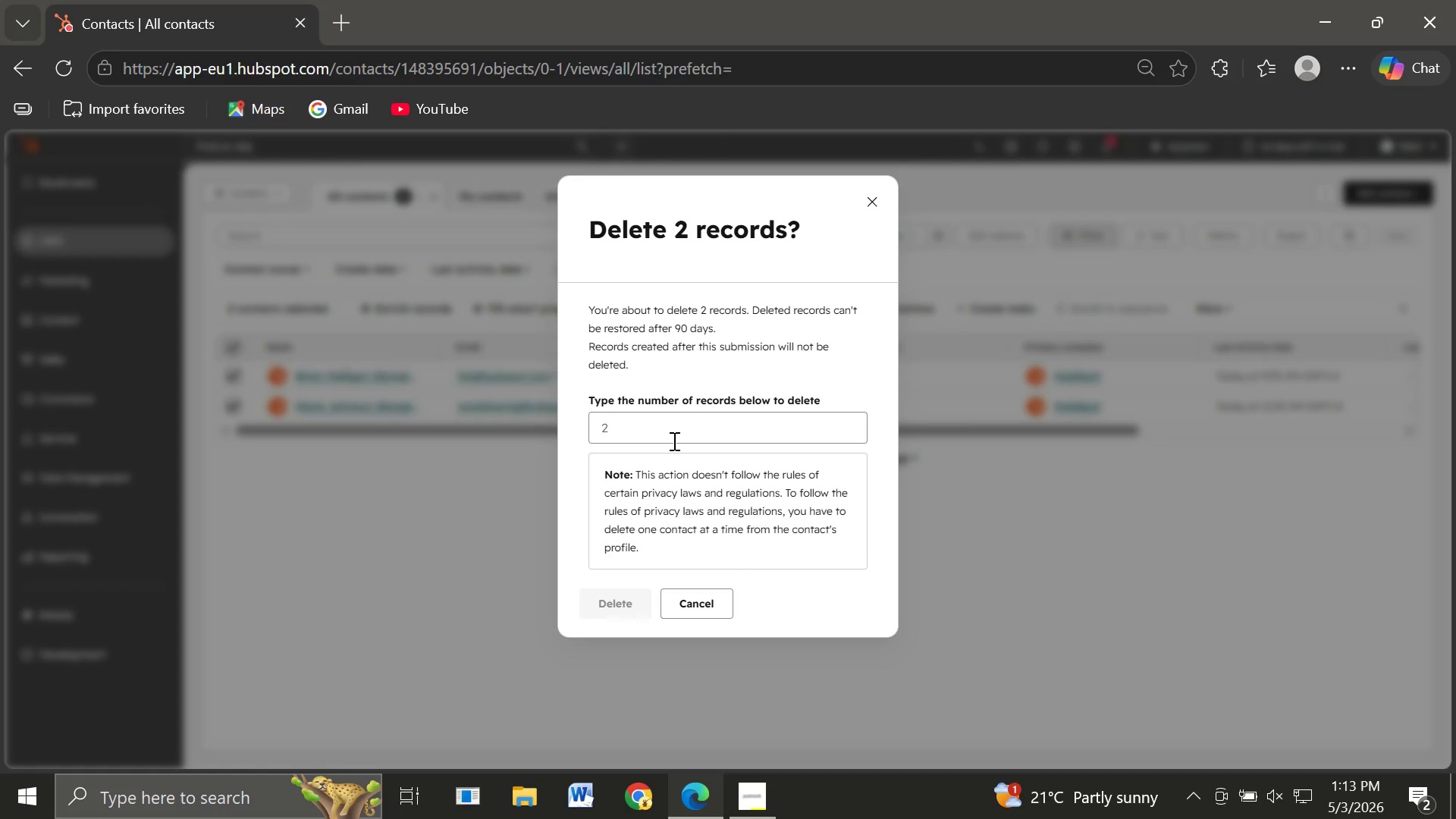 
left_click([645, 430])
 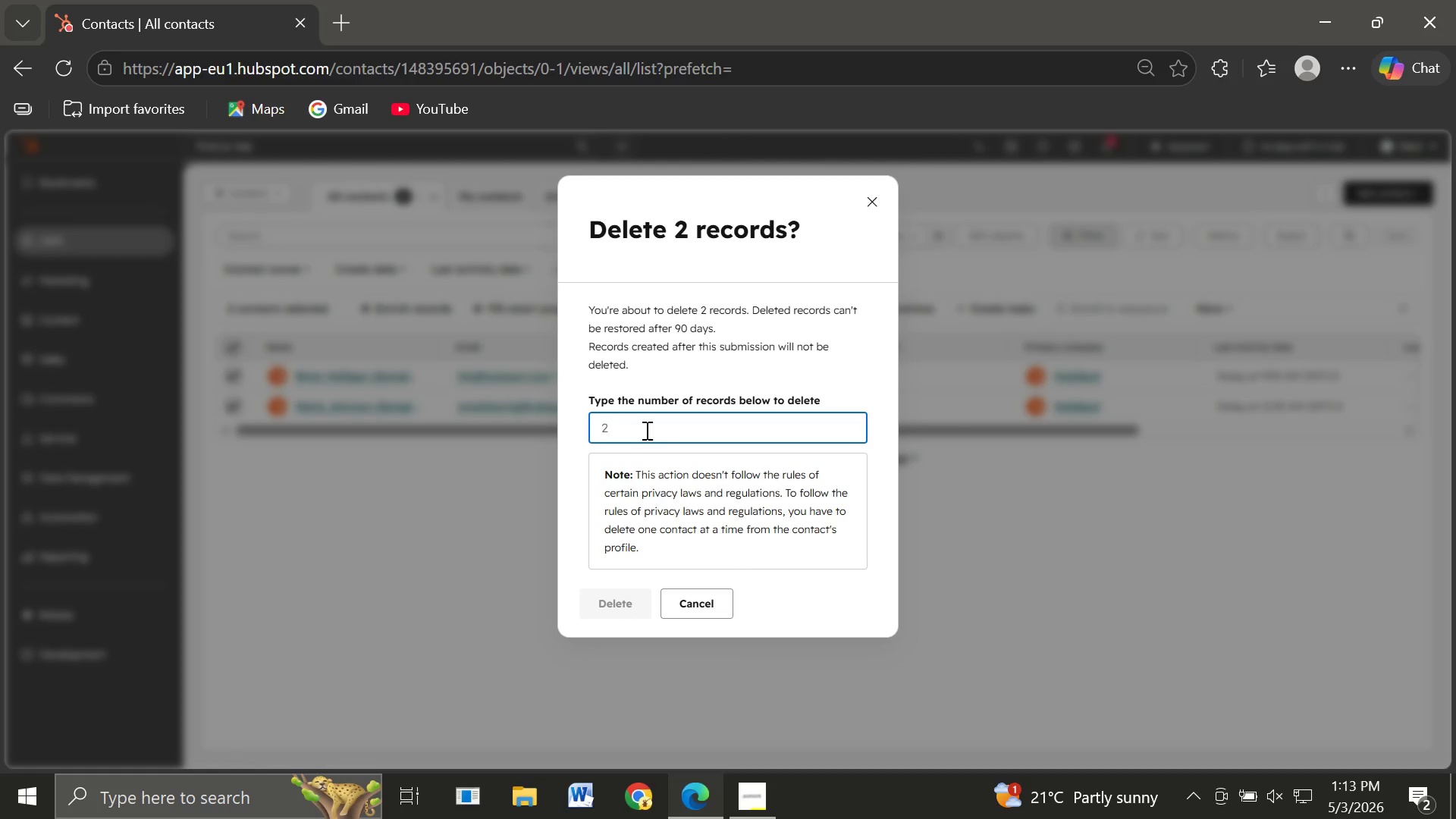 
key(2)
 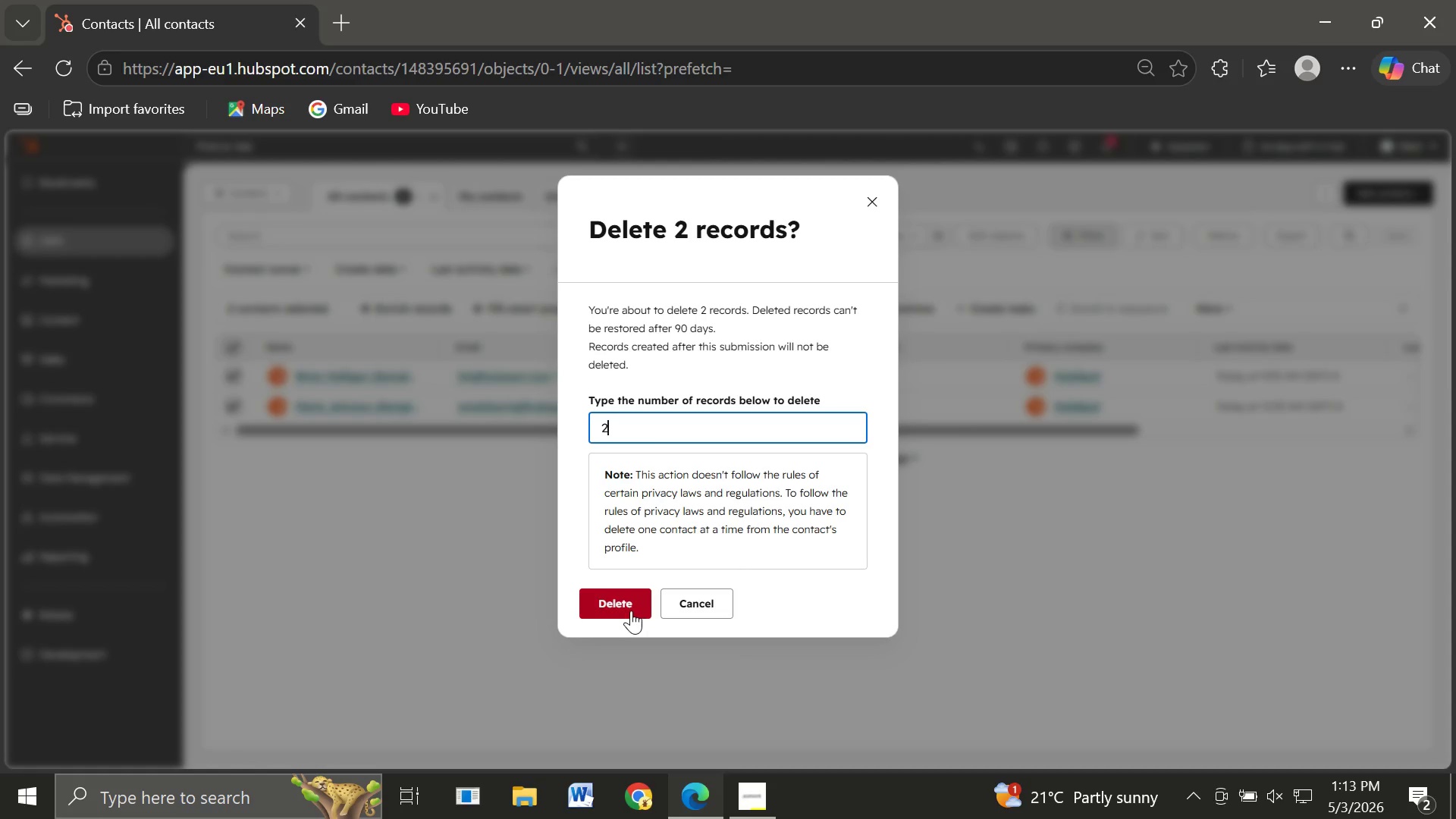 
left_click([631, 610])
 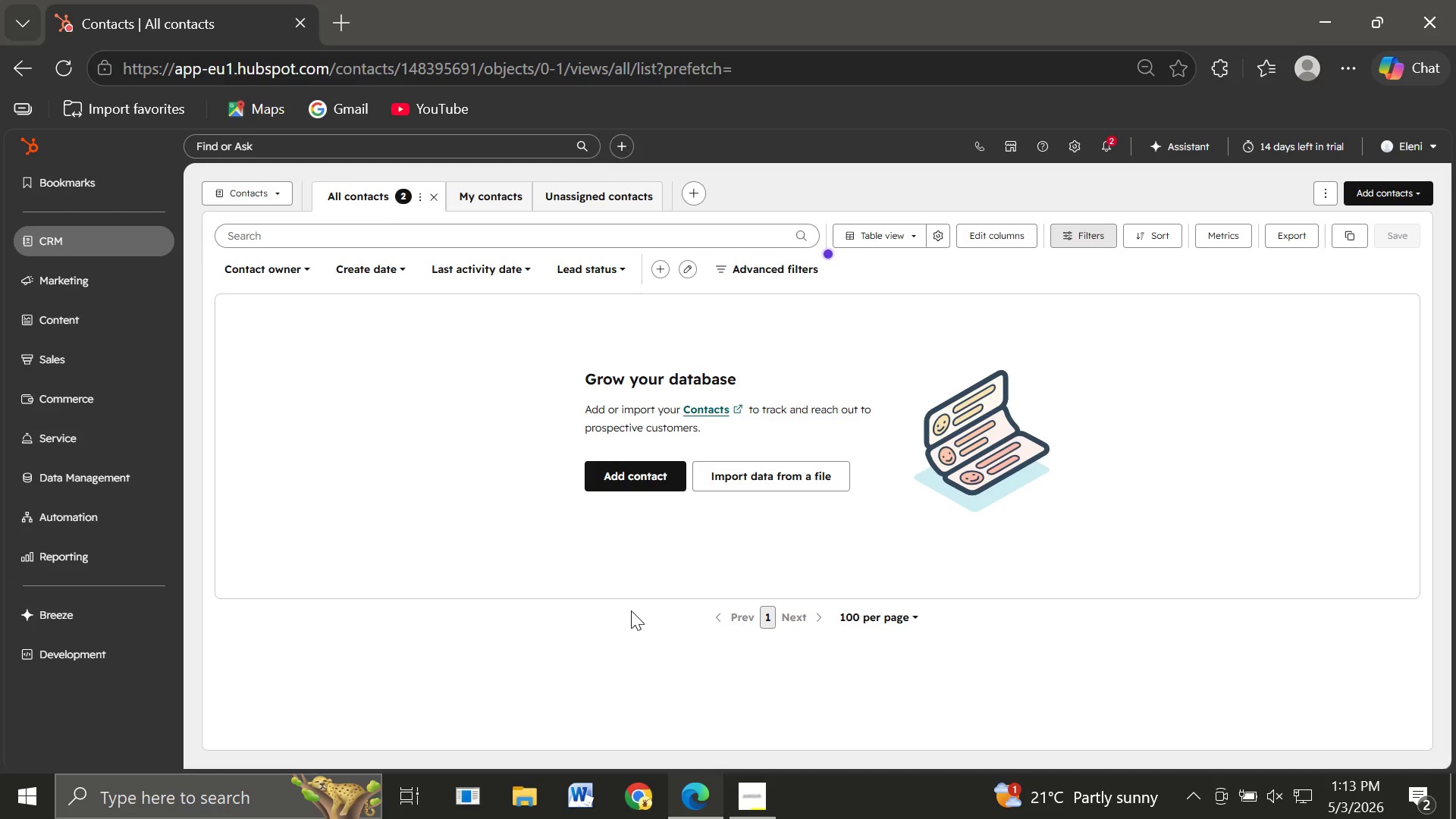 
wait(22.11)
 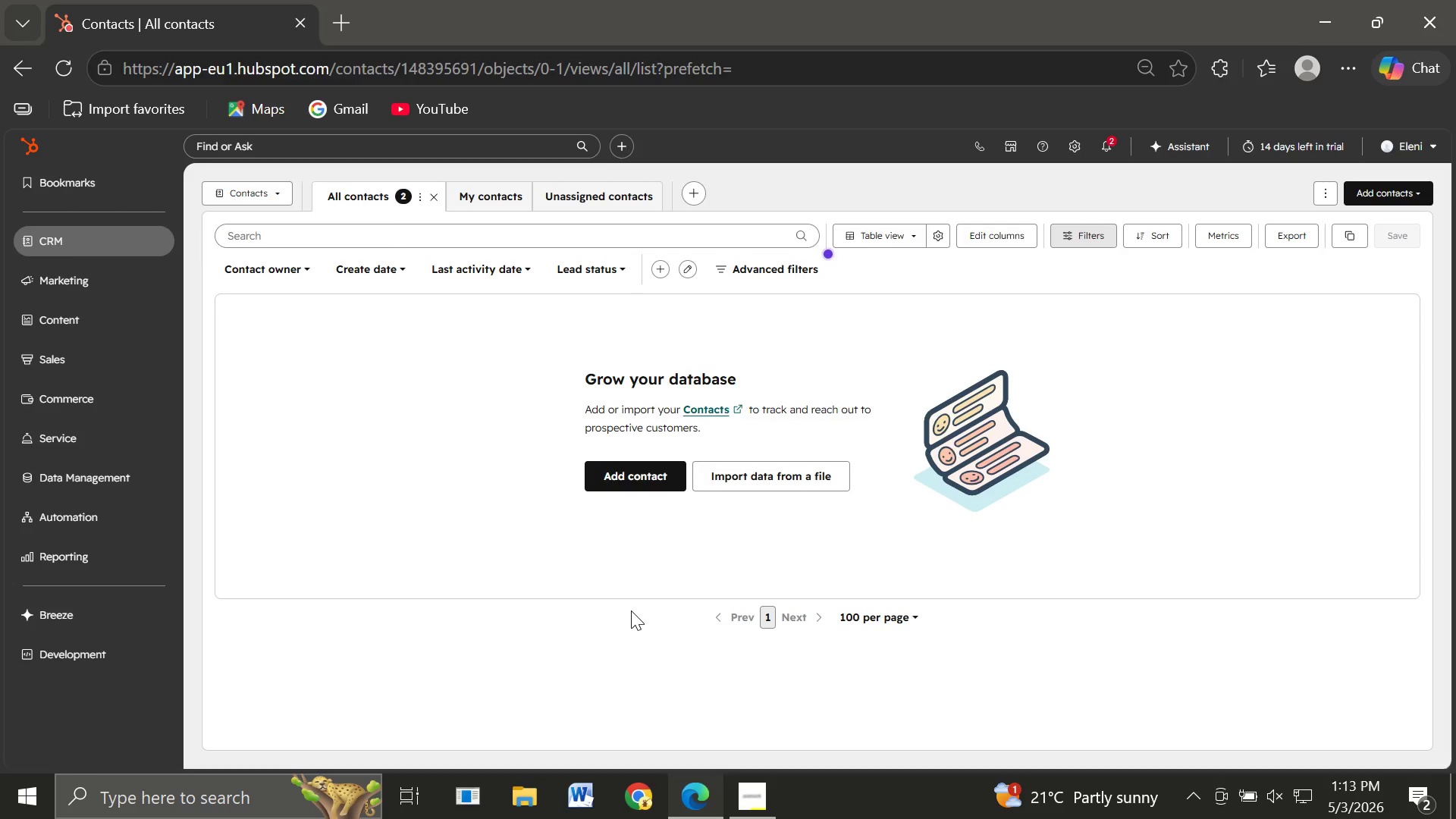 
left_click([1379, 194])
 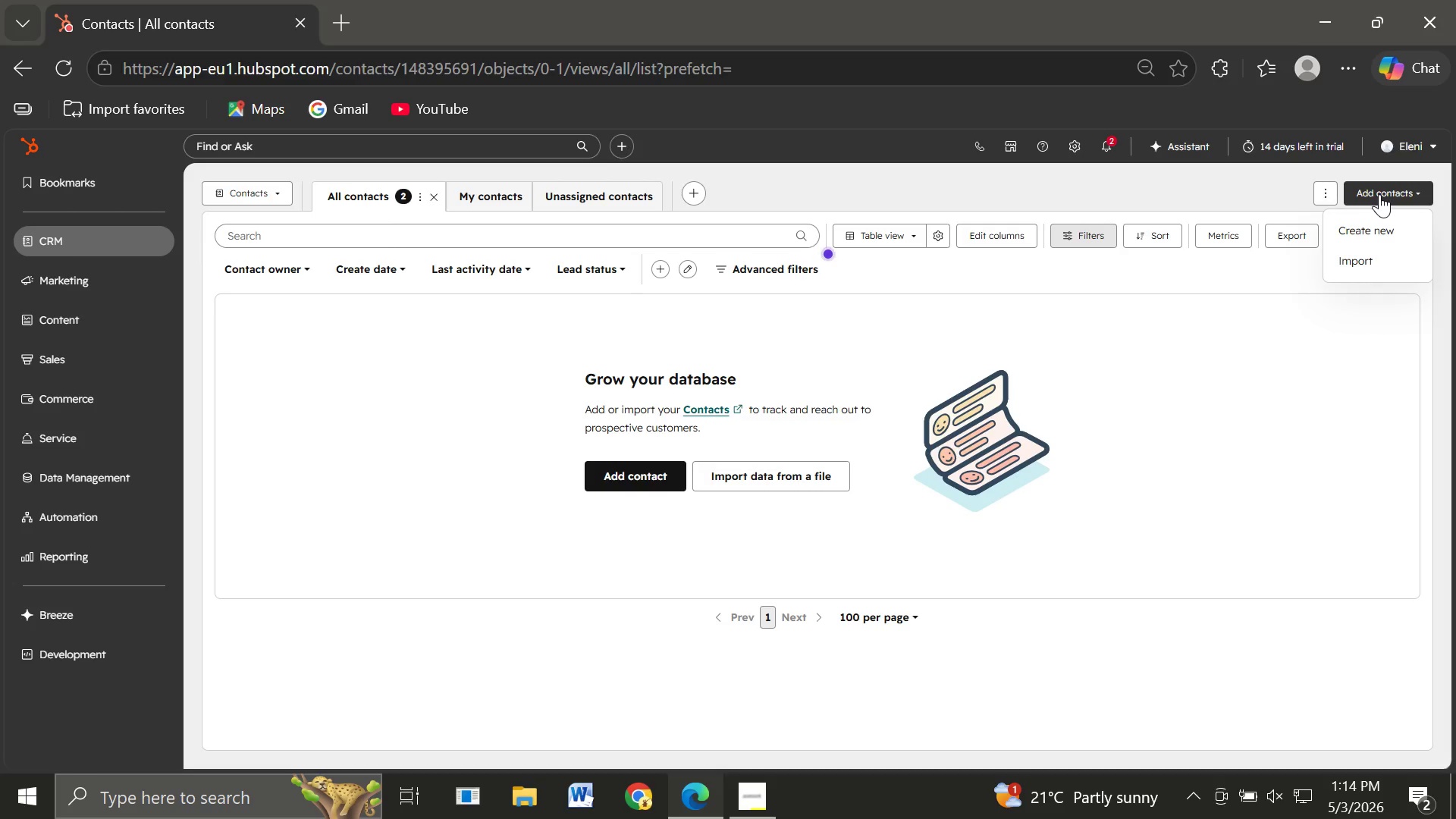 
wait(16.09)
 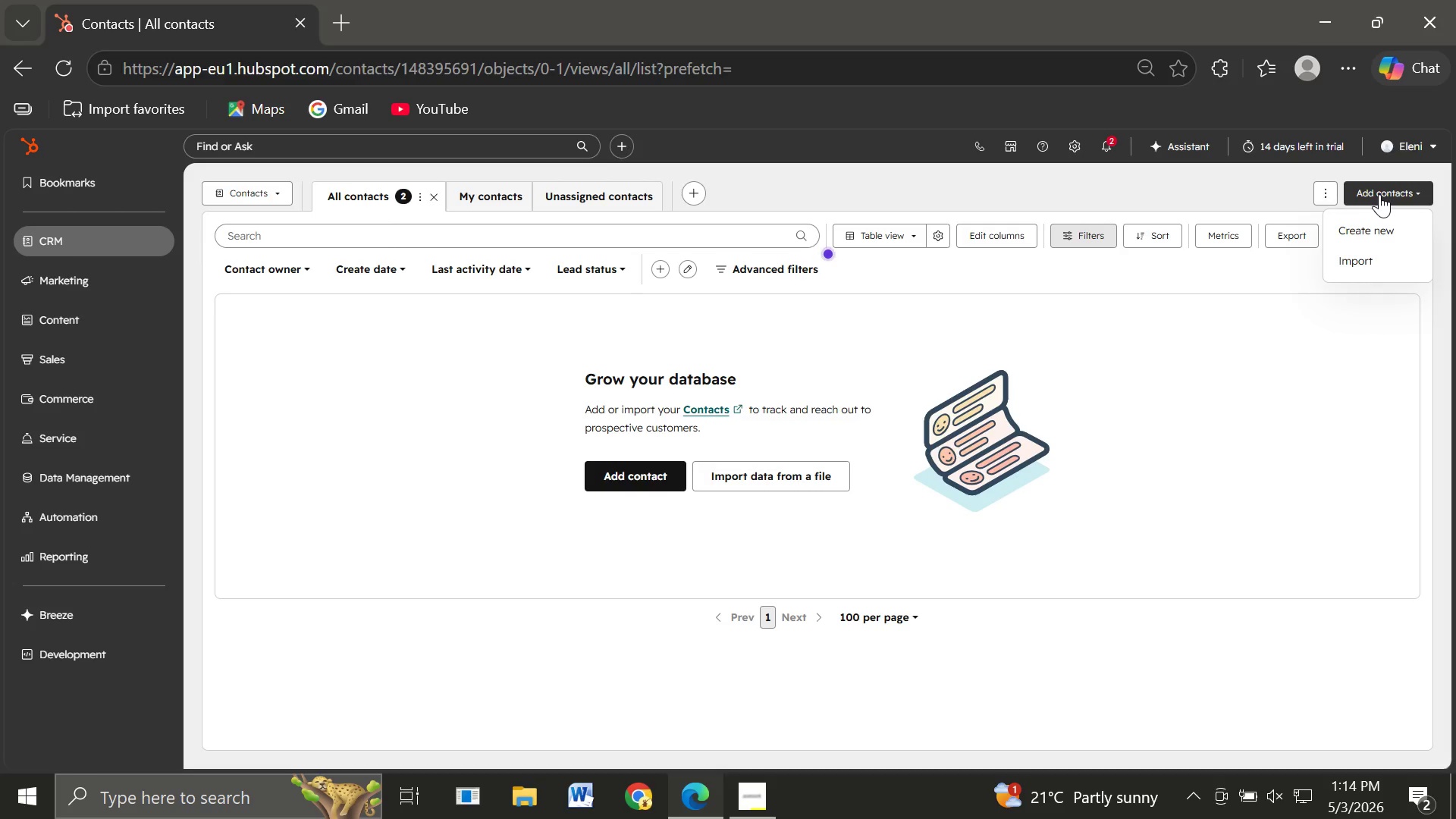 
left_click([1376, 259])
 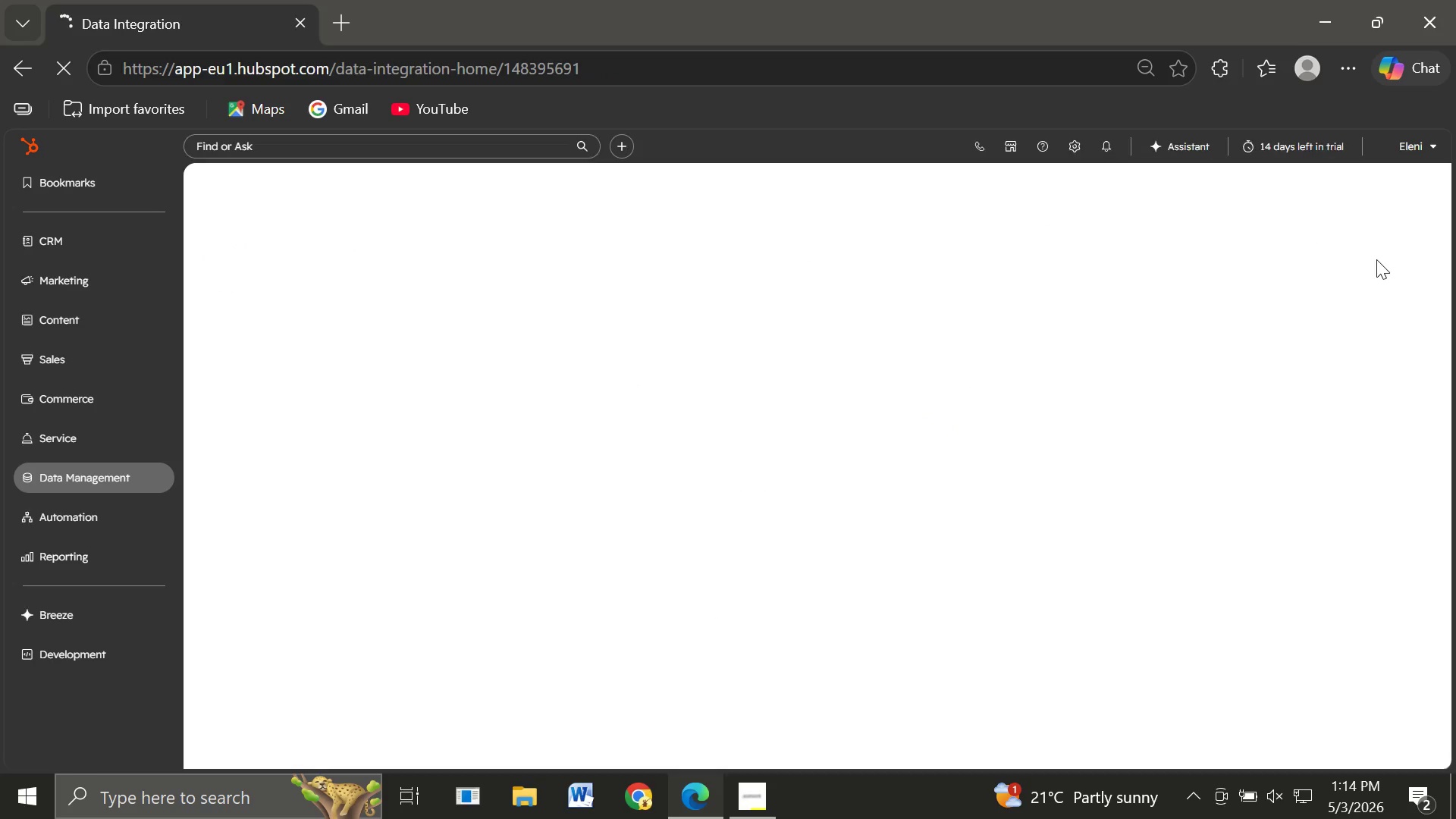 
mouse_move([459, 610])
 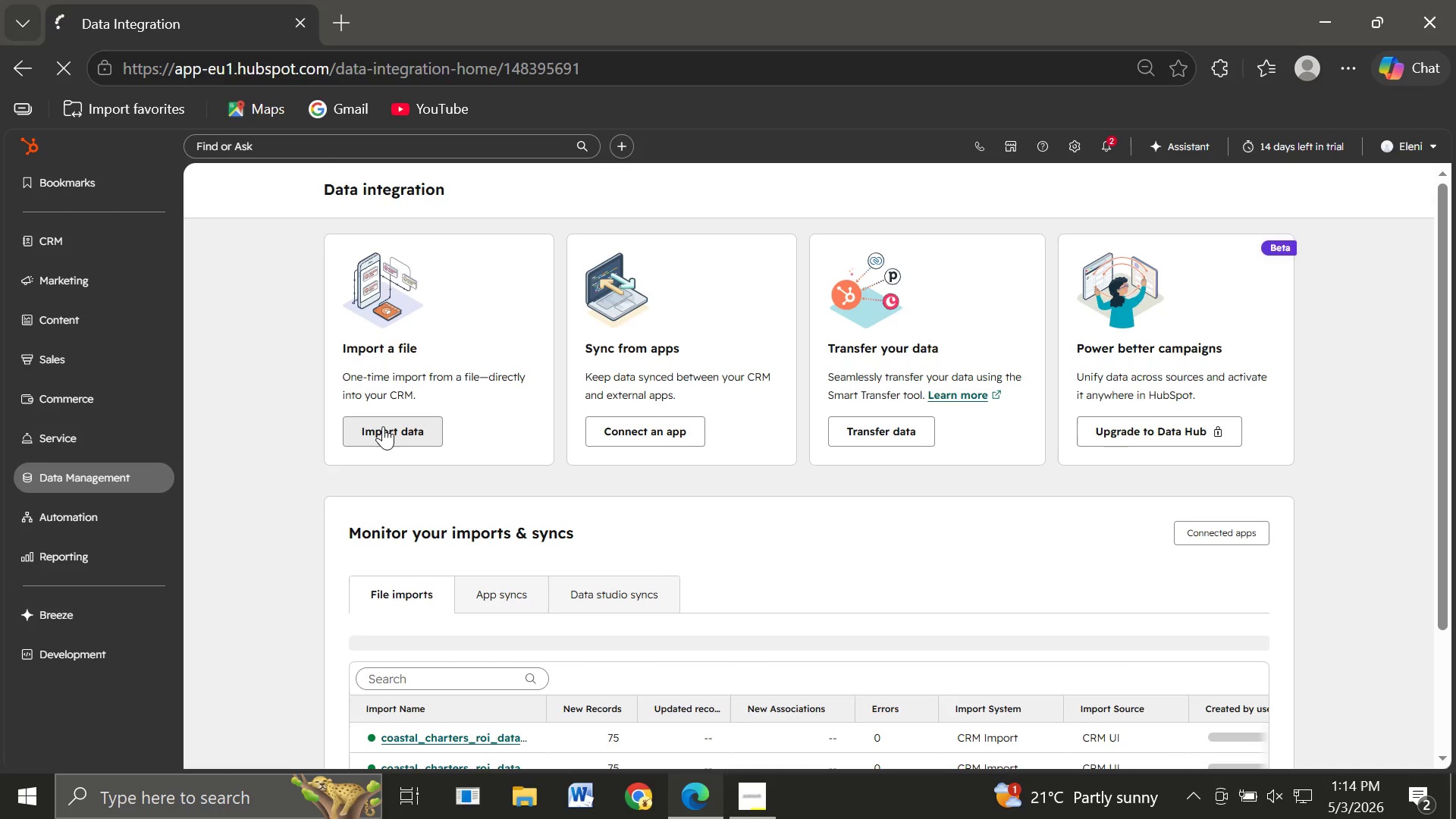 
left_click([383, 426])
 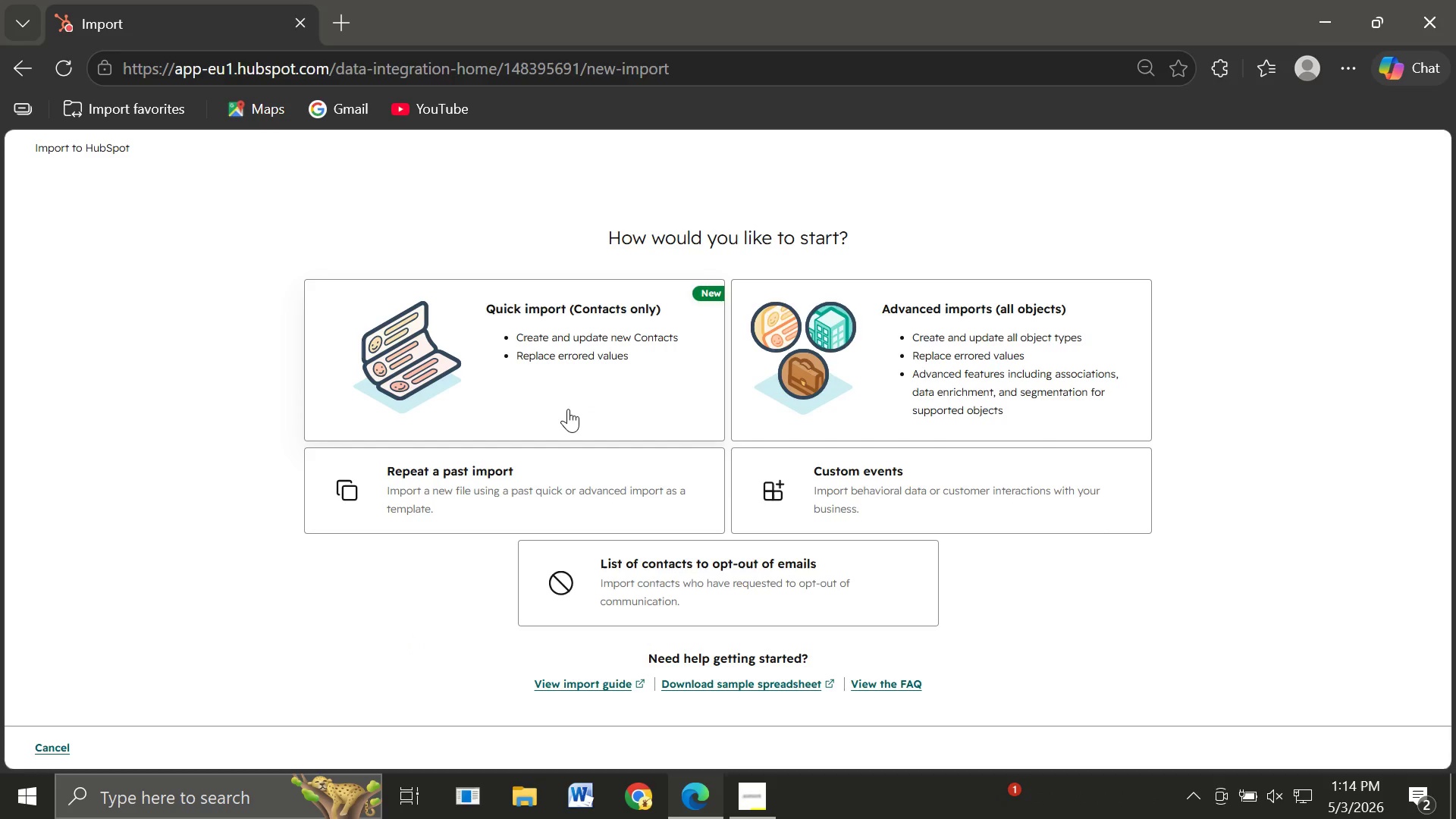 
wait(5.47)
 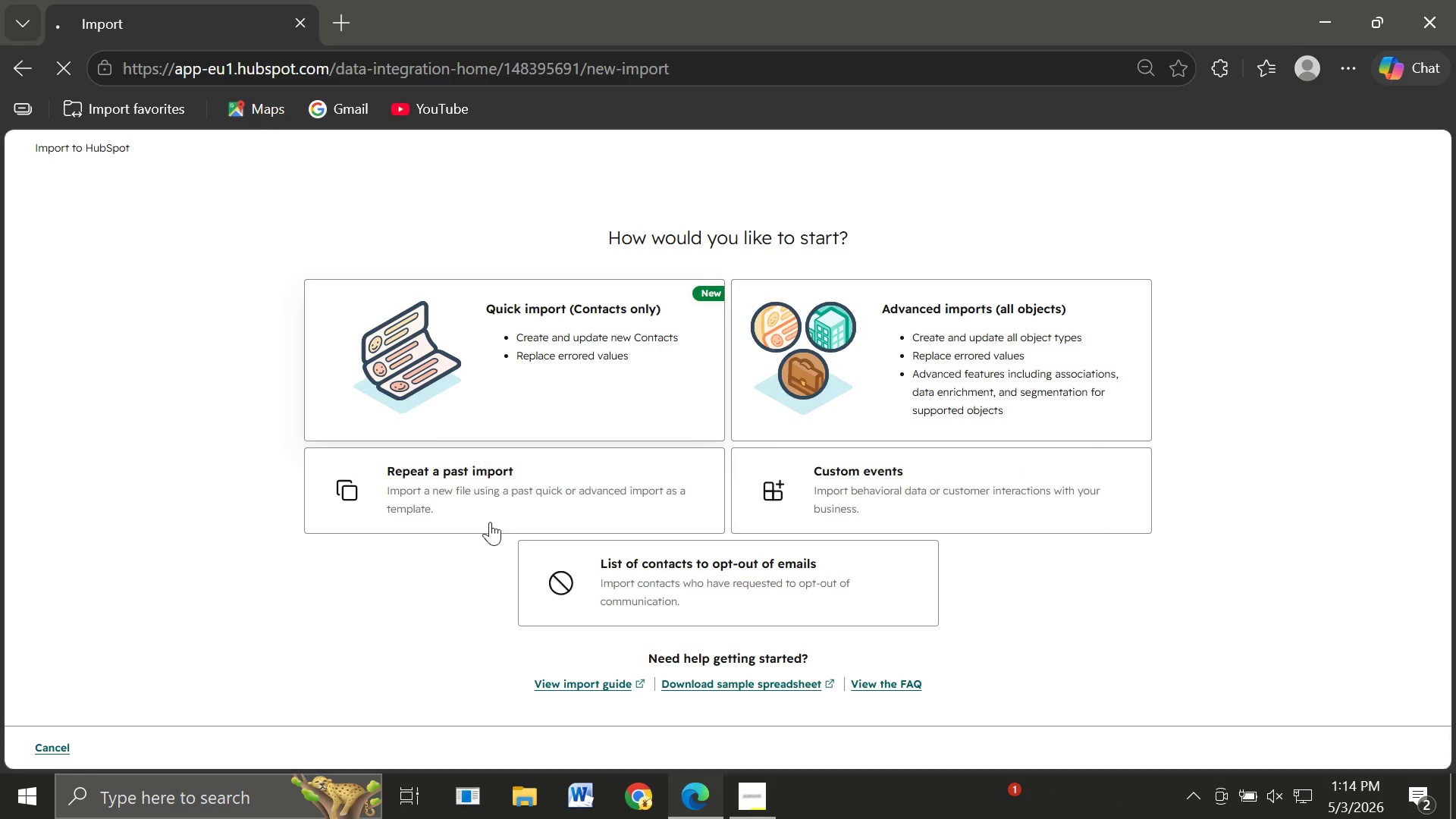 
left_click([568, 409])
 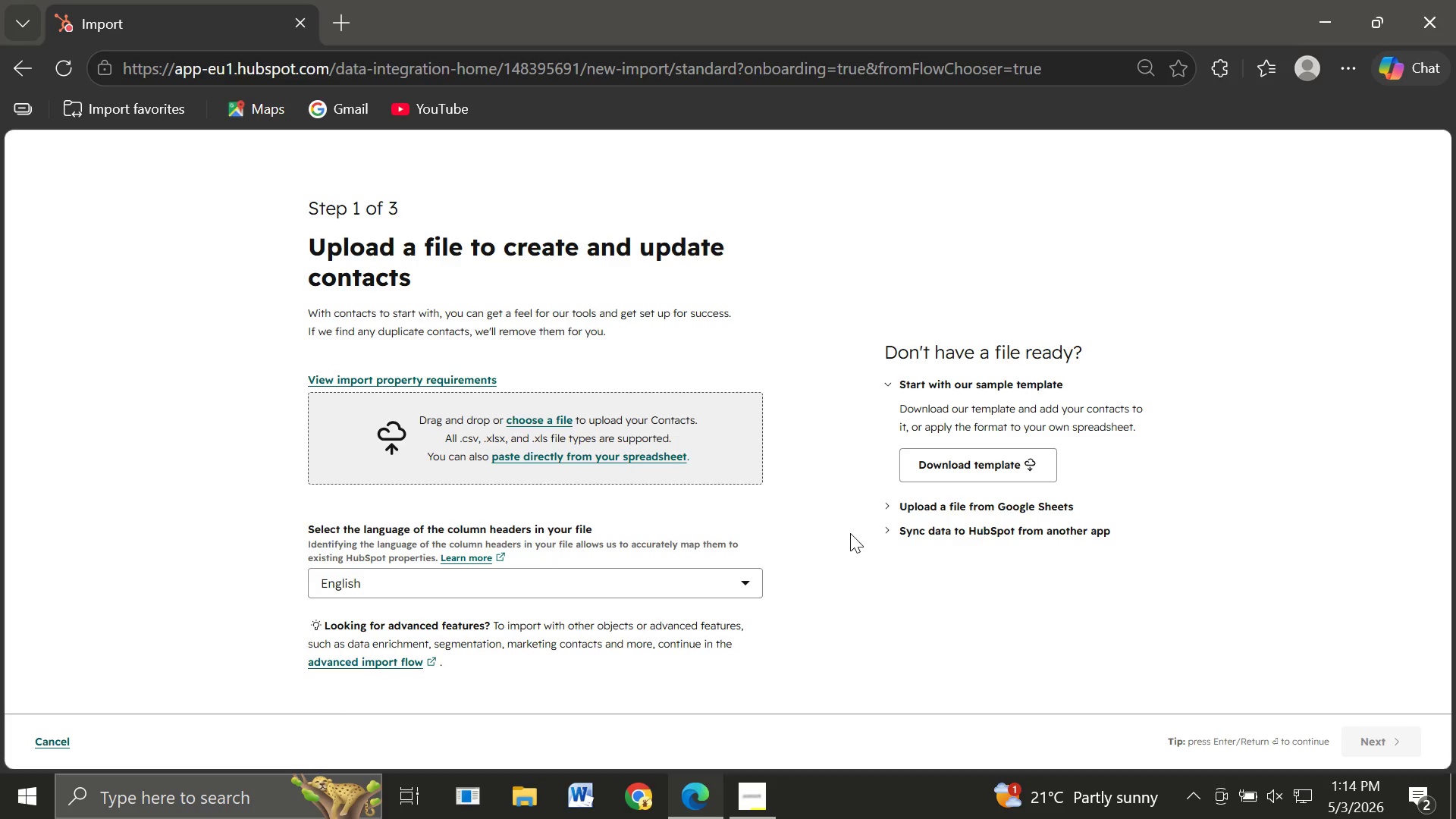 
wait(9.62)
 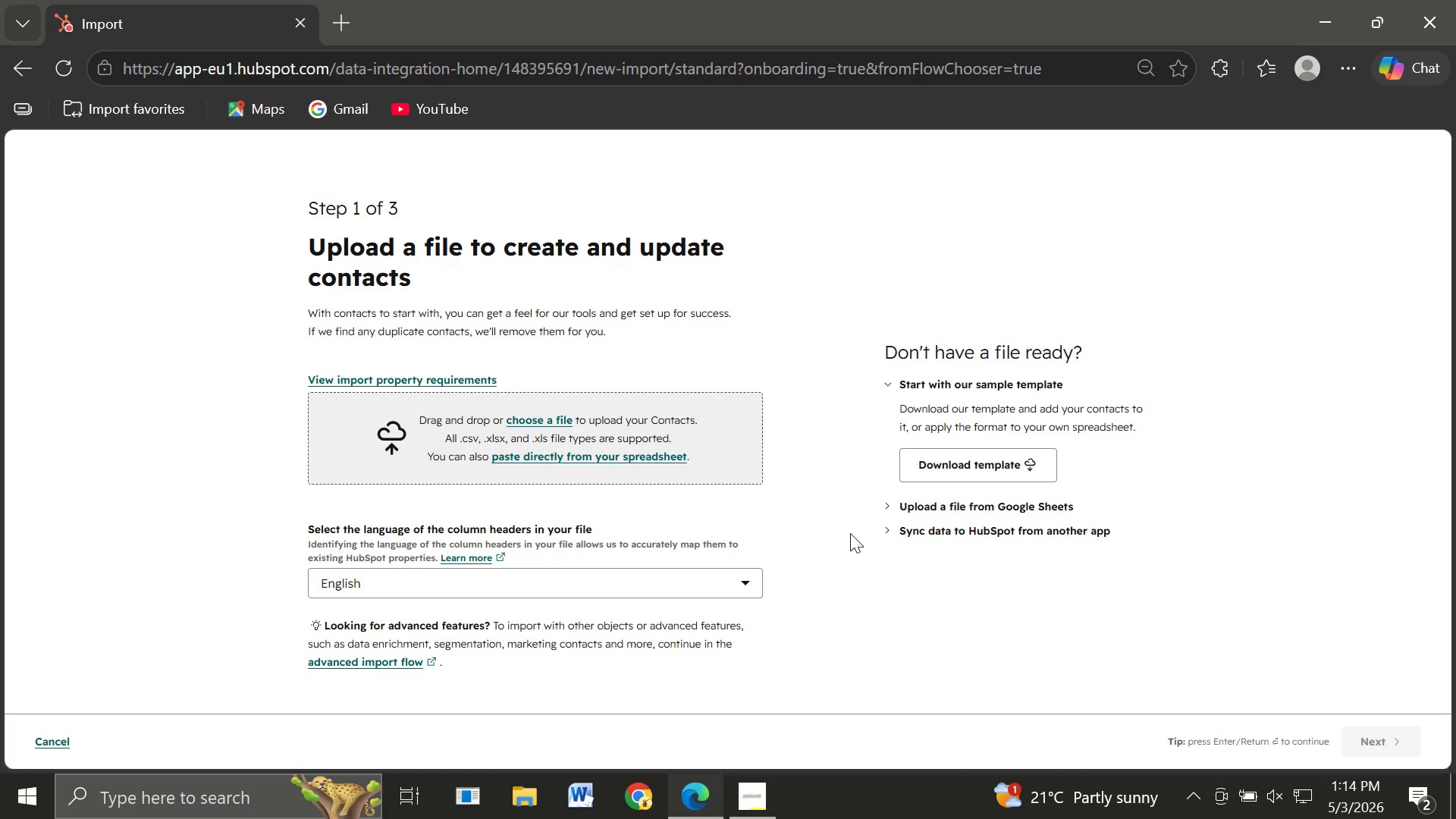 
left_click([531, 421])
 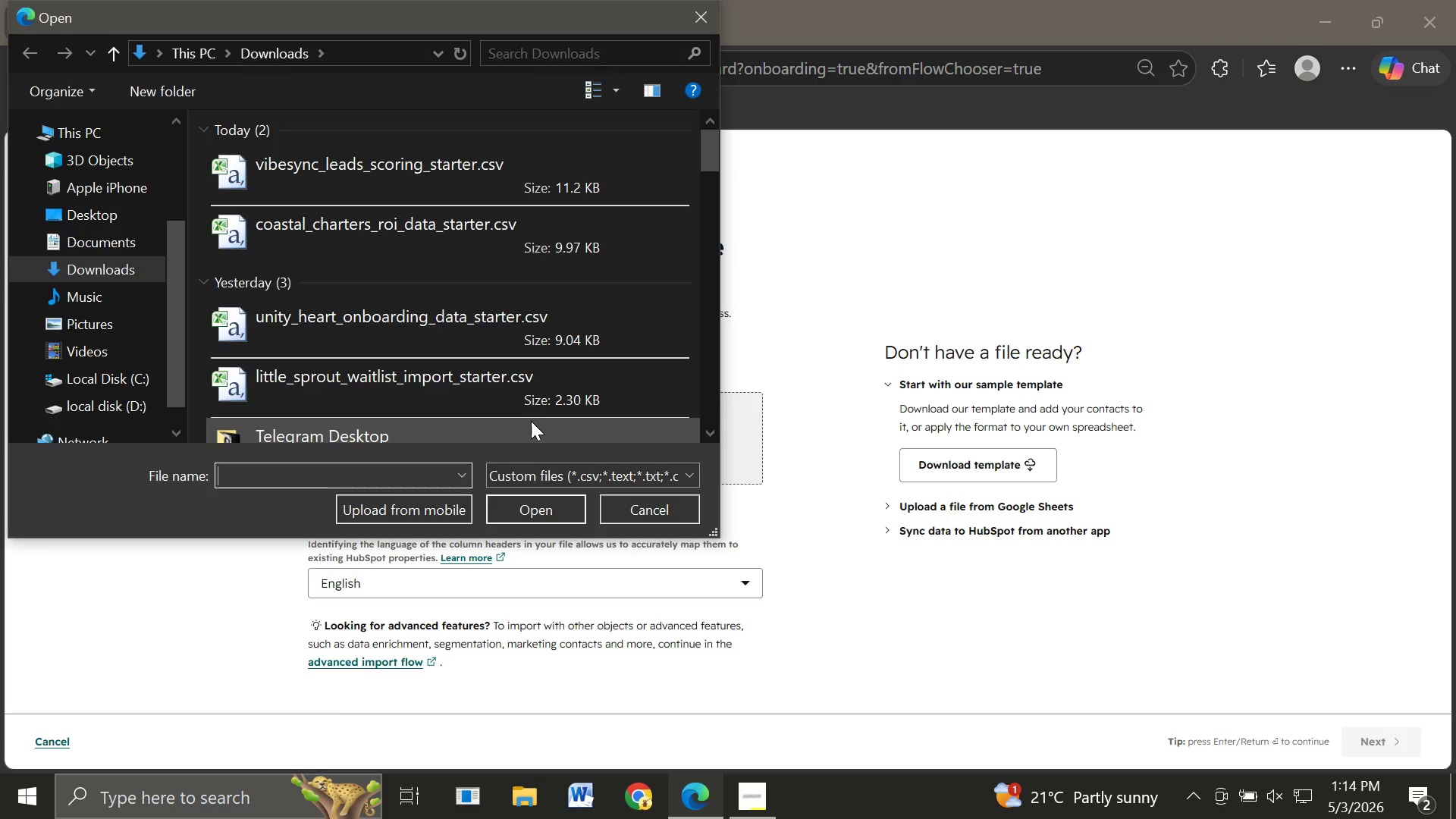 
wait(15.66)
 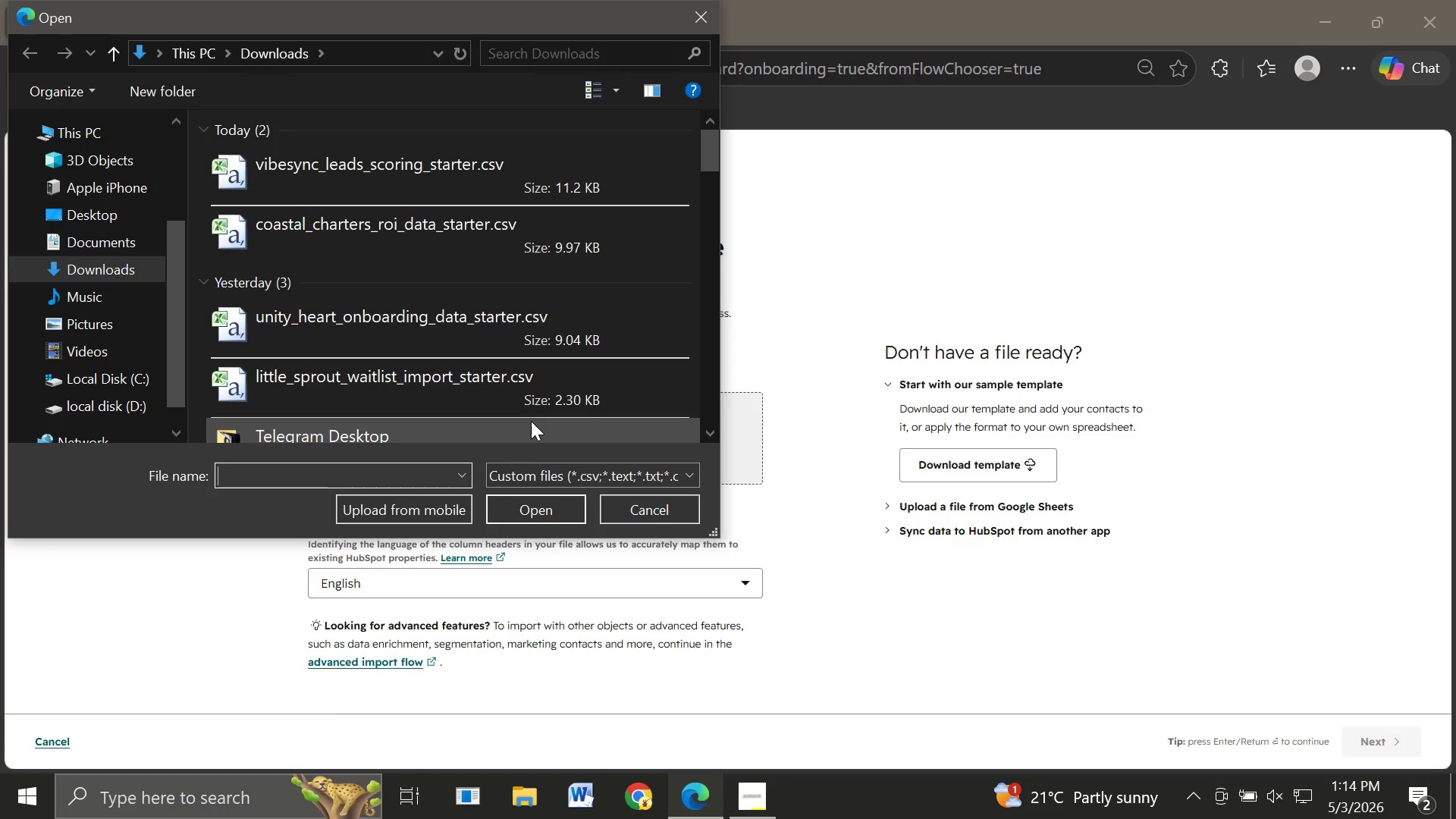 
scroll: coordinate [381, 172], scroll_direction: none, amount: 0.0
 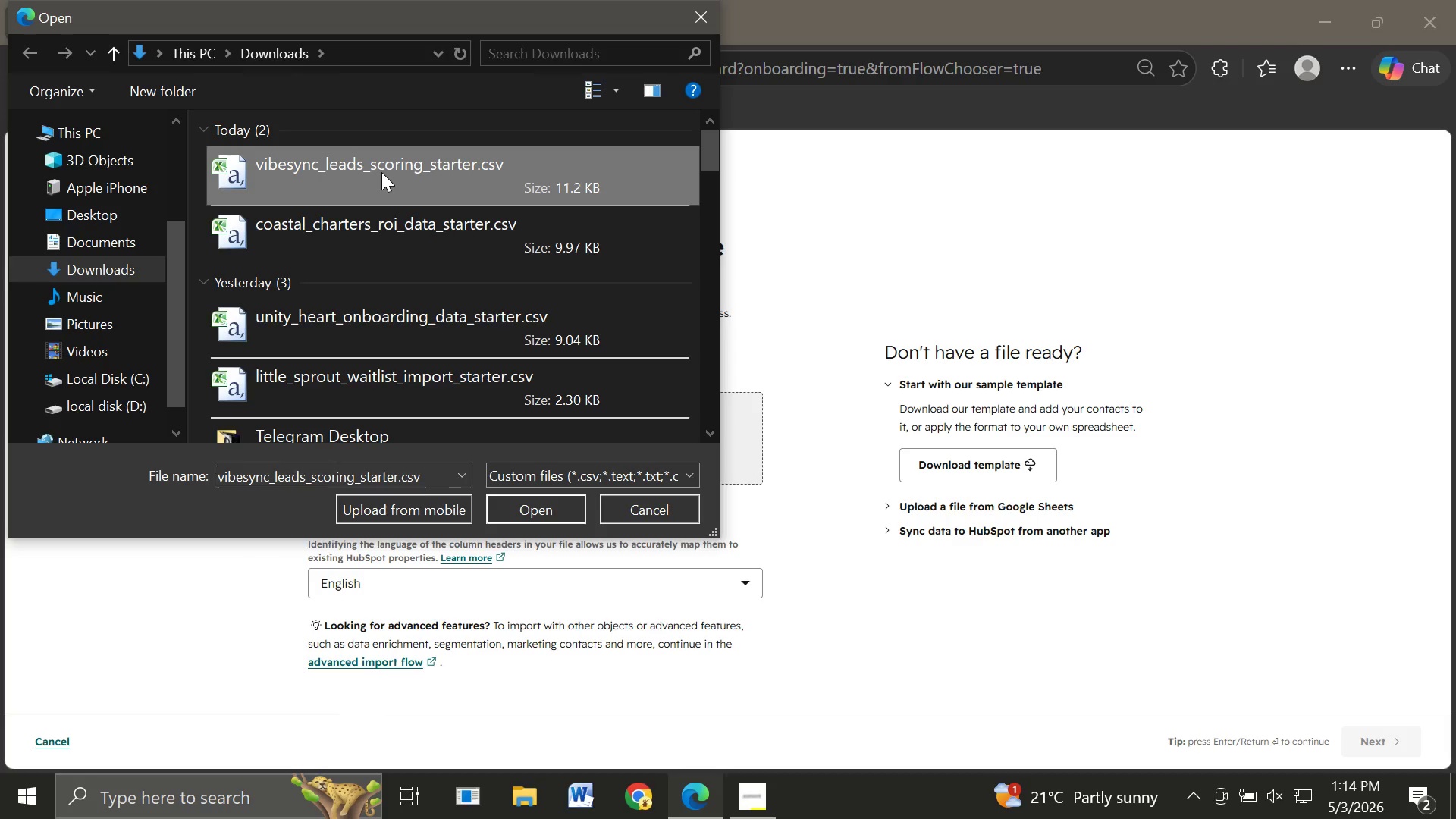 
left_click([381, 172])
 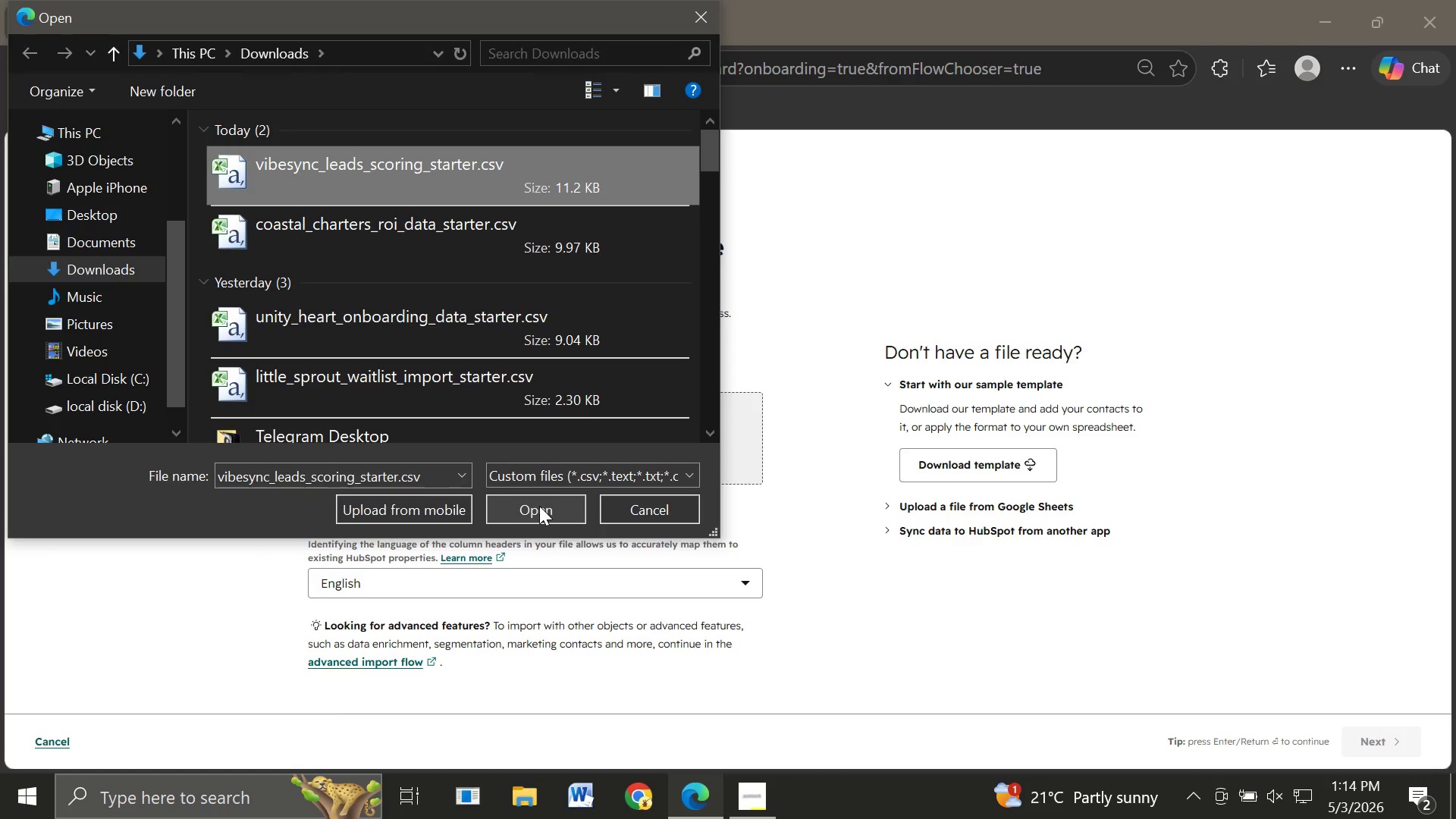 
left_click([539, 506])
 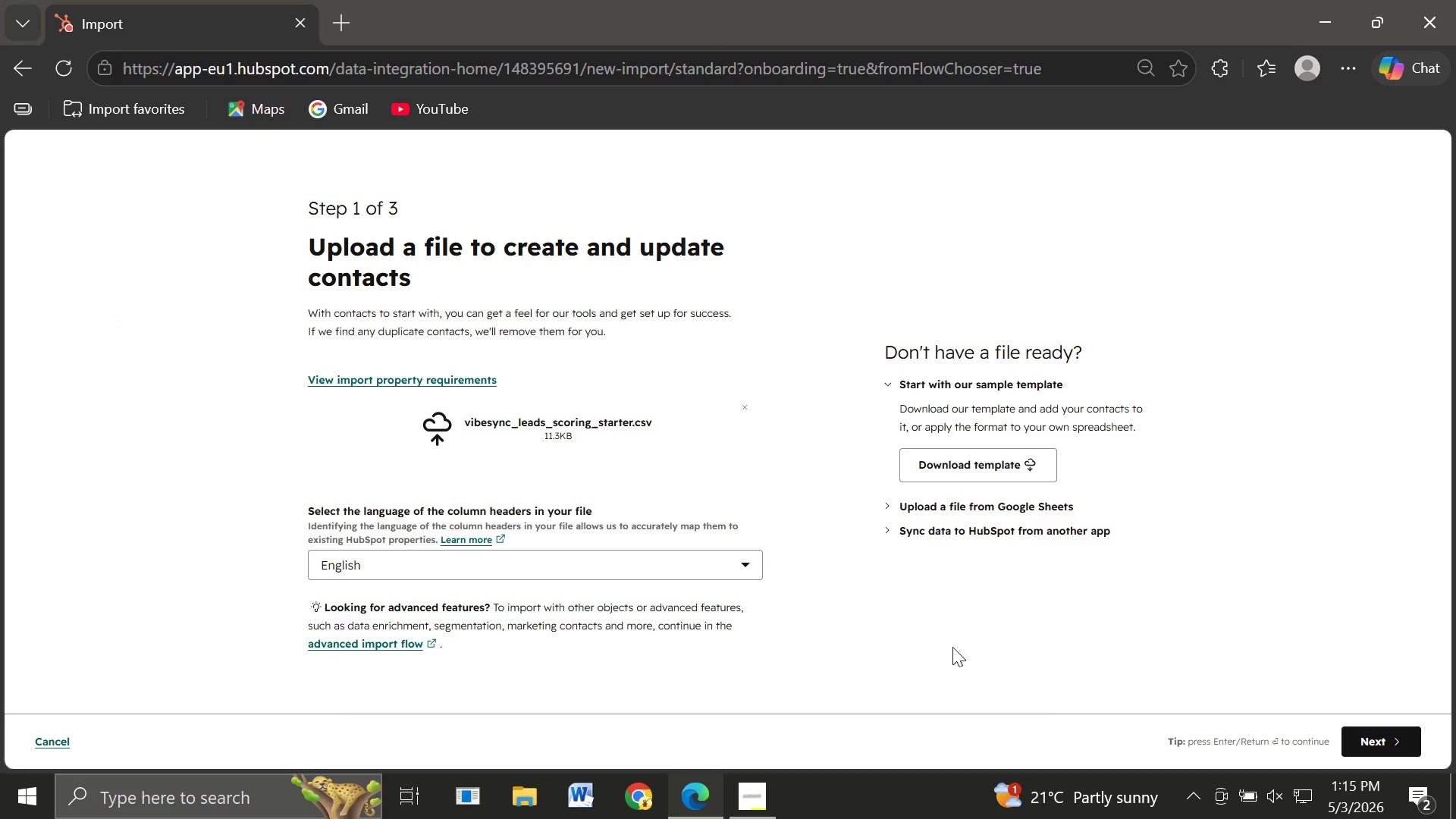 
wait(6.72)
 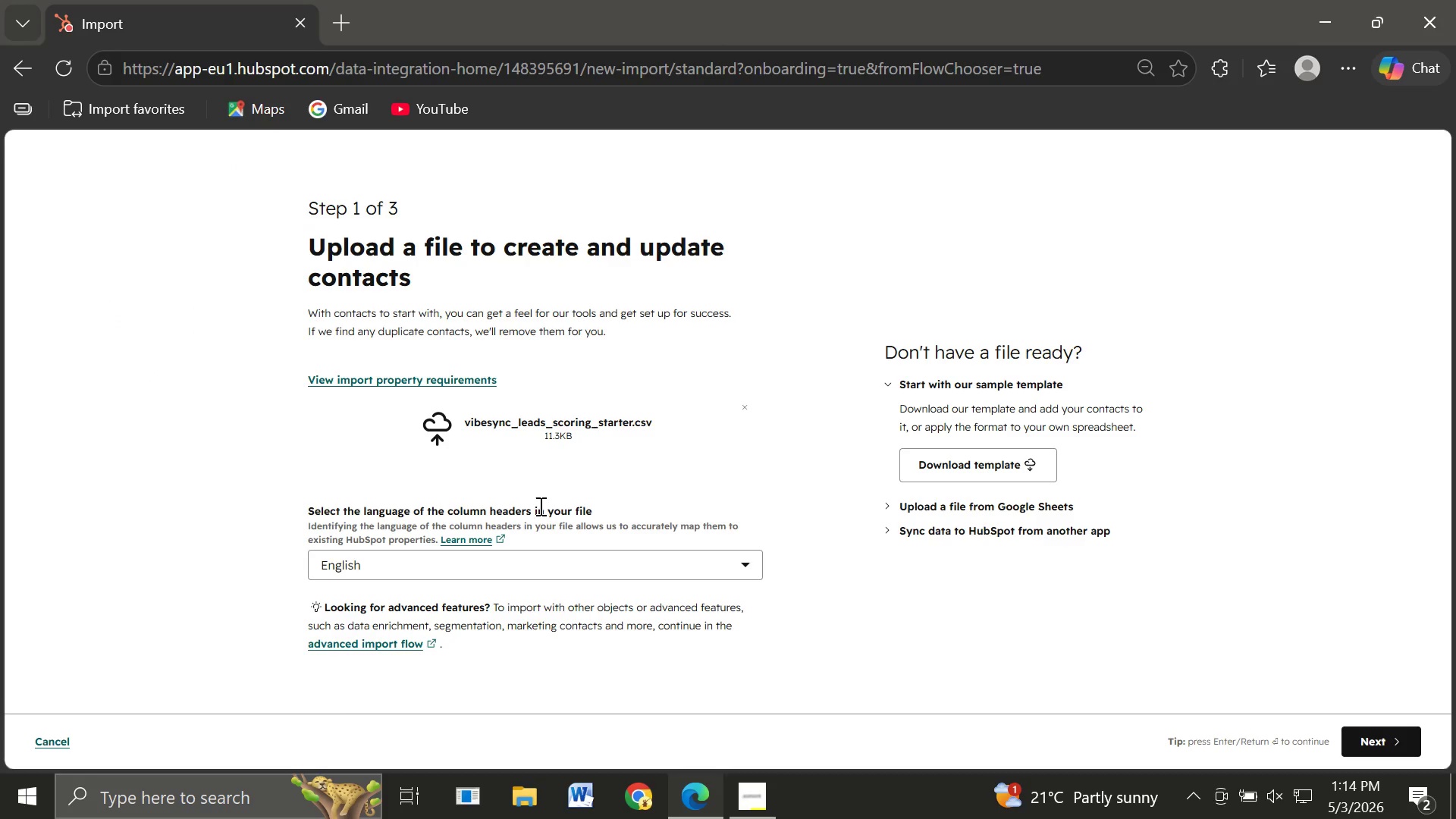 
left_click([1386, 734])
 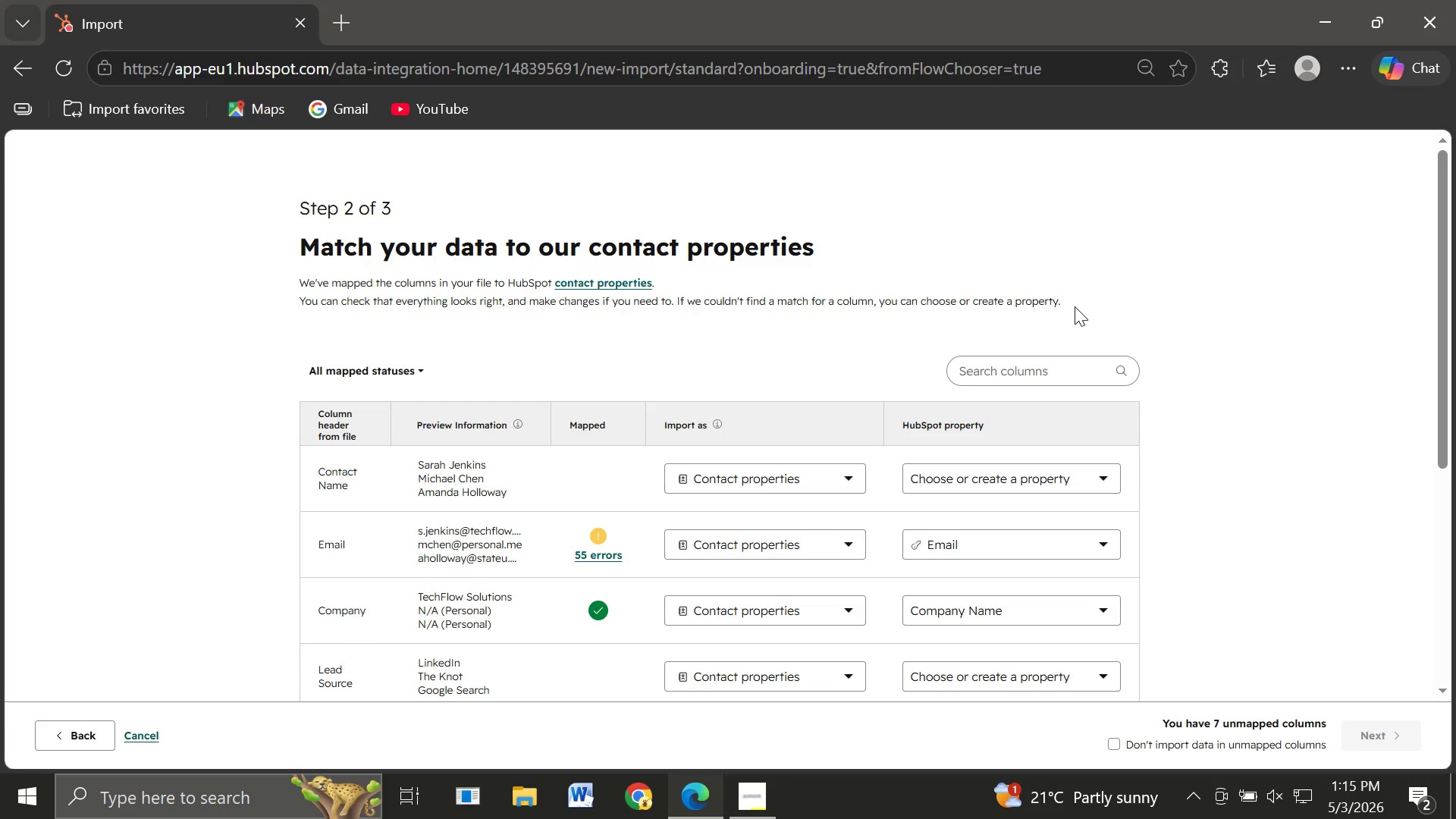 
wait(13.45)
 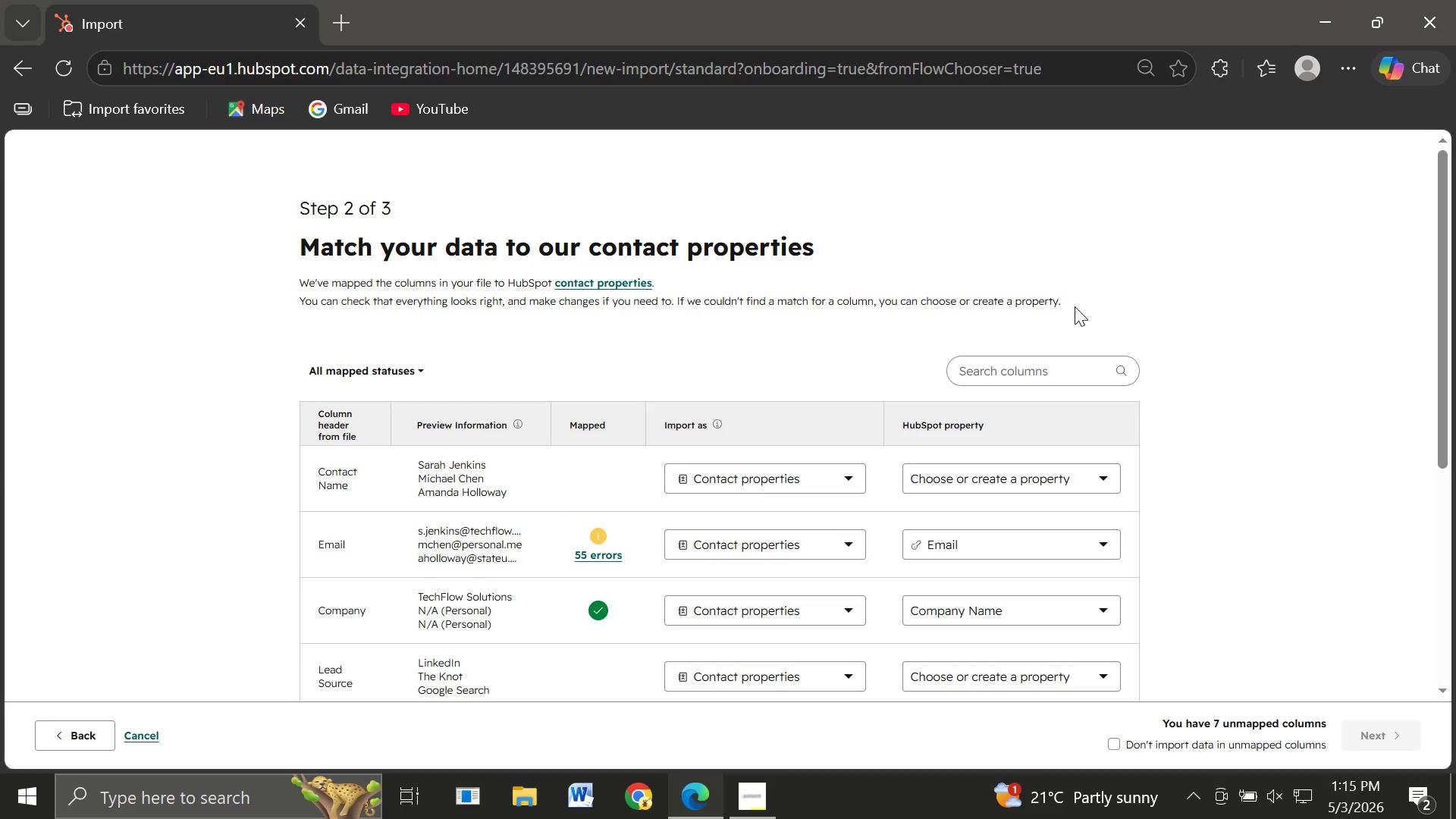 
left_click([579, 383])
 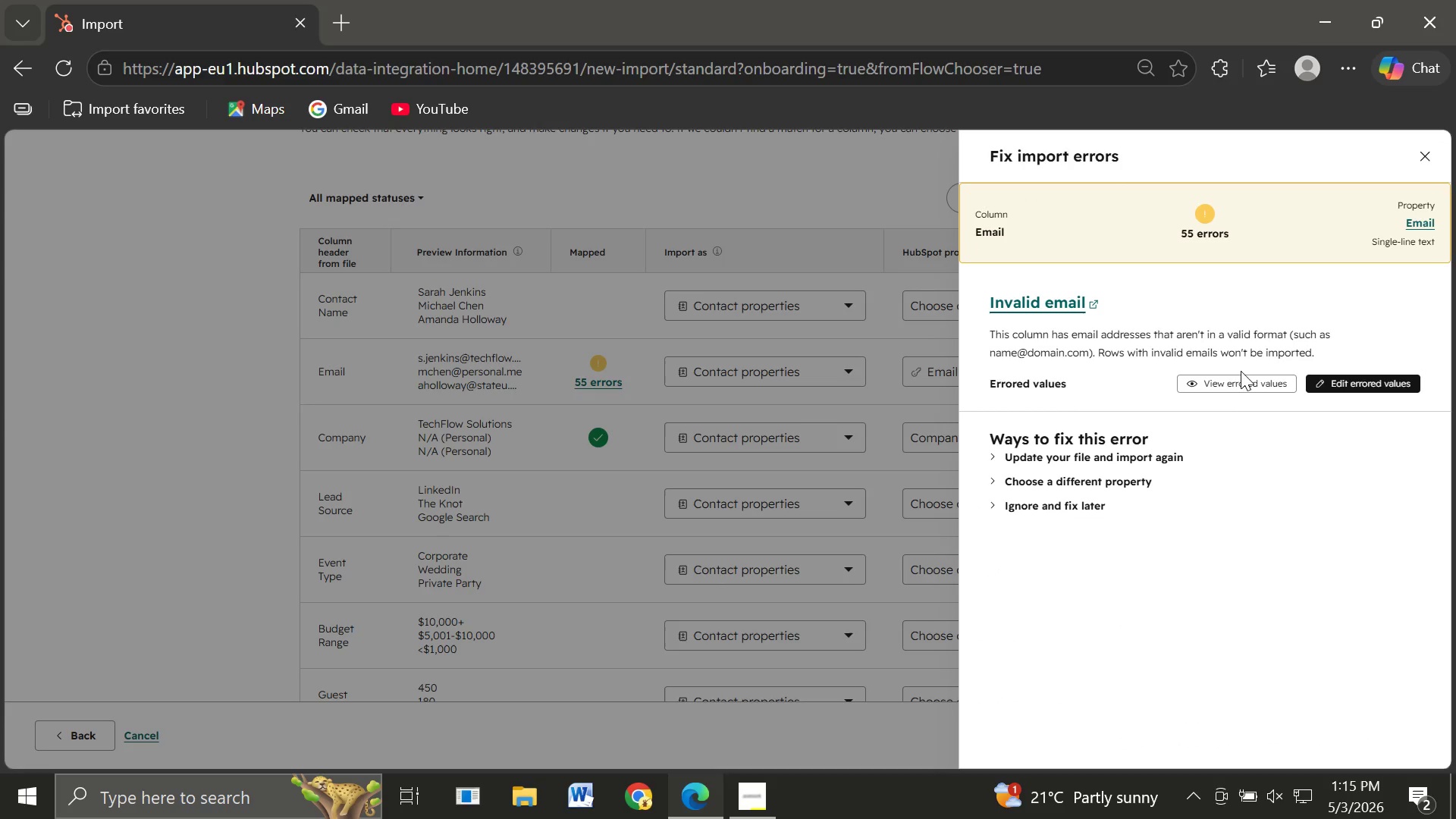 
left_click([1234, 383])
 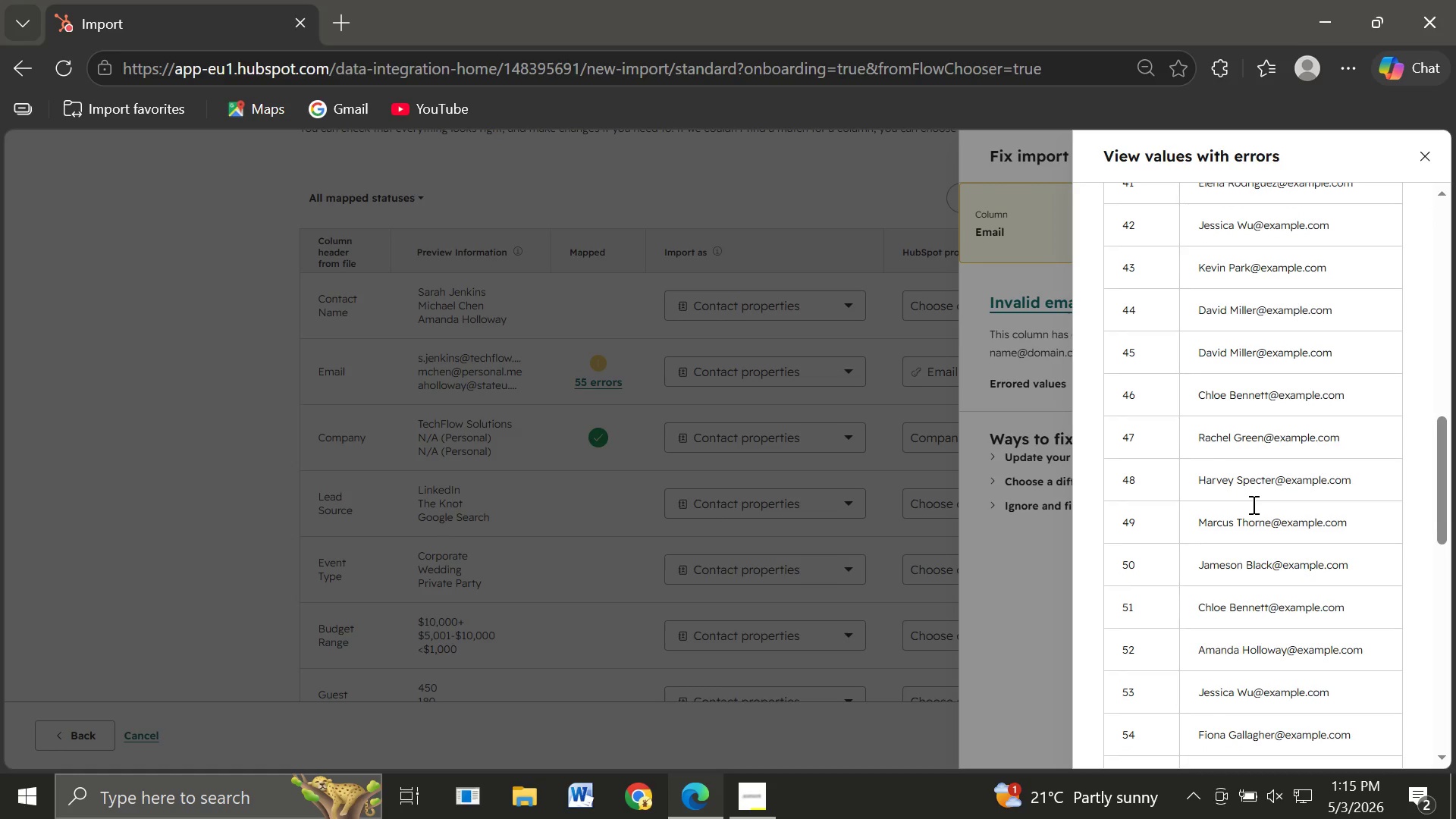 
wait(28.68)
 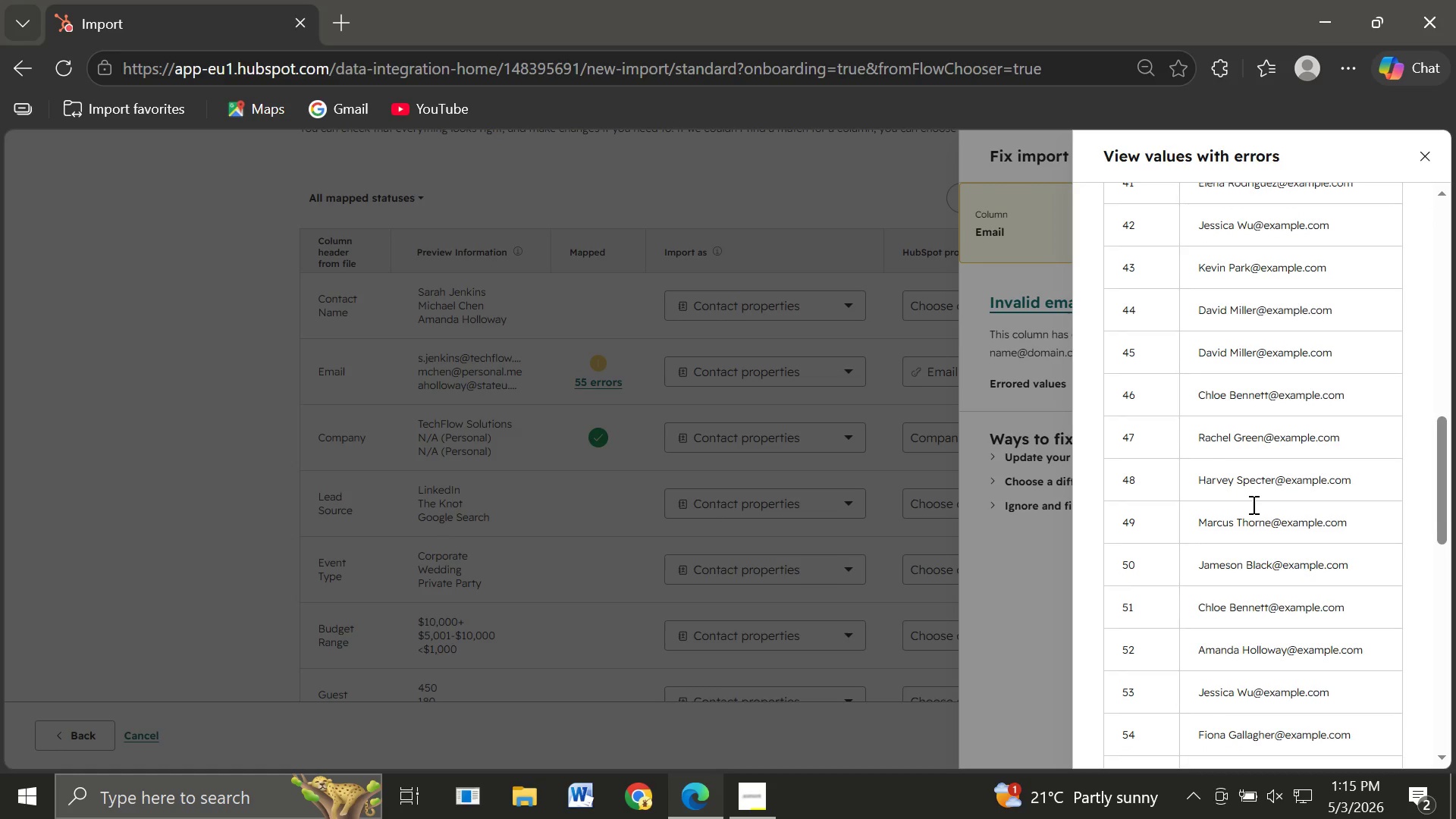 
mouse_move([738, 807])
 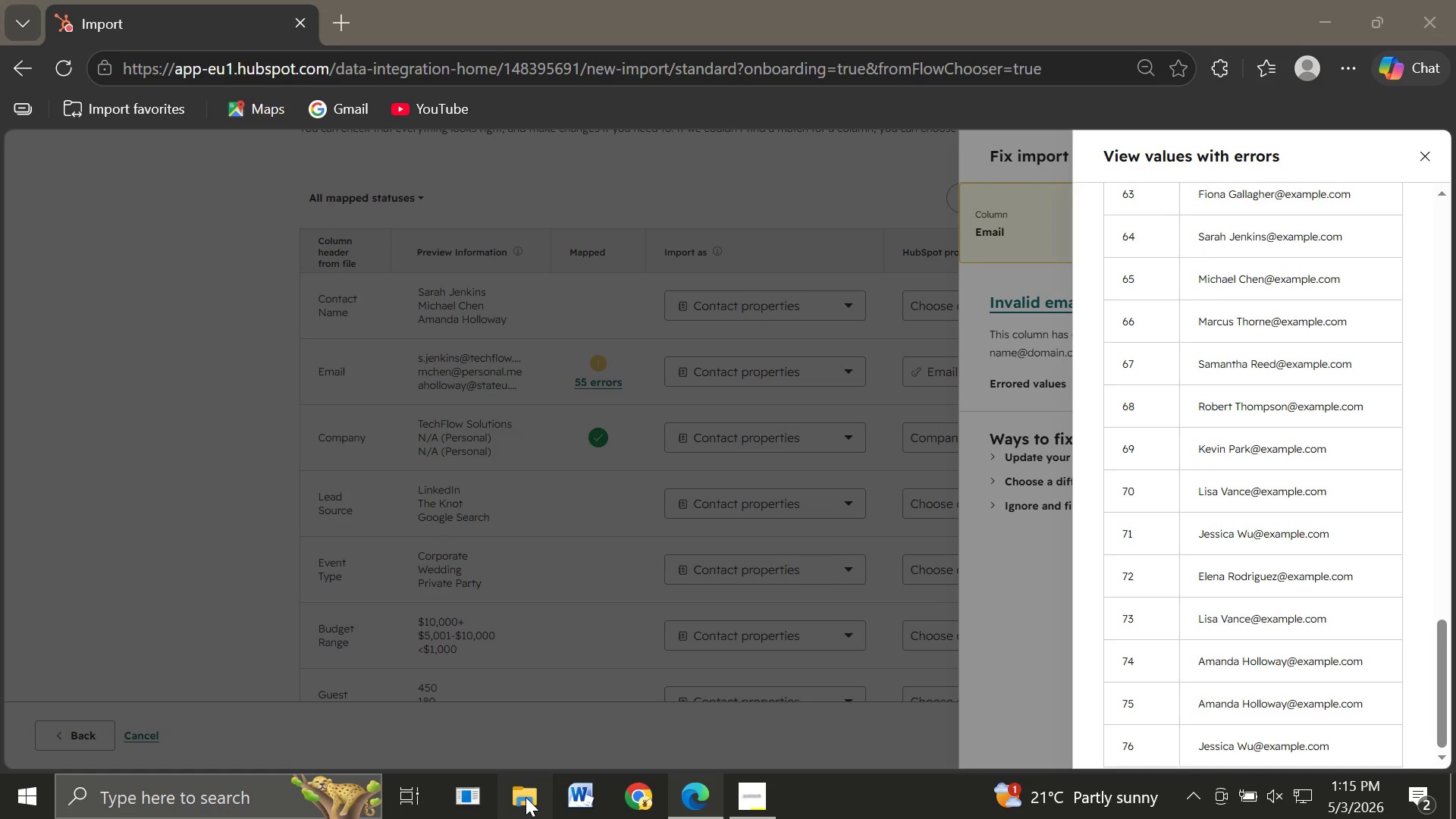 
double_click([526, 797])
 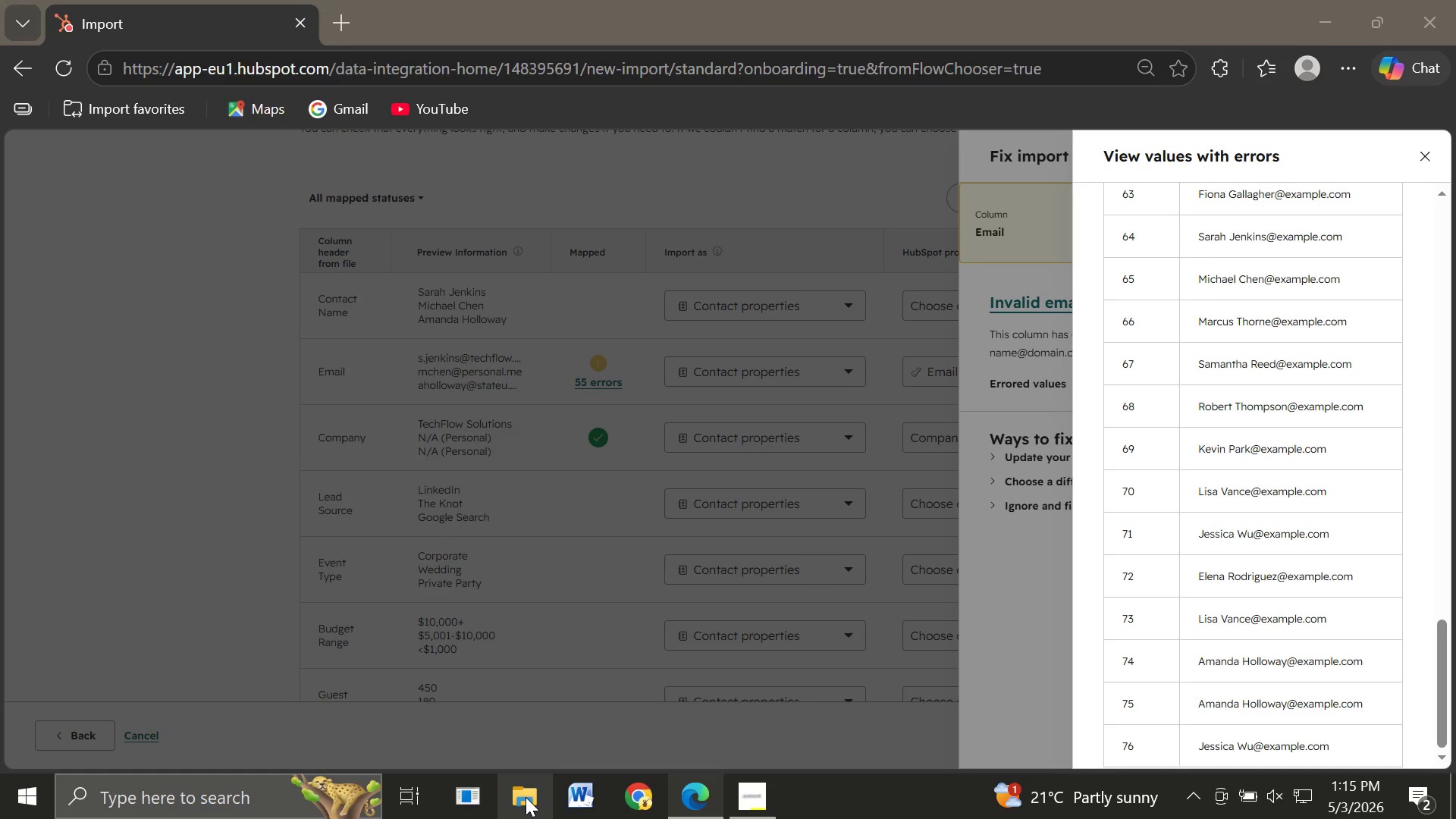 
mouse_move([707, 558])
 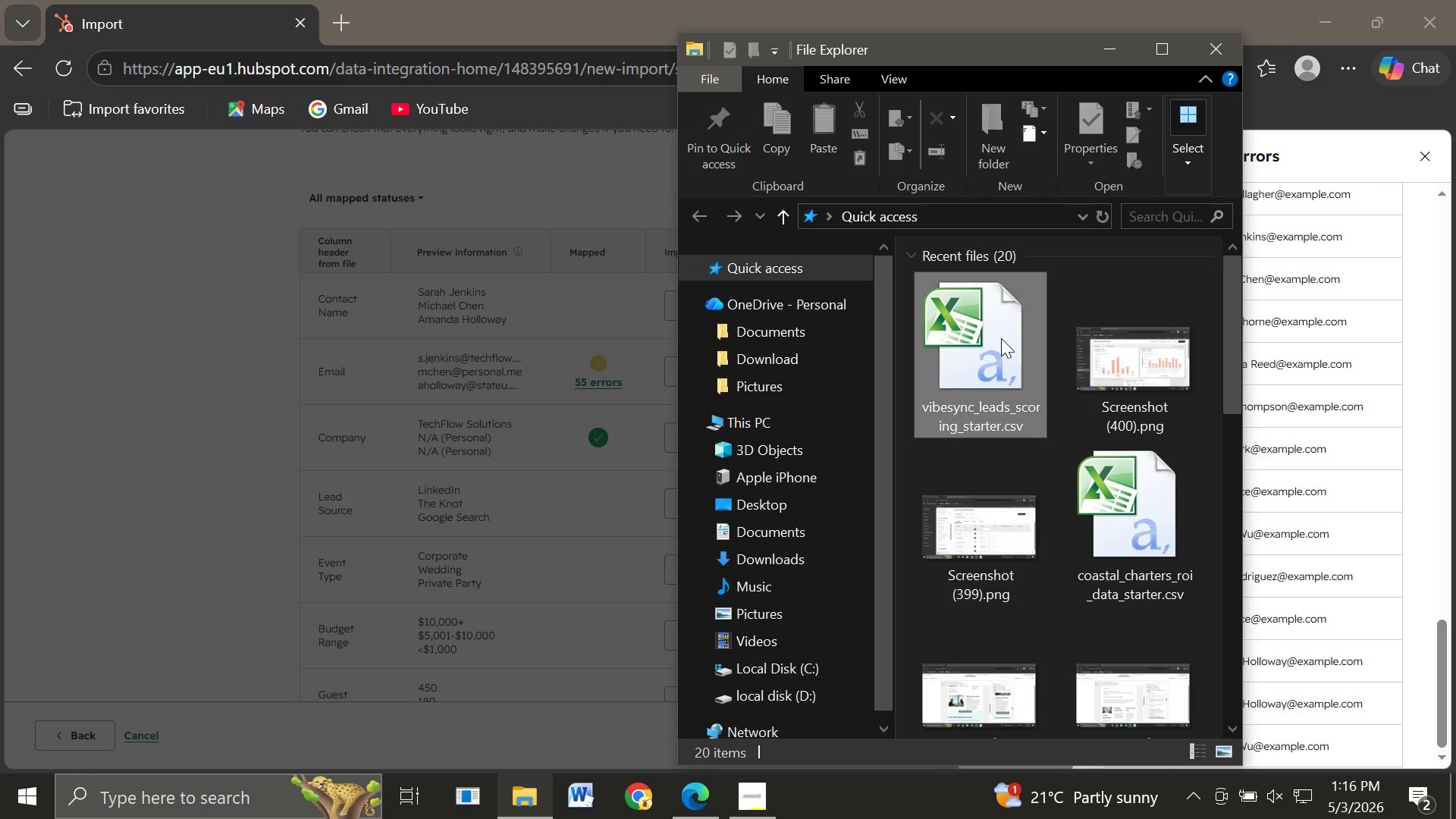 
double_click([1001, 338])
 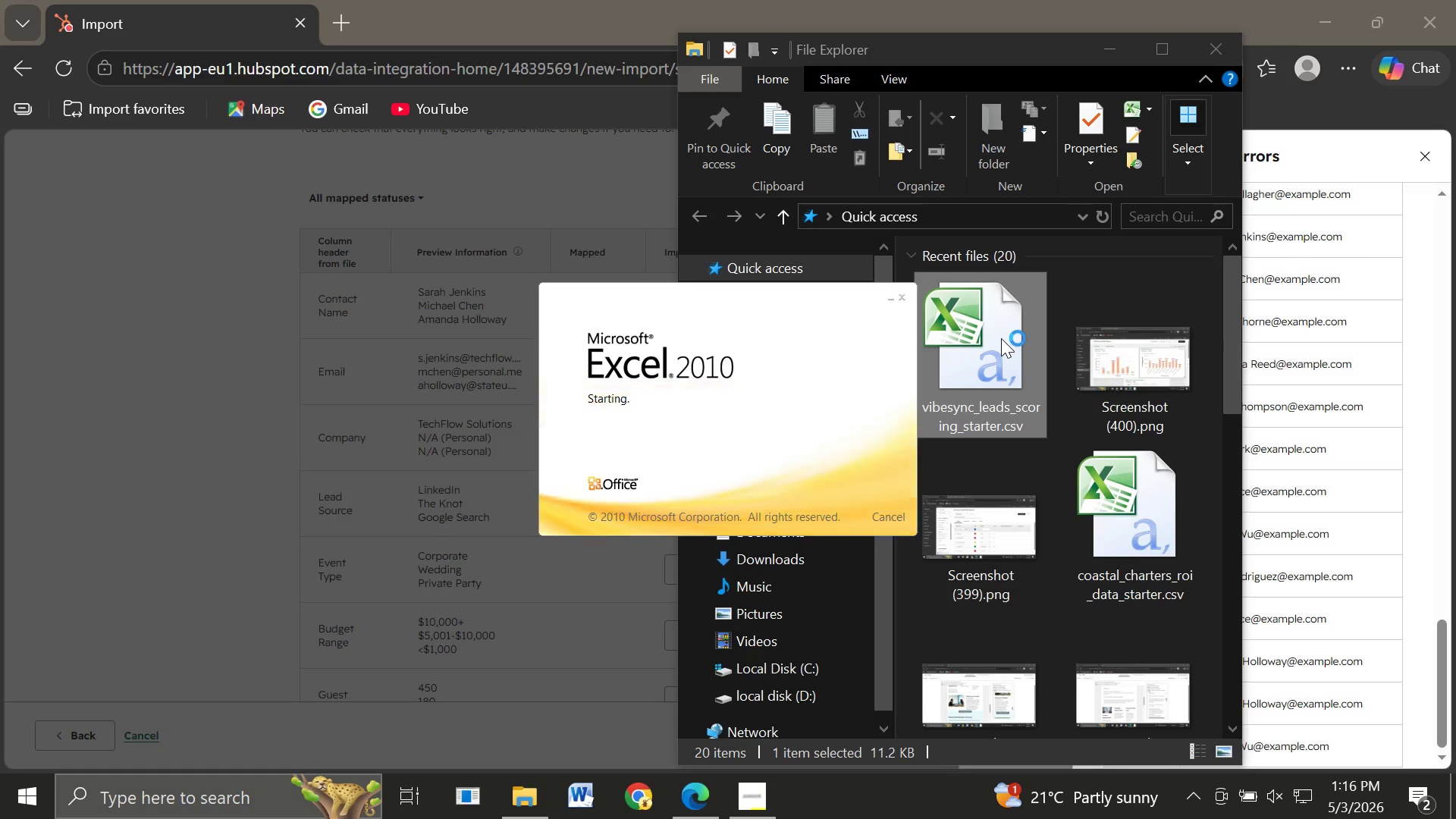 
wait(6.41)
 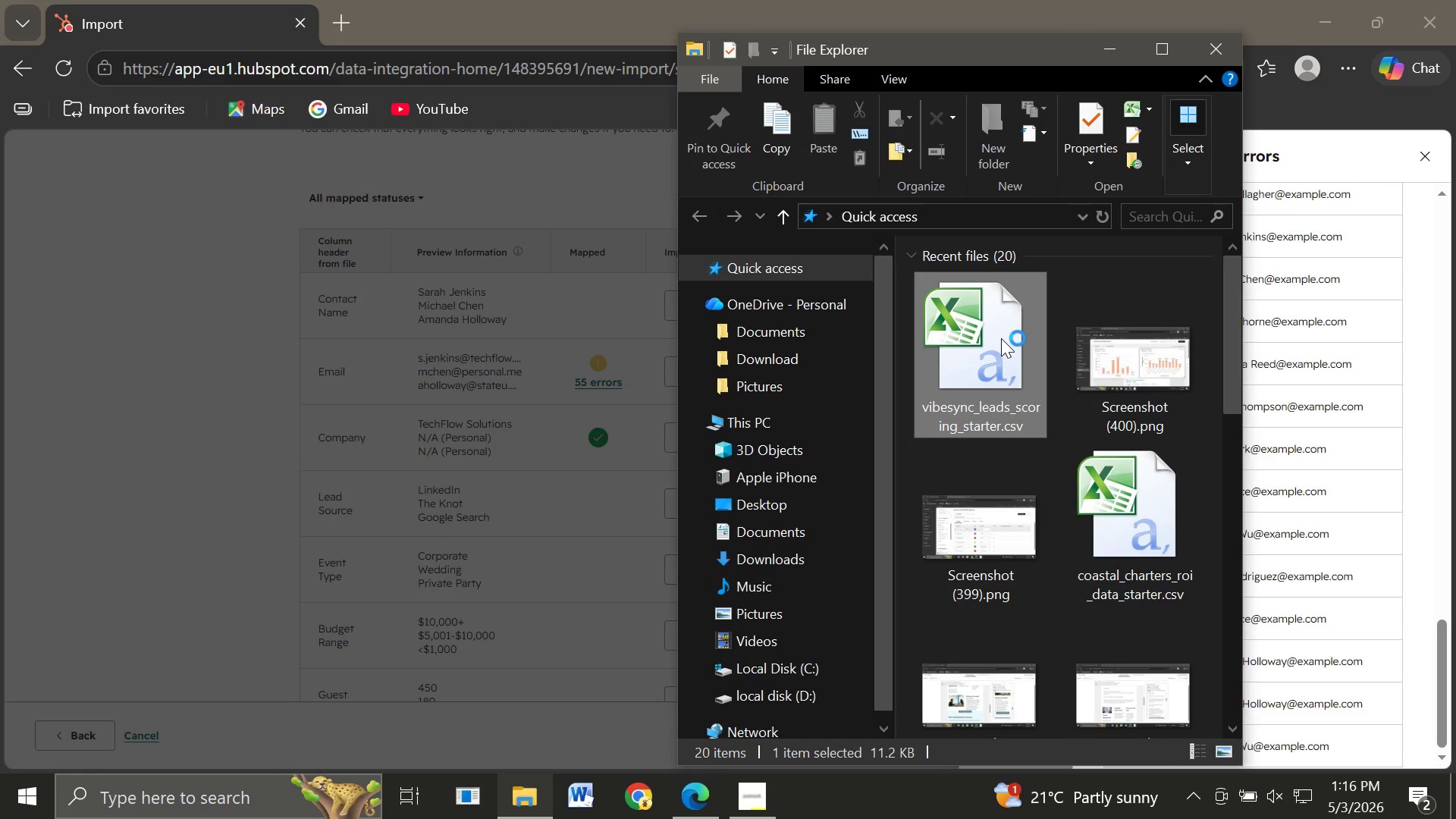 
left_click([1110, 53])
 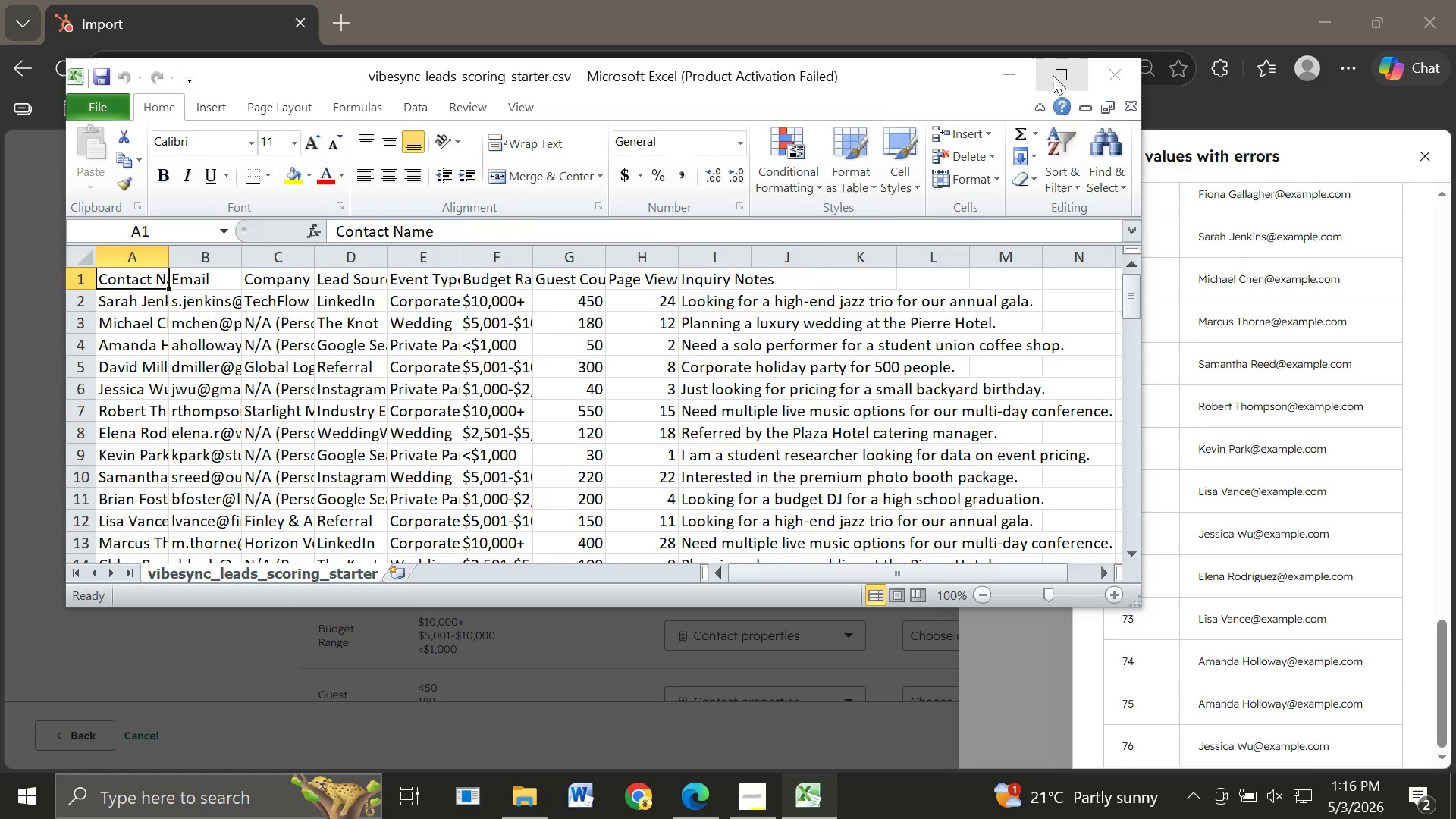 
left_click([1053, 75])
 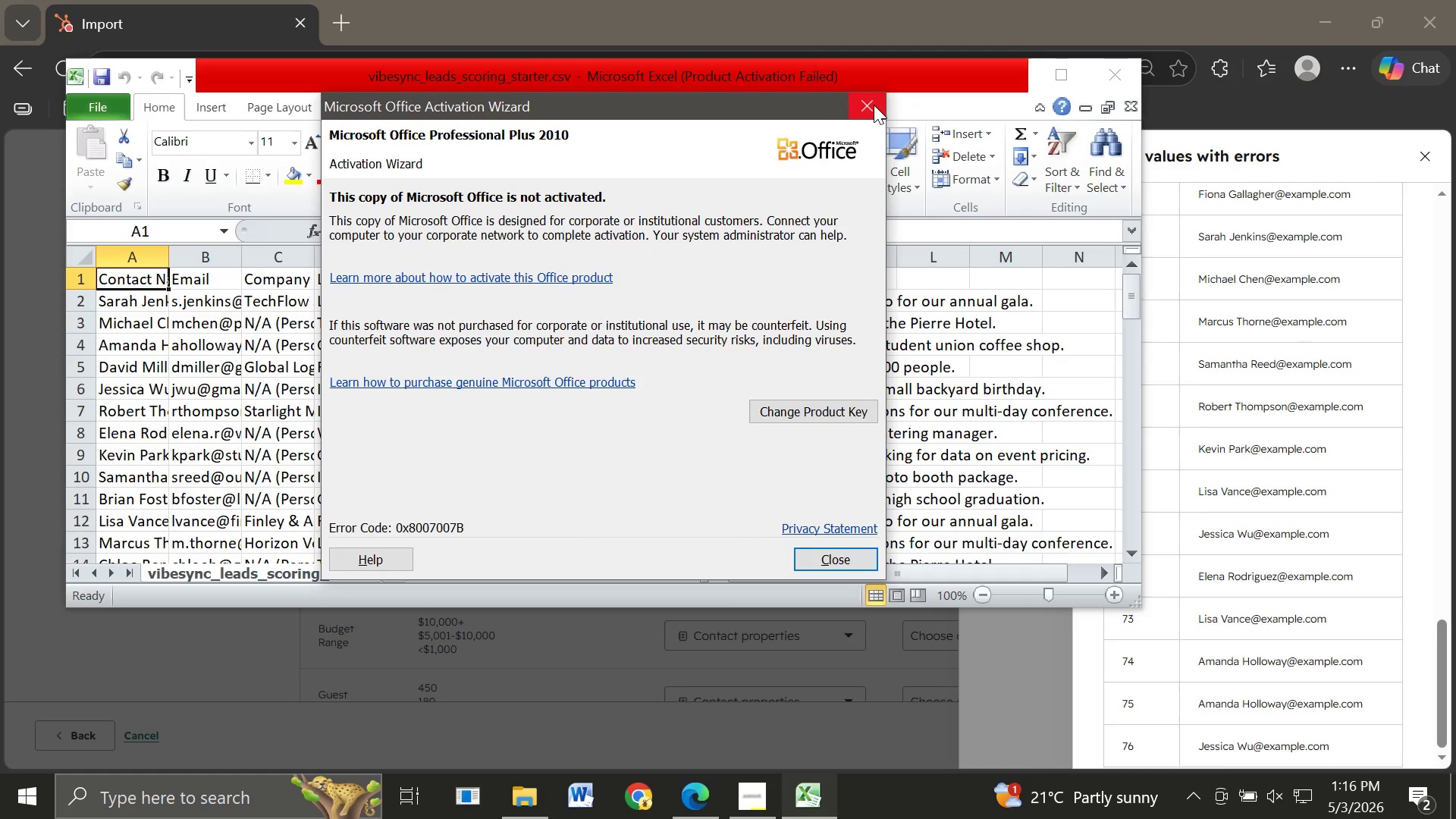 
left_click([874, 105])
 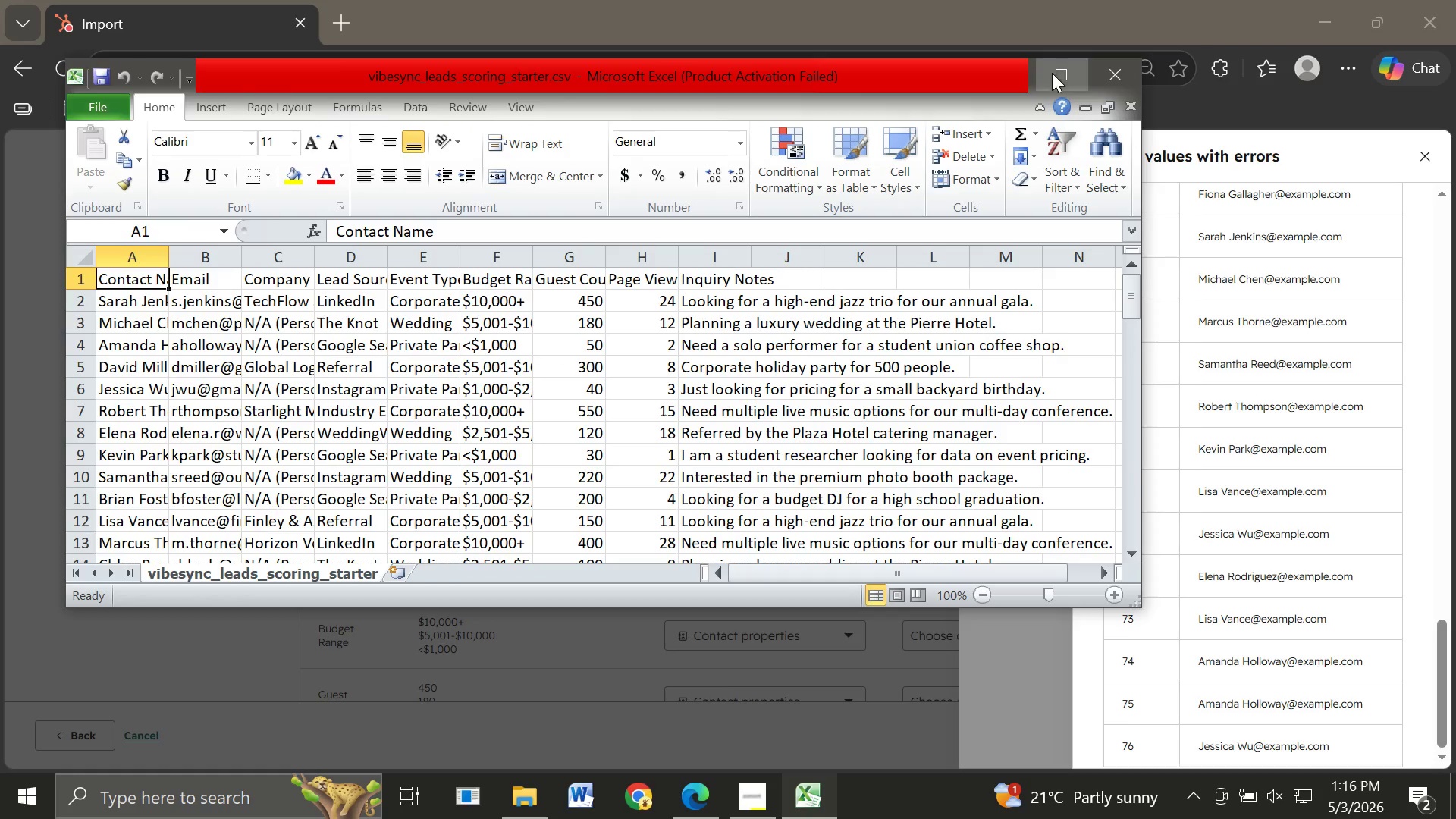 
left_click([1052, 73])
 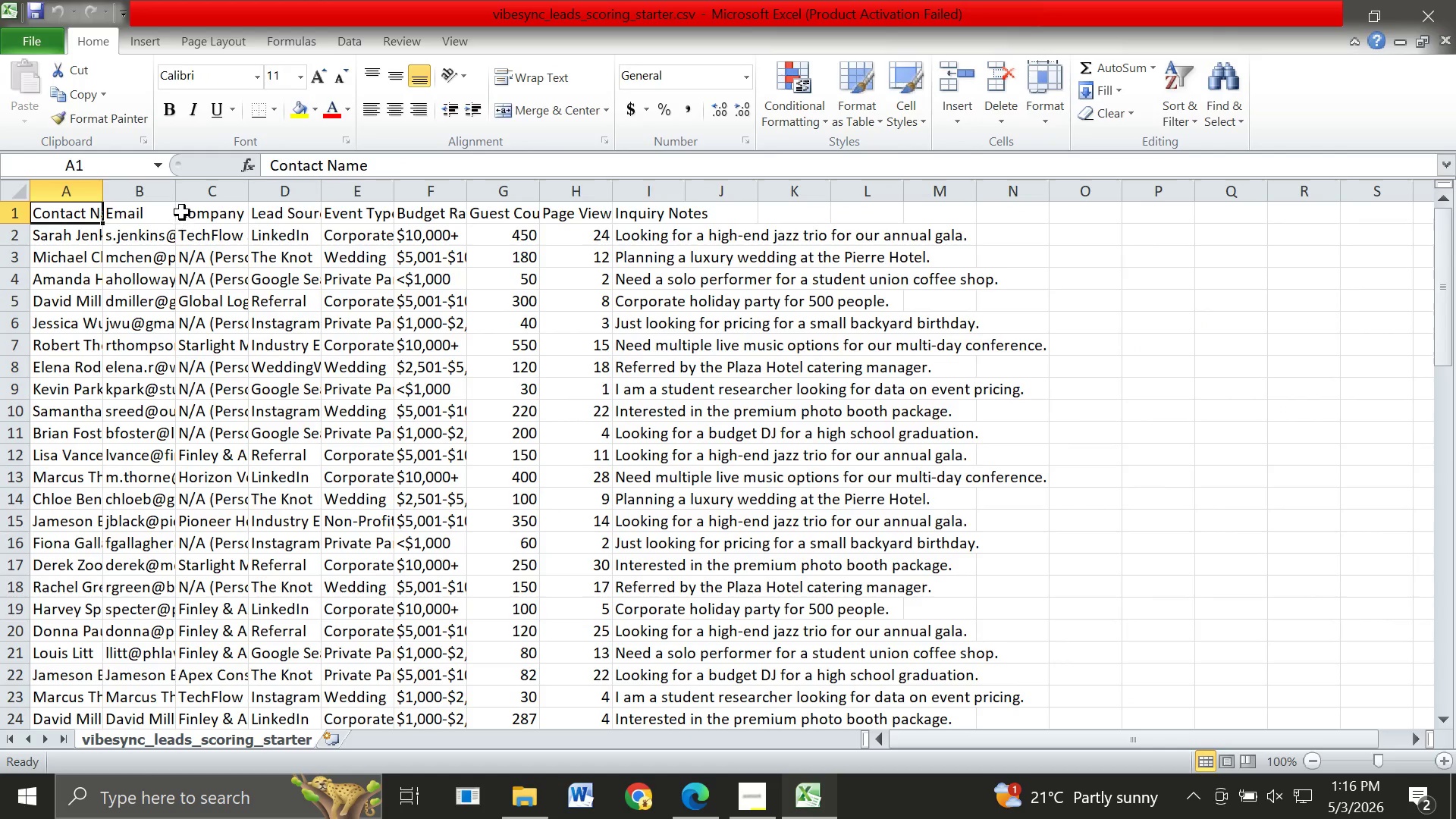 
left_click_drag(start_coordinate=[171, 193], to_coordinate=[442, 217])
 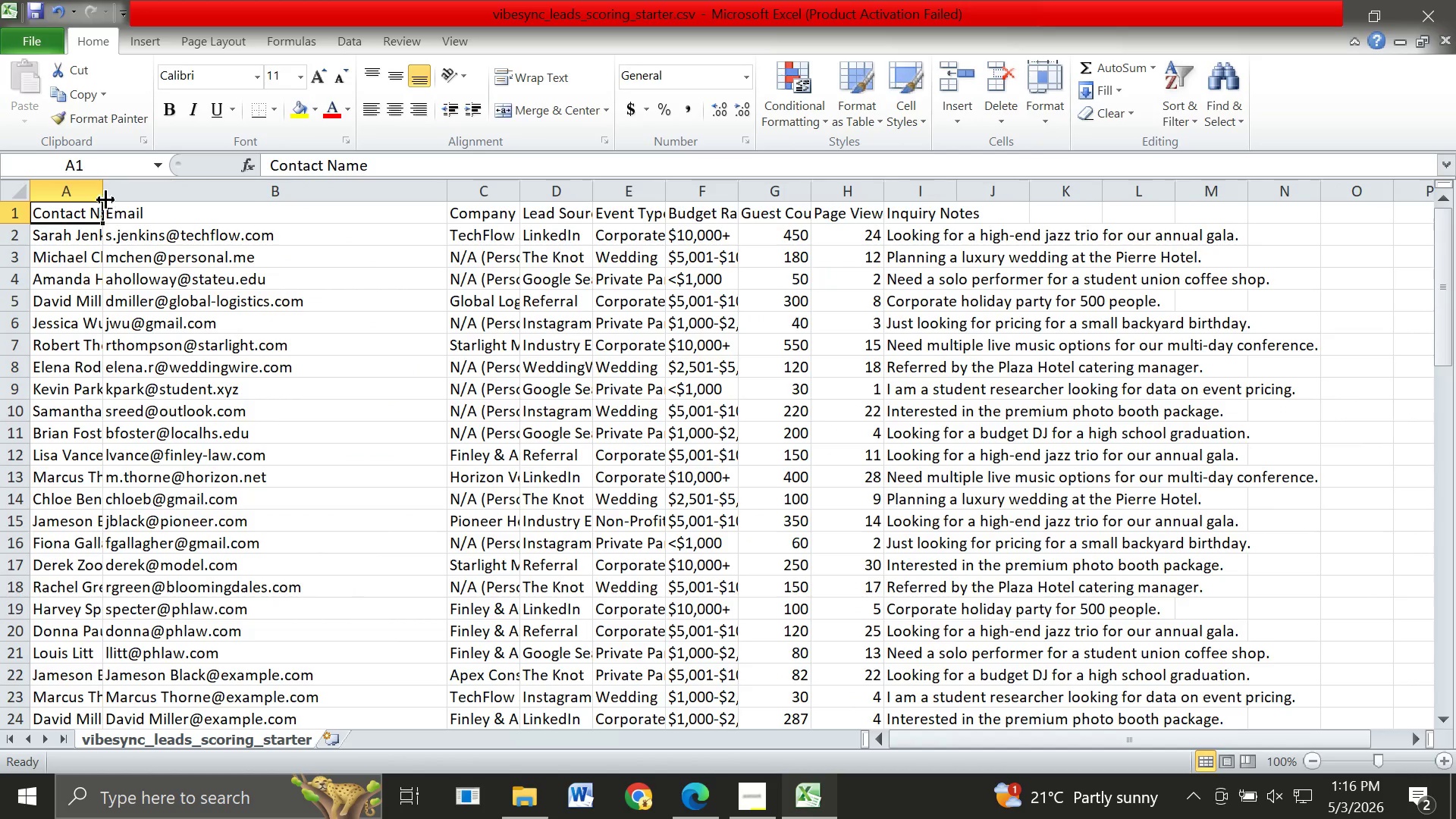 
left_click_drag(start_coordinate=[102, 193], to_coordinate=[196, 193])
 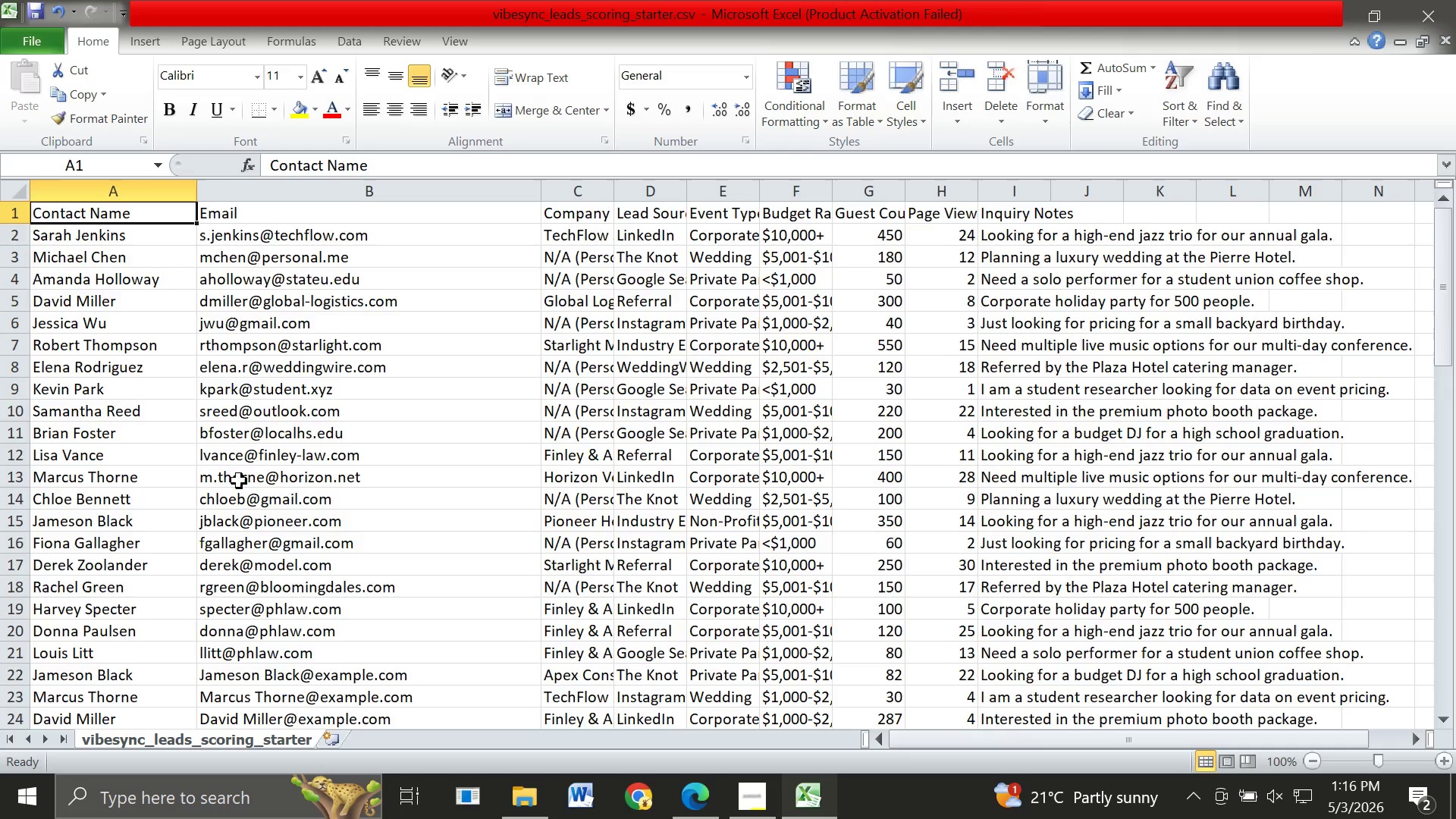 
scroll: coordinate [239, 481], scroll_direction: down, amount: 6.0
 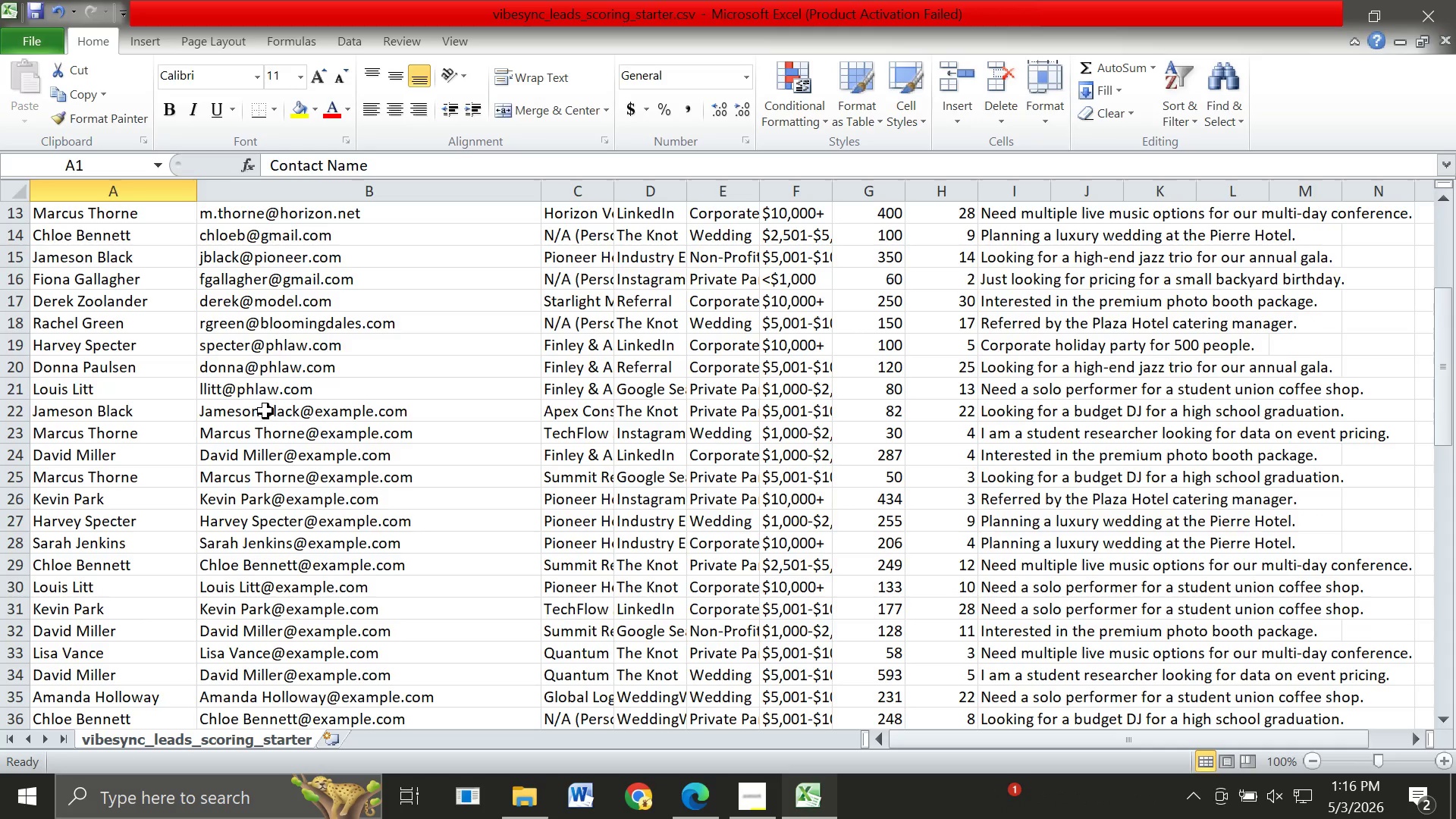 
left_click([265, 410])
 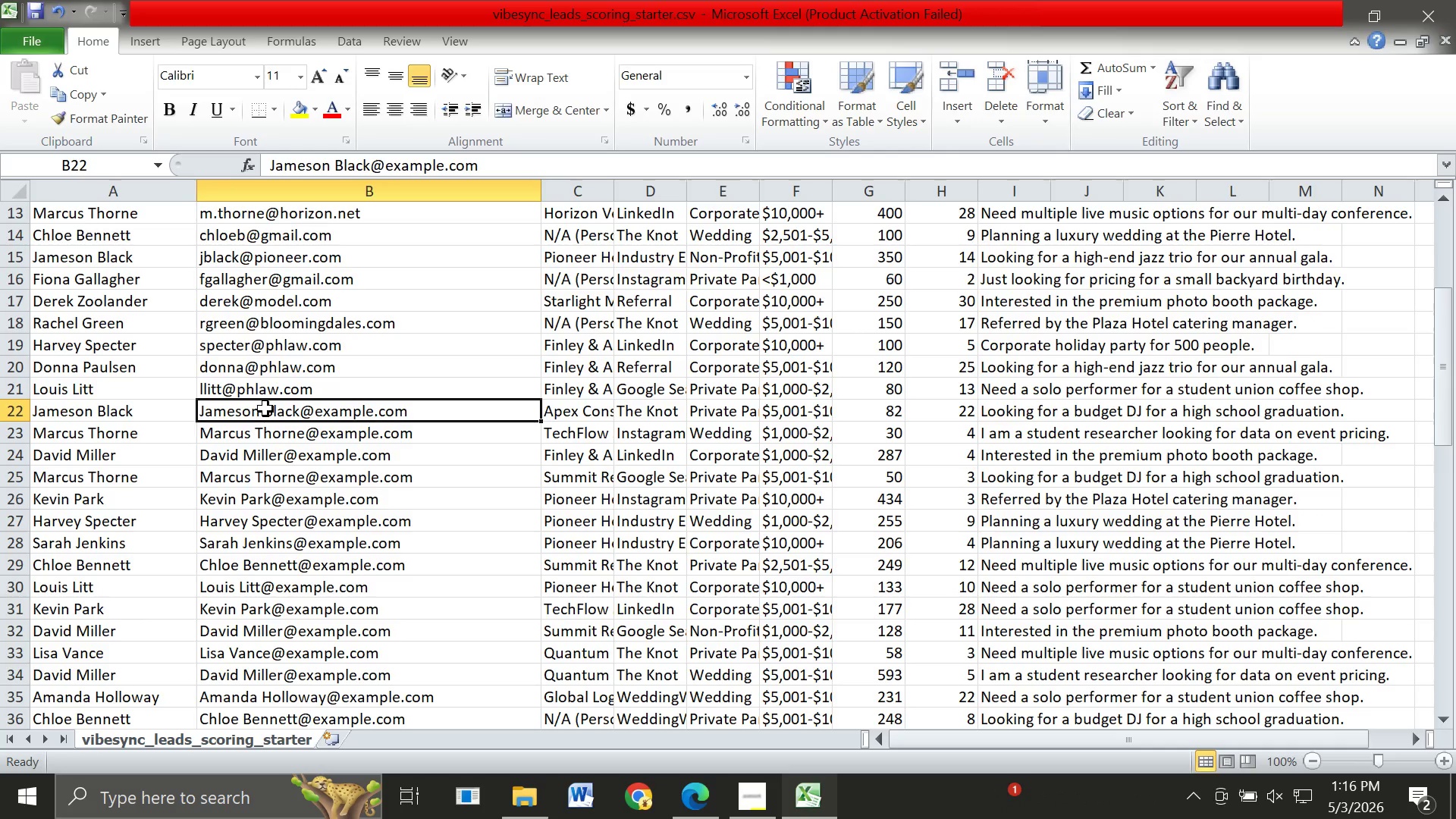 
double_click([265, 409])
 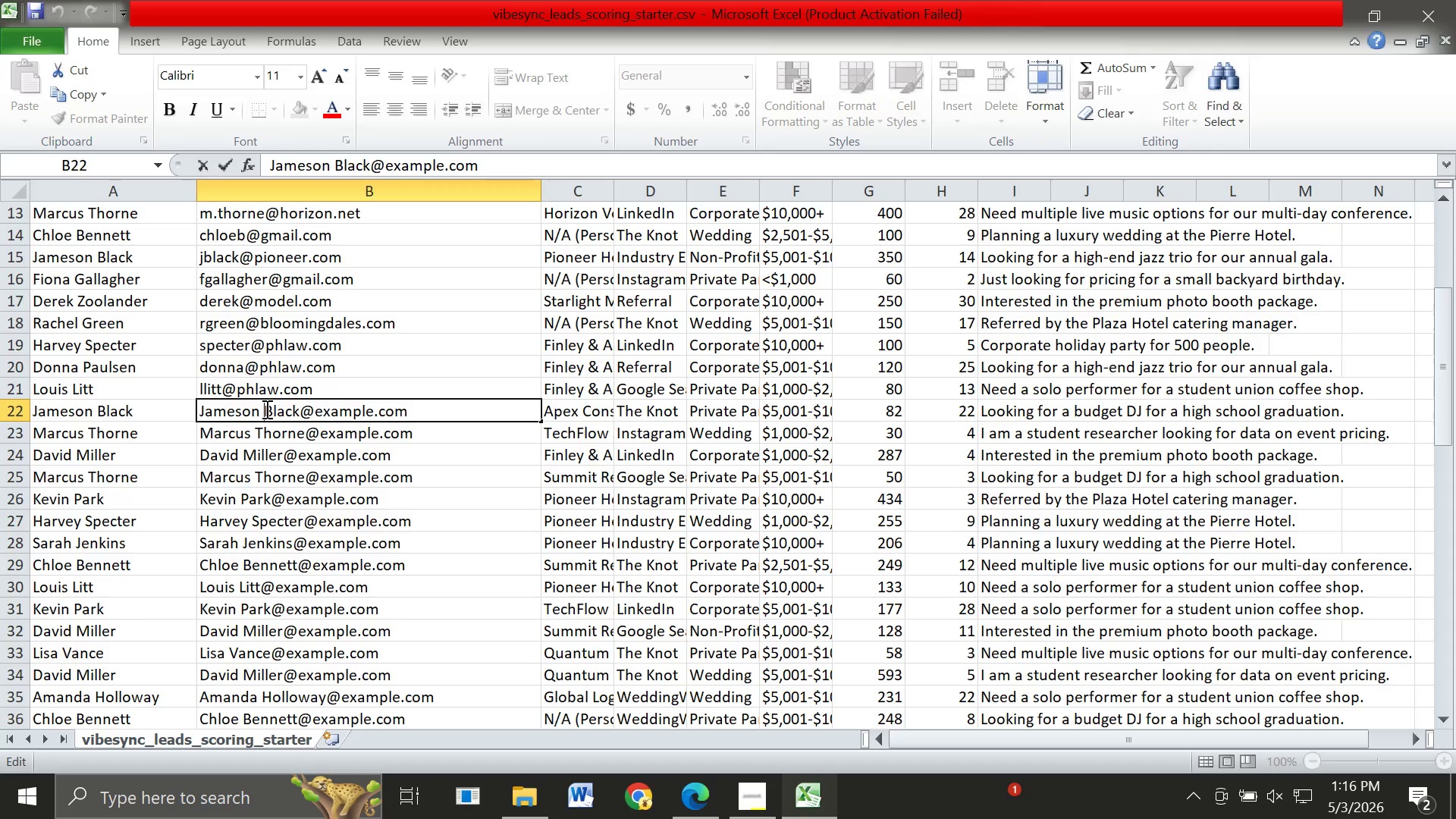 
key(Backspace)
 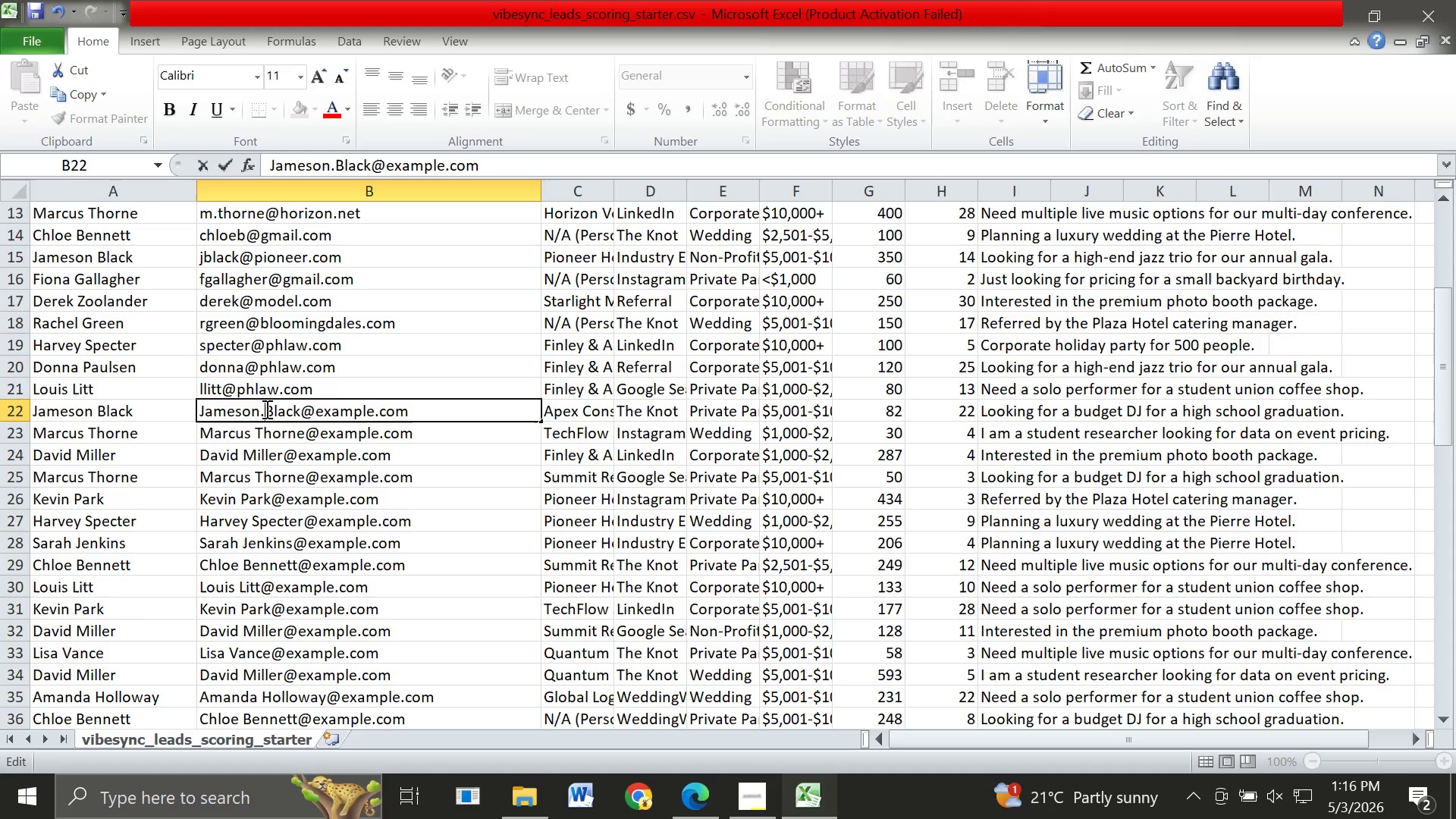 
key(Period)
 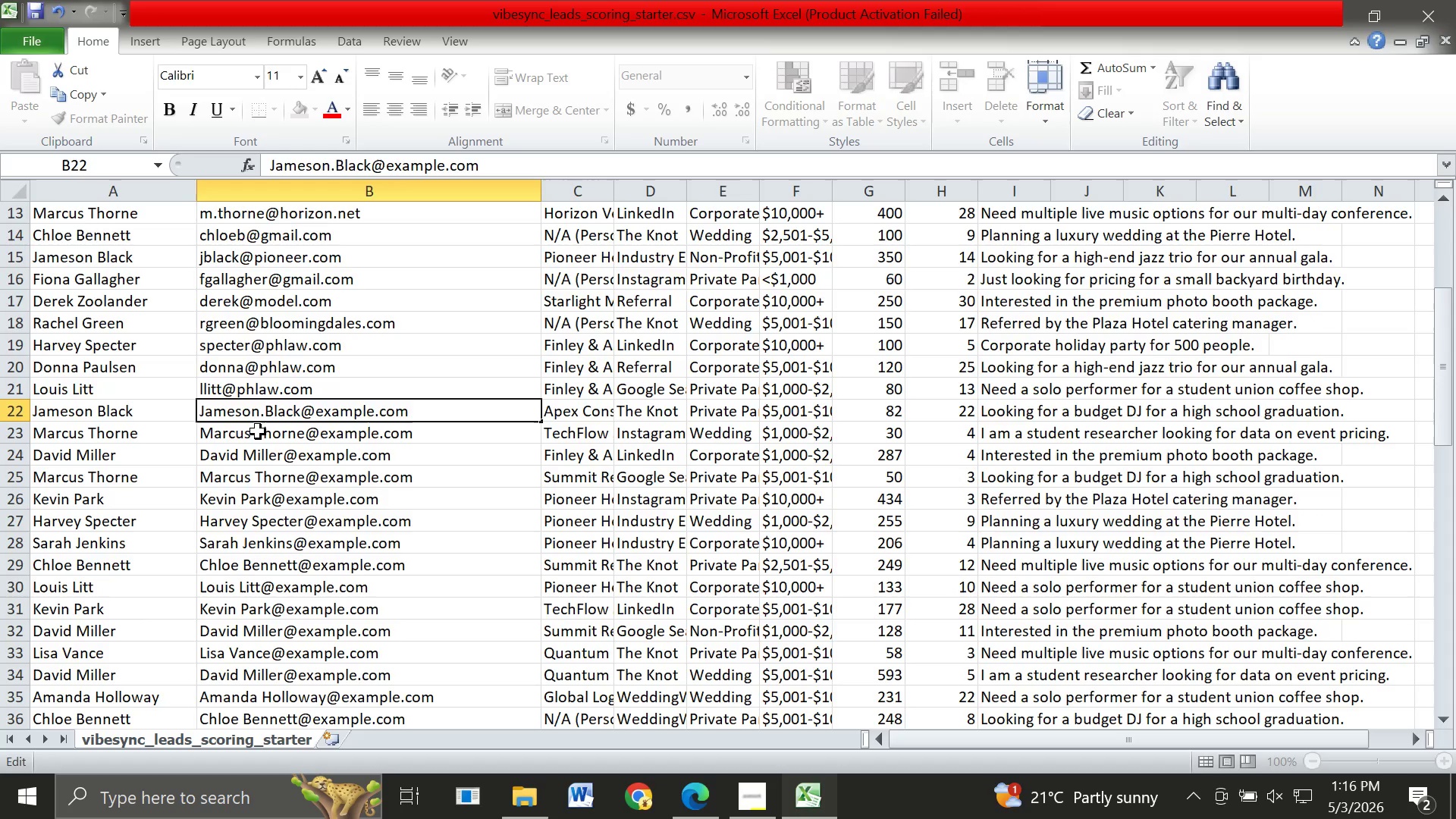 
double_click([258, 431])
 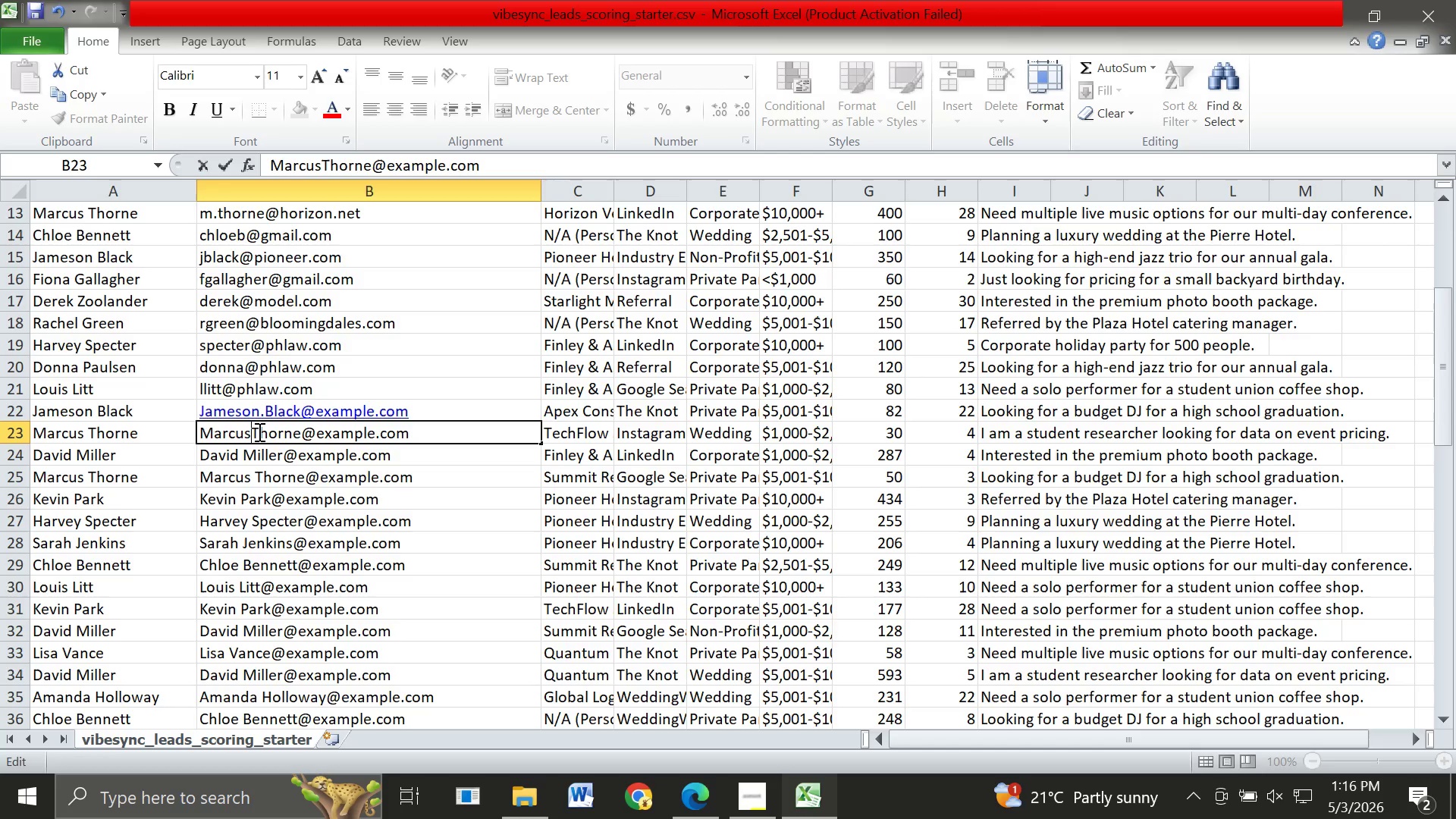 
key(Backspace)
 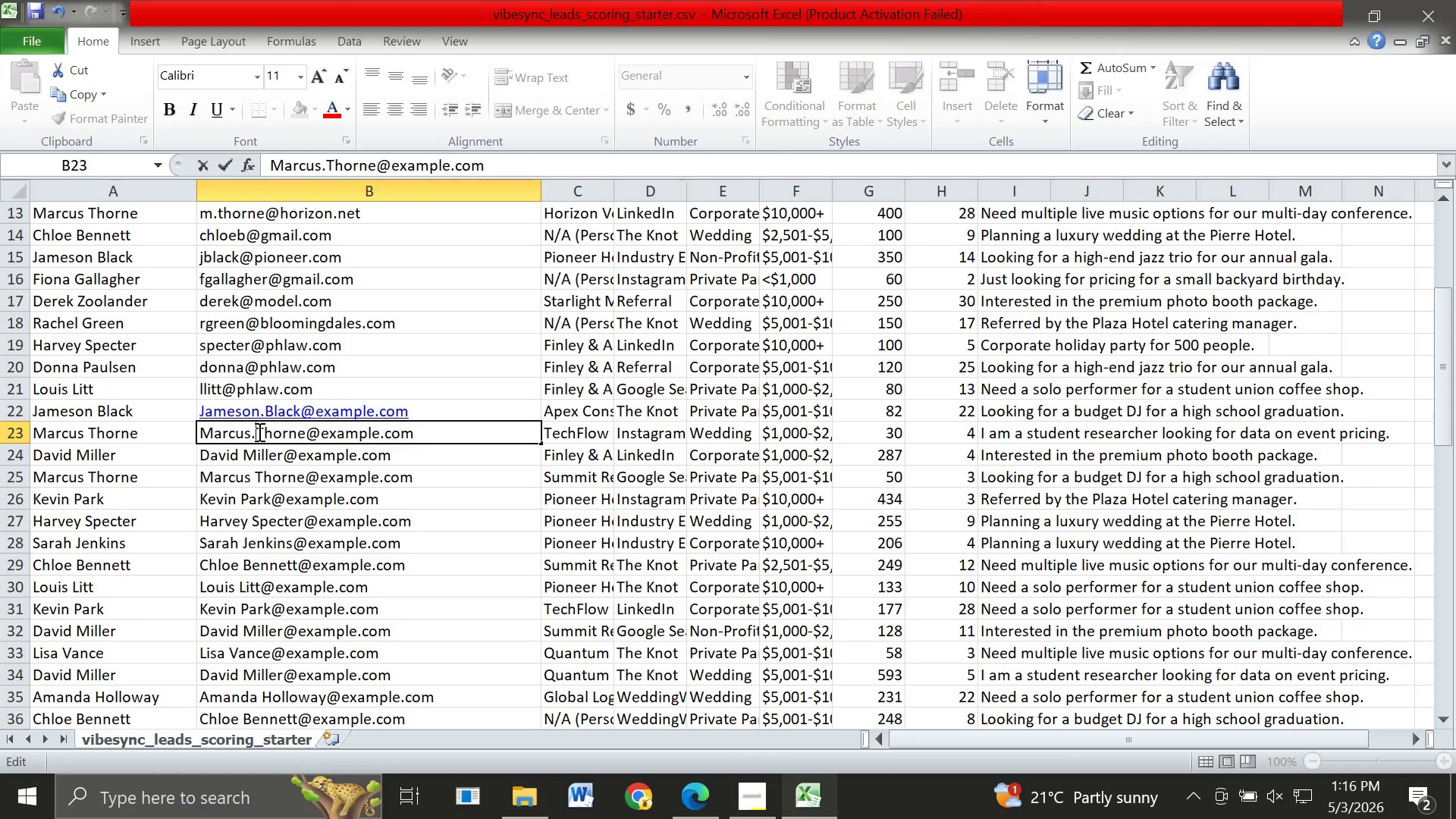 
key(Period)
 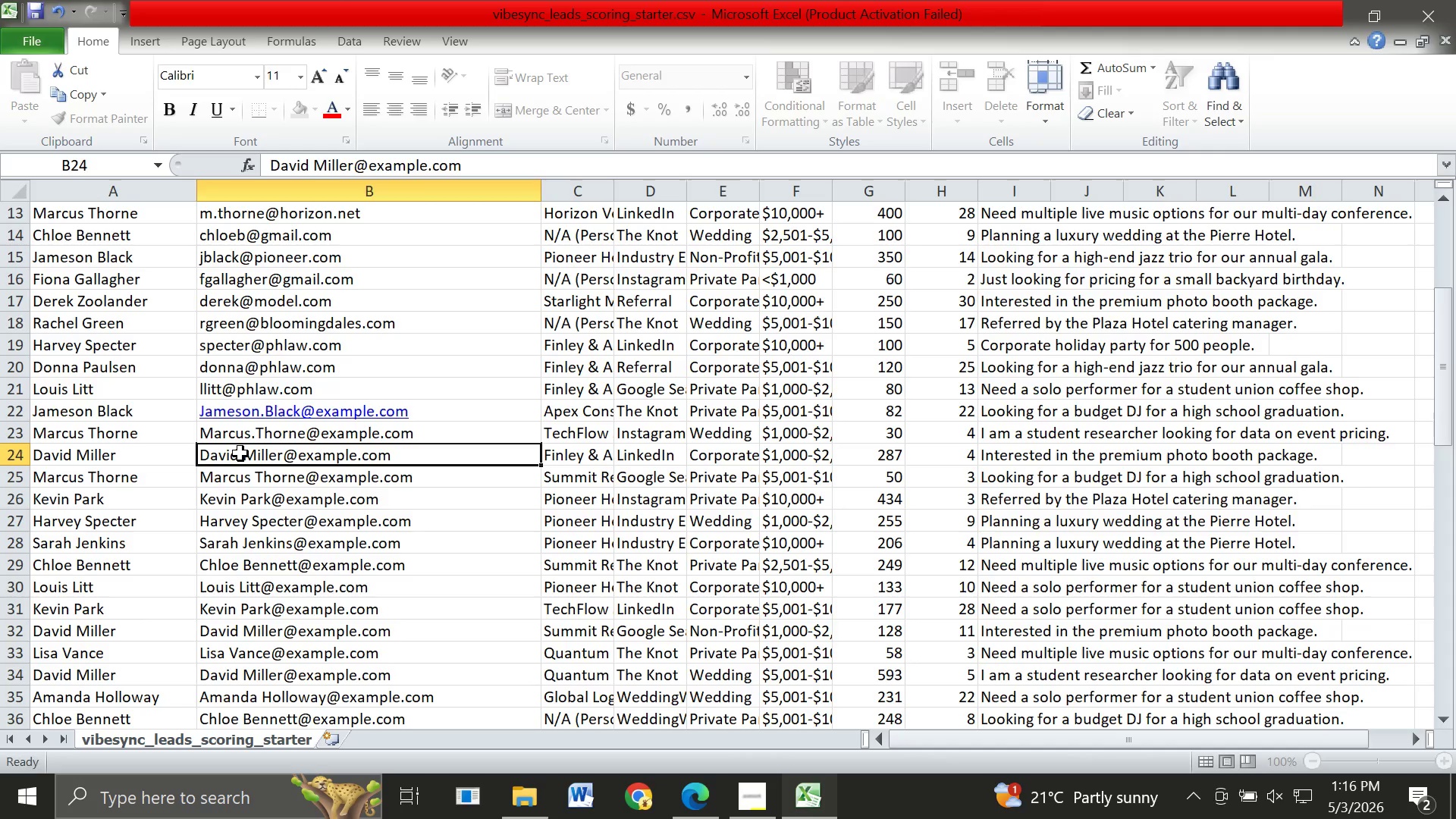 
double_click([240, 453])
 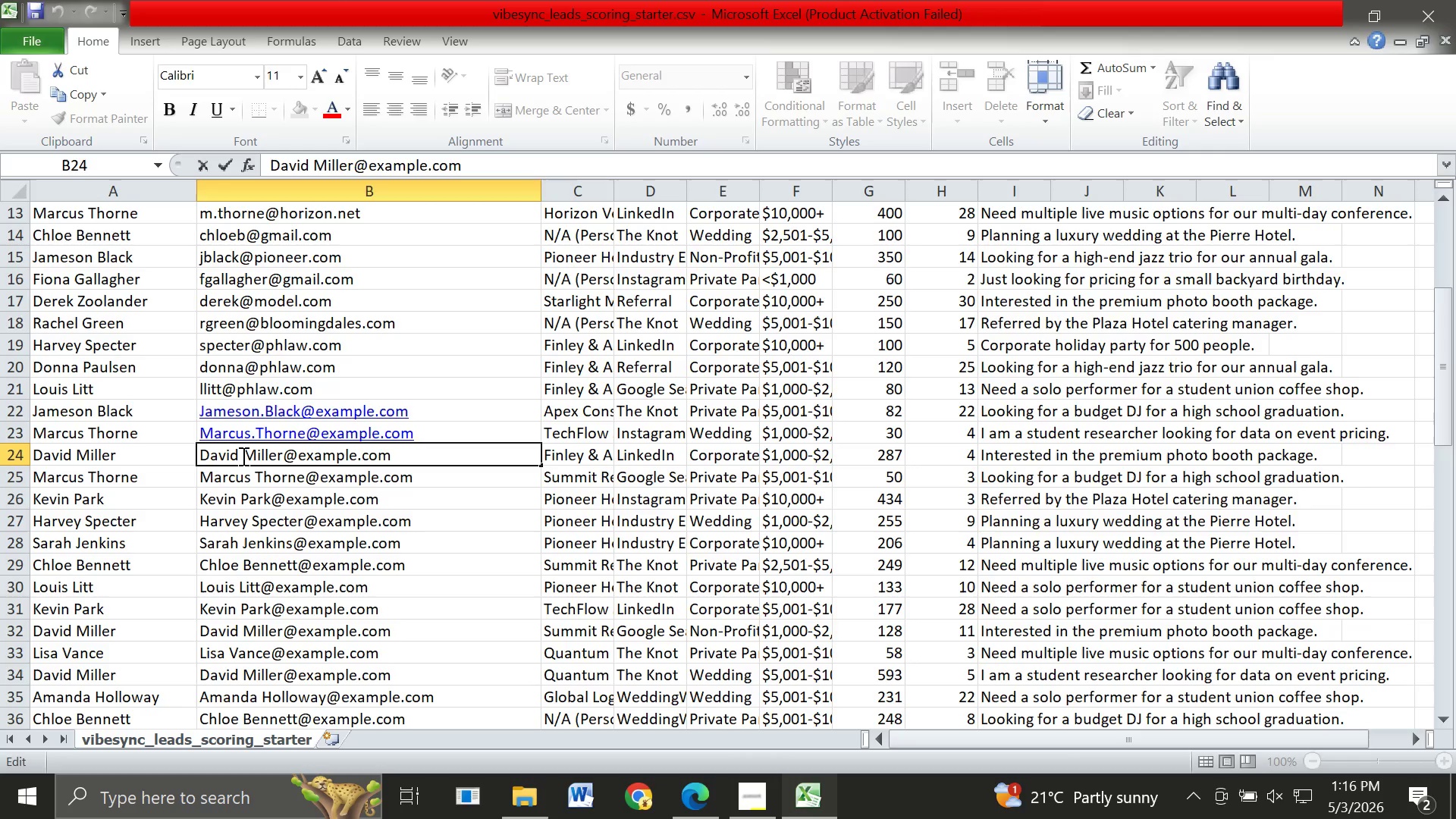 
left_click([242, 456])
 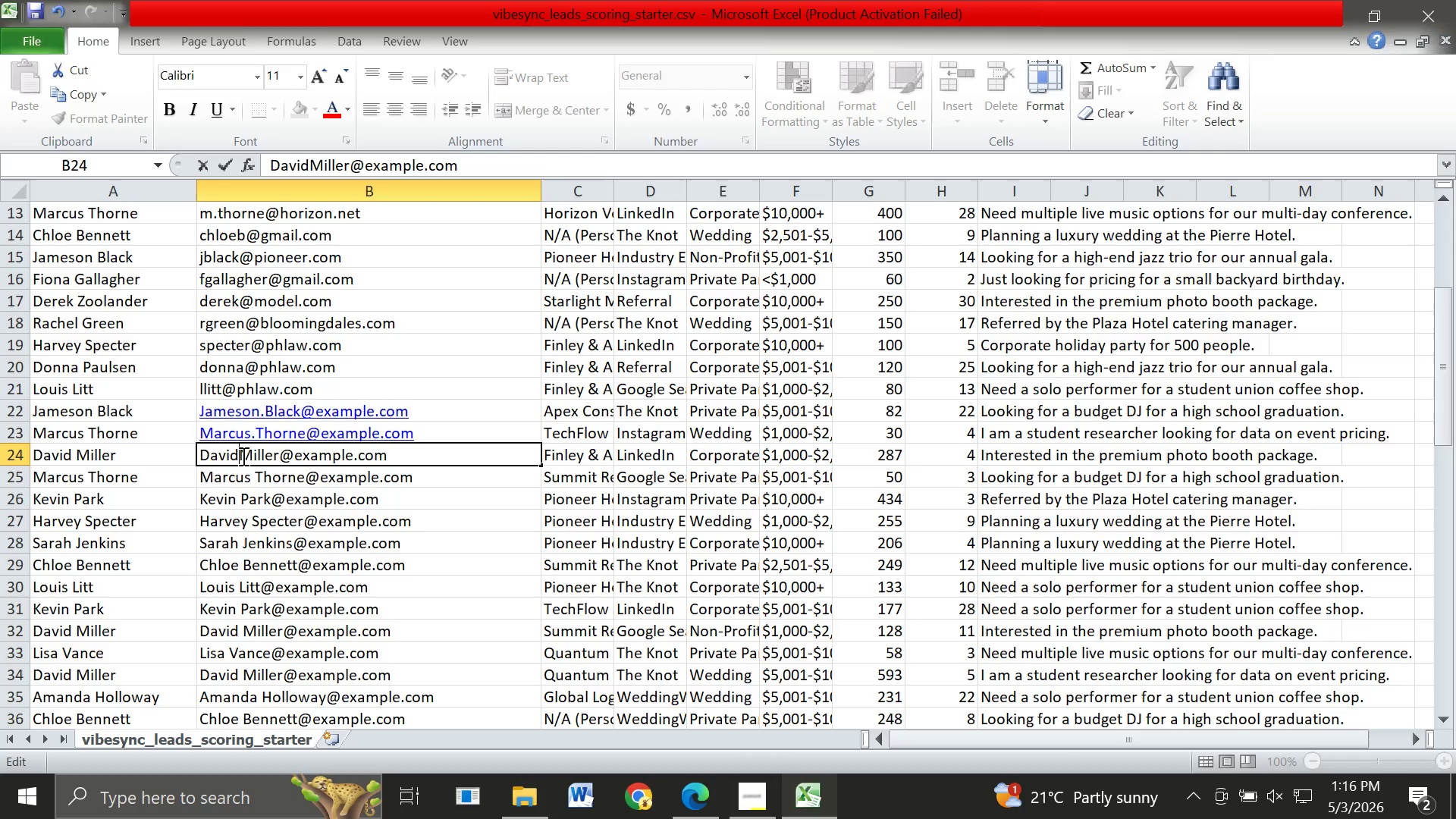 
key(Backspace)
 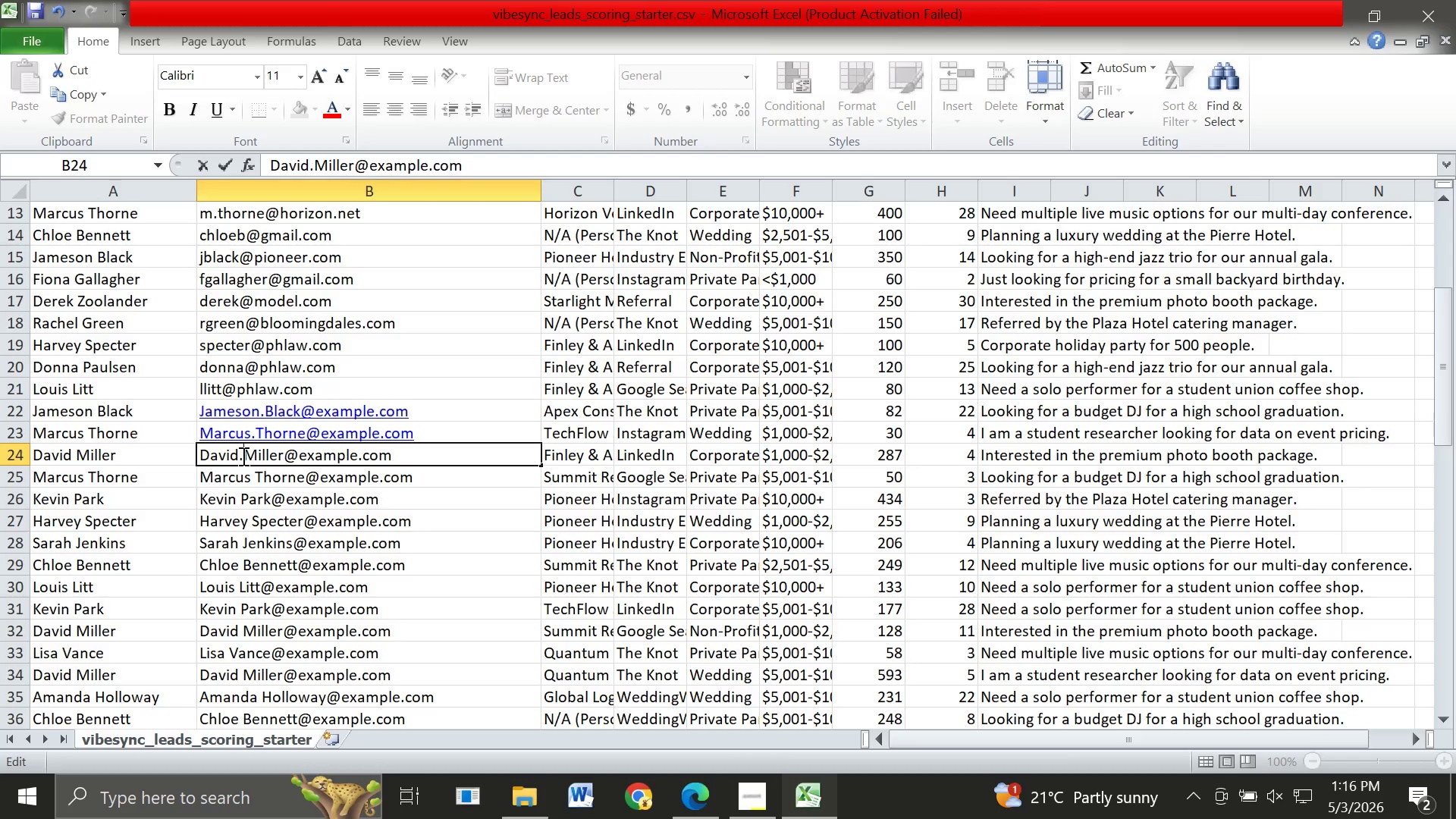 
key(Period)
 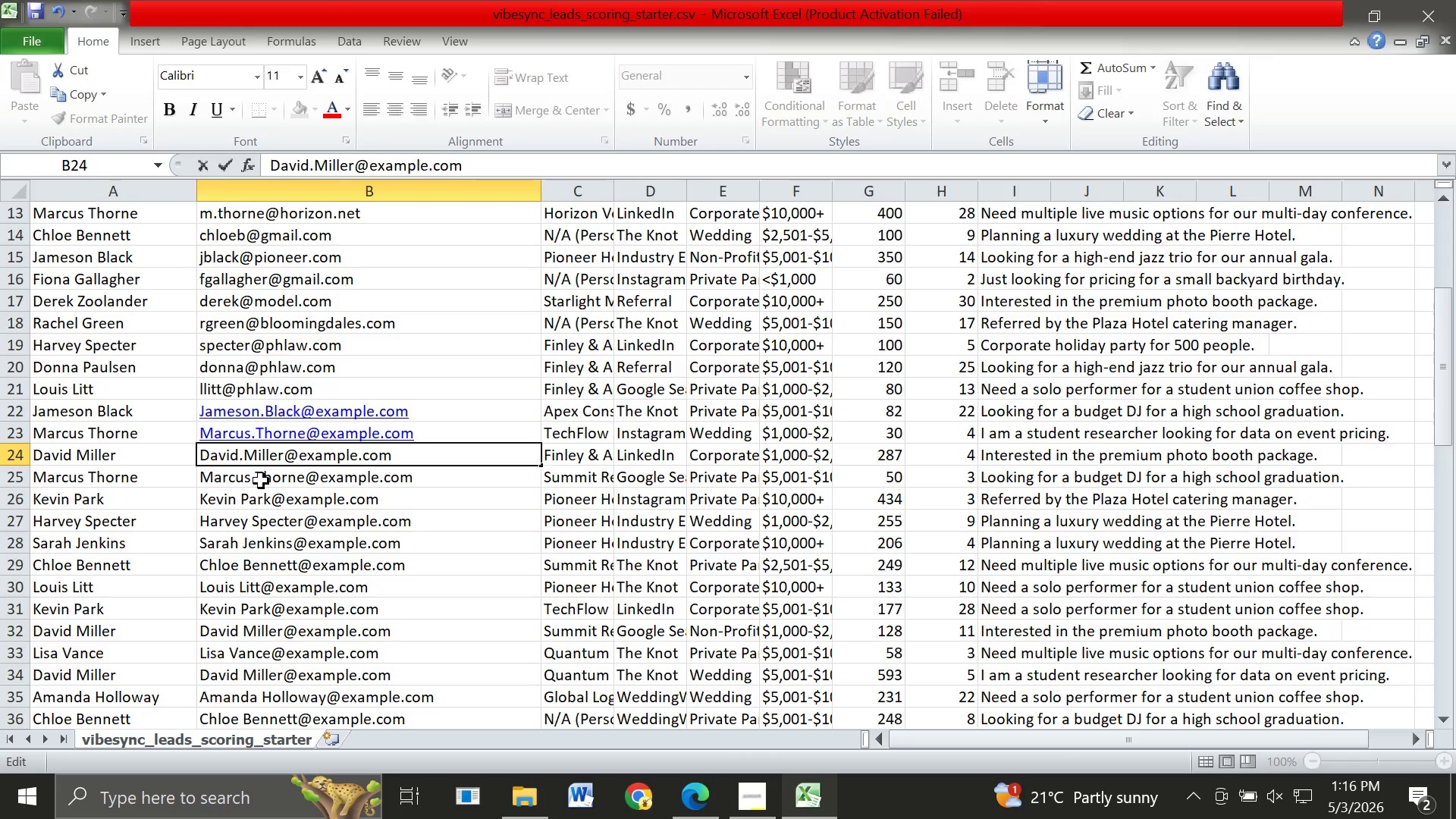 
double_click([261, 481])
 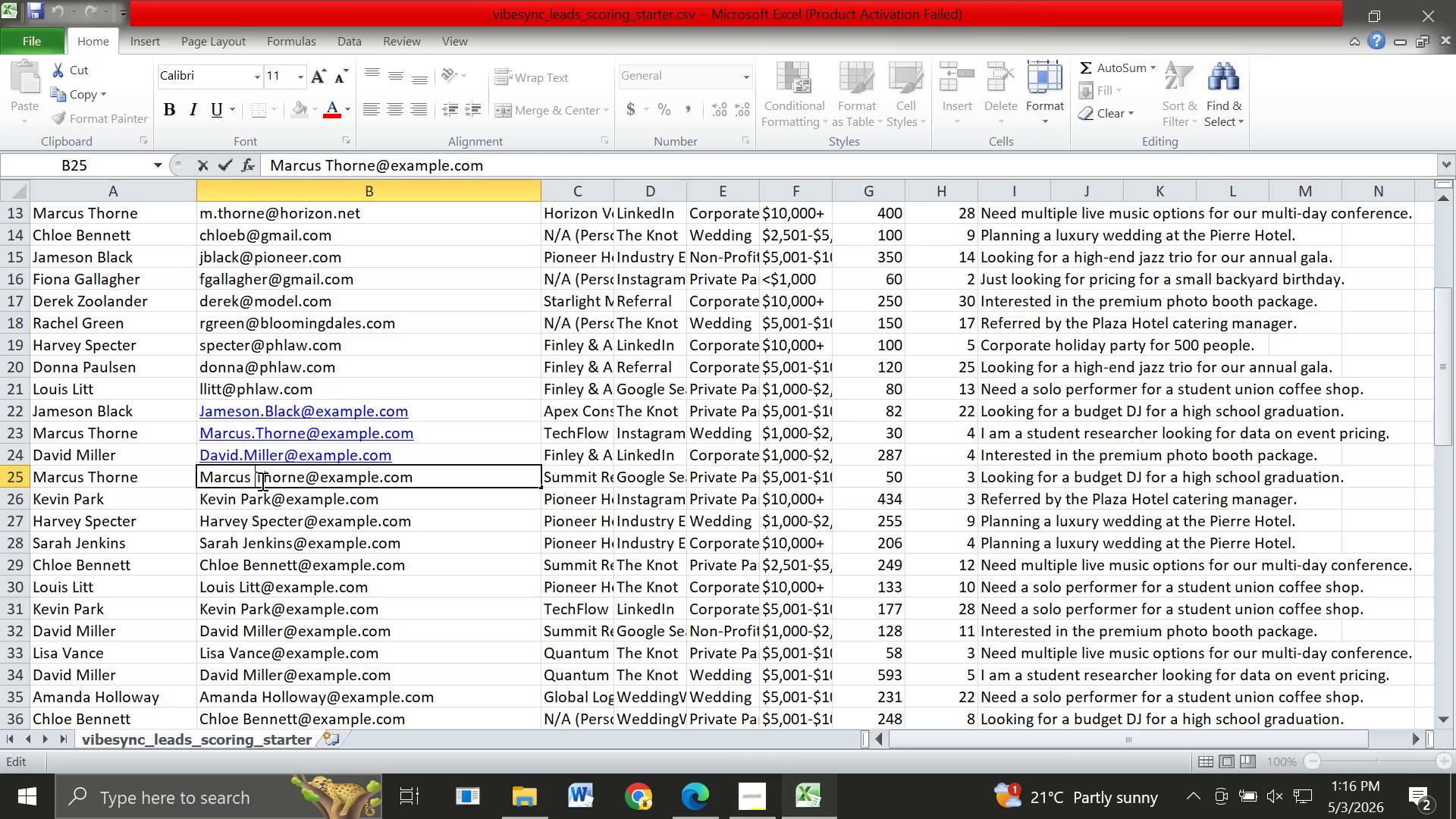 
key(ArrowLeft)
 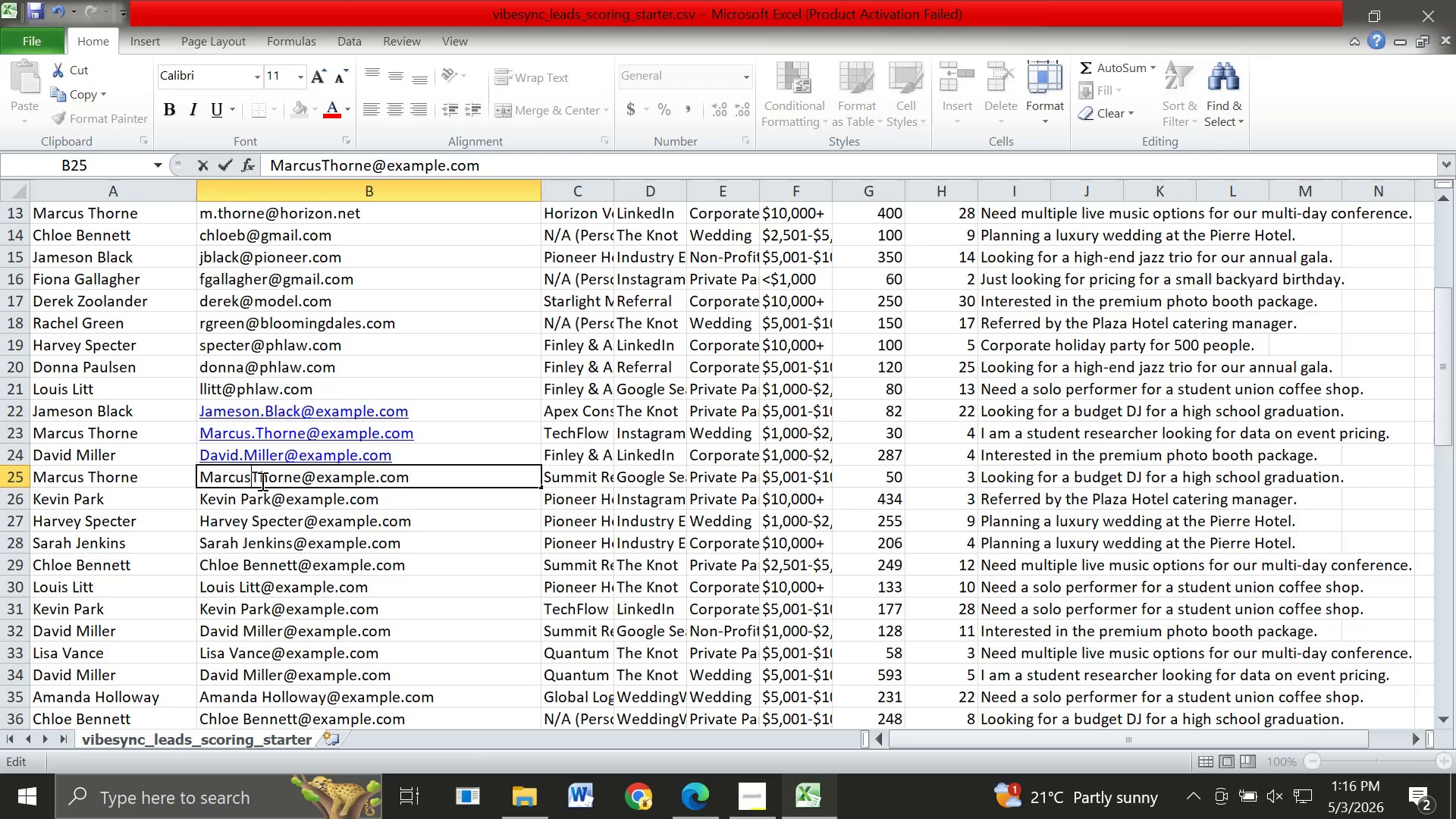 
key(Backspace)
 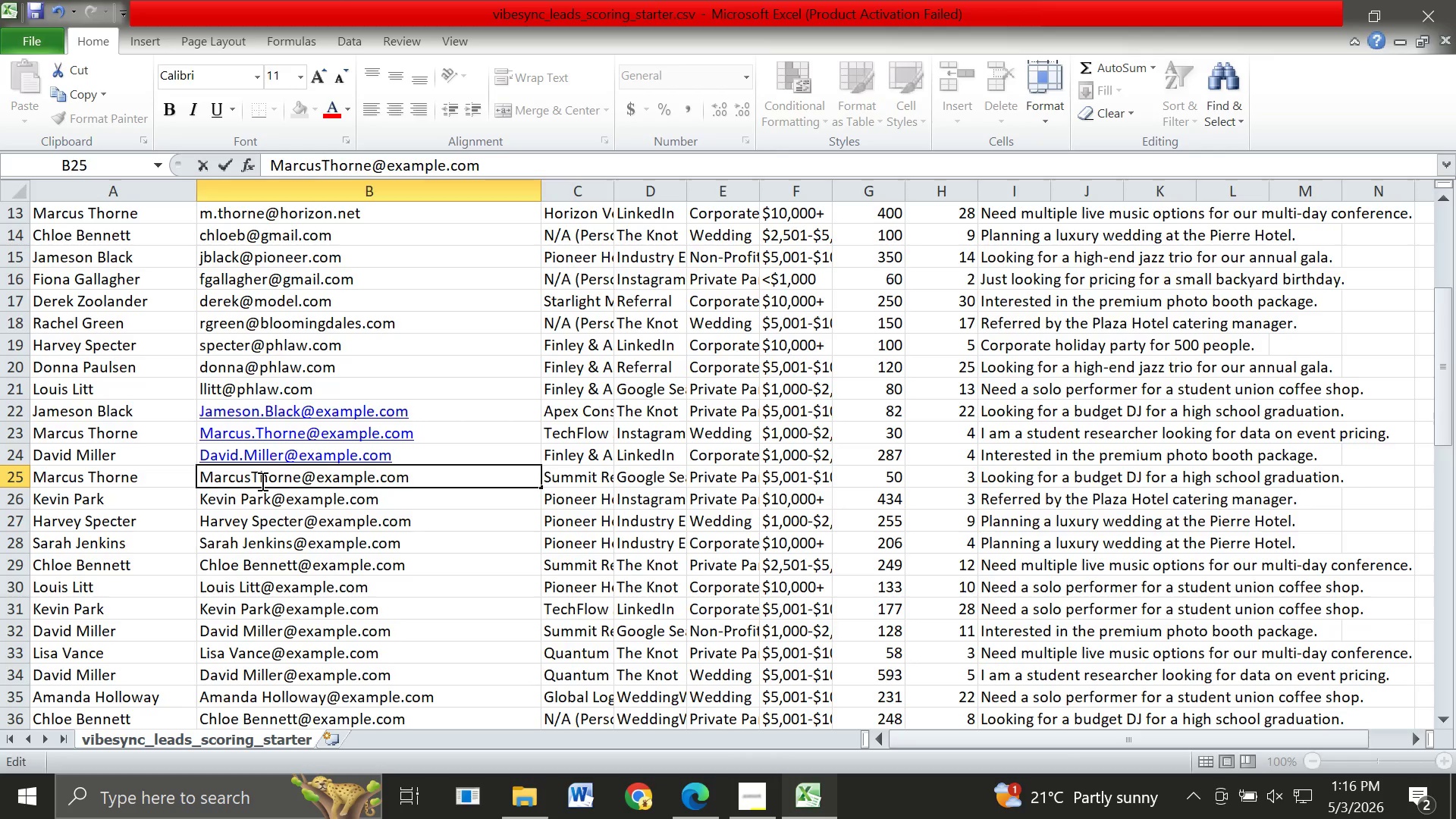 
left_click([261, 481])
 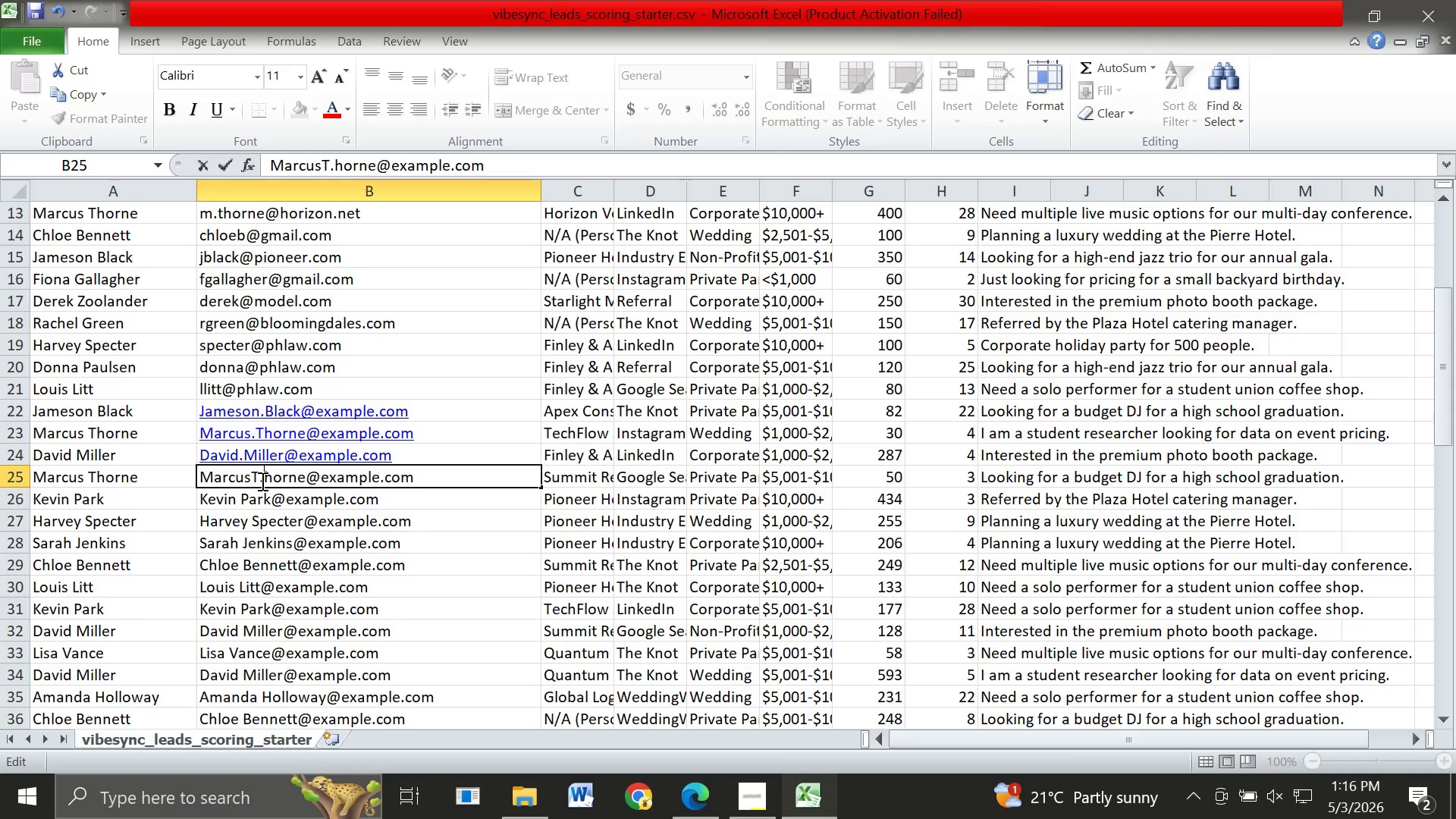 
key(Period)
 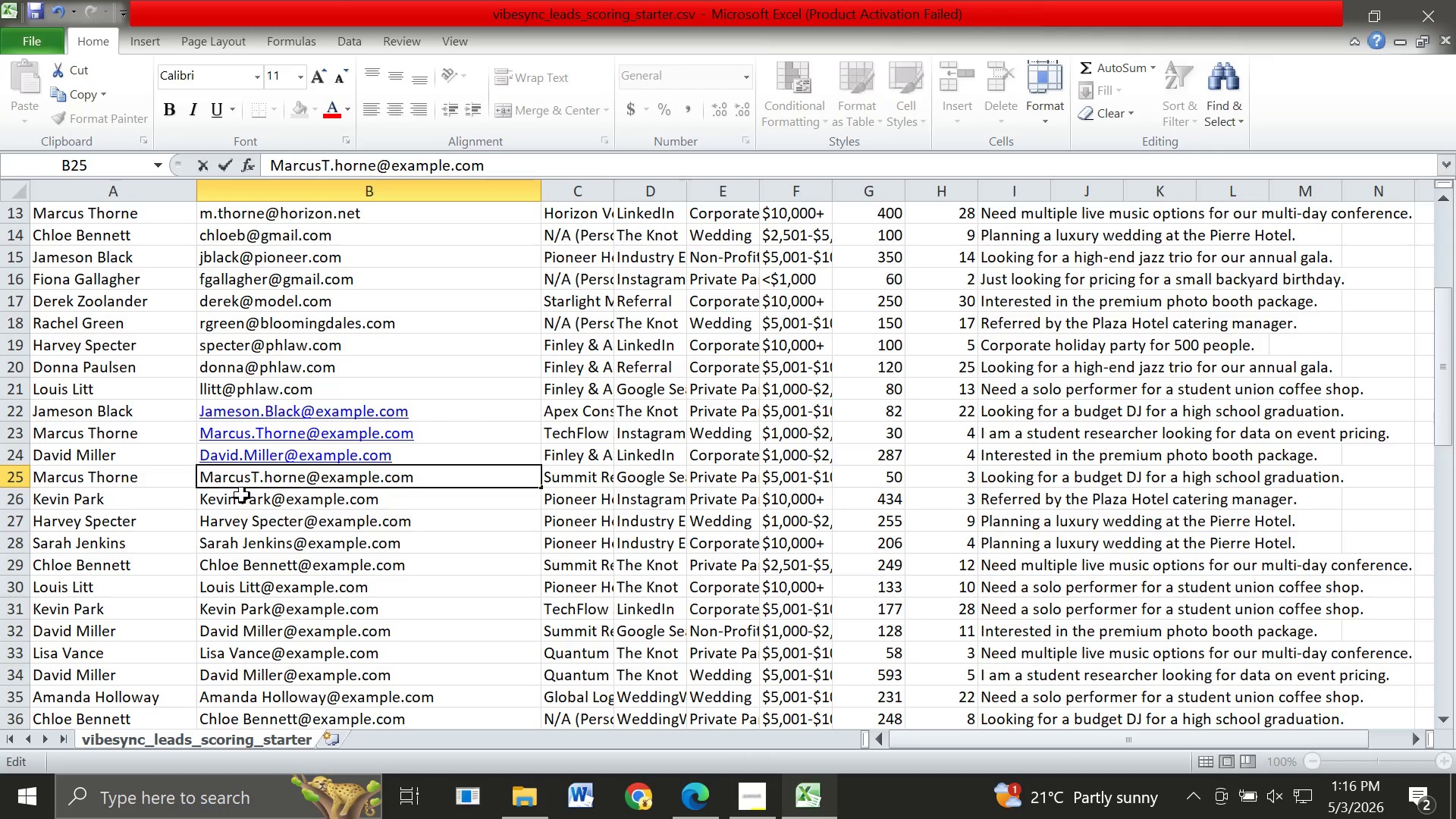 
double_click([240, 500])
 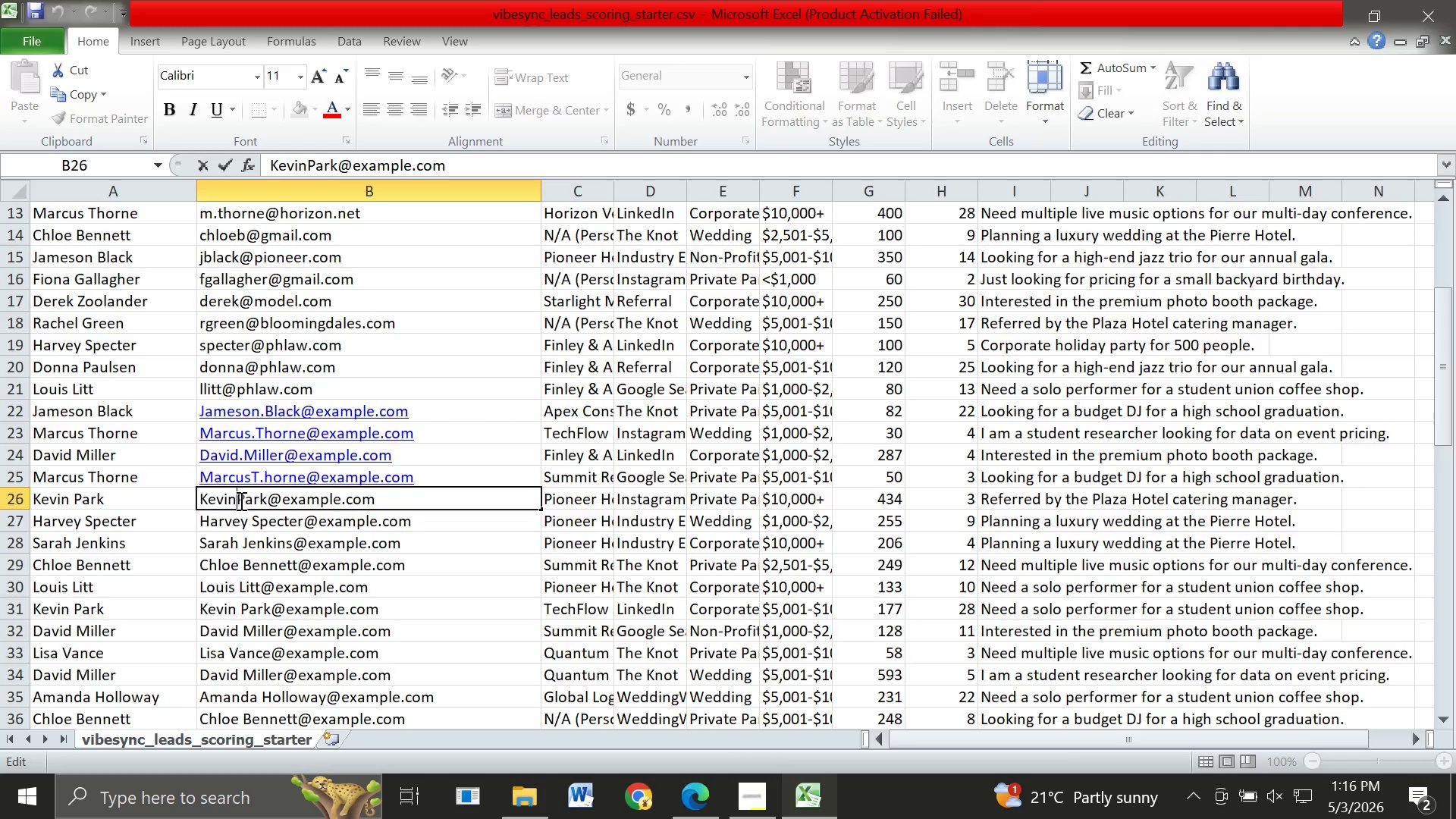 
key(Backspace)
 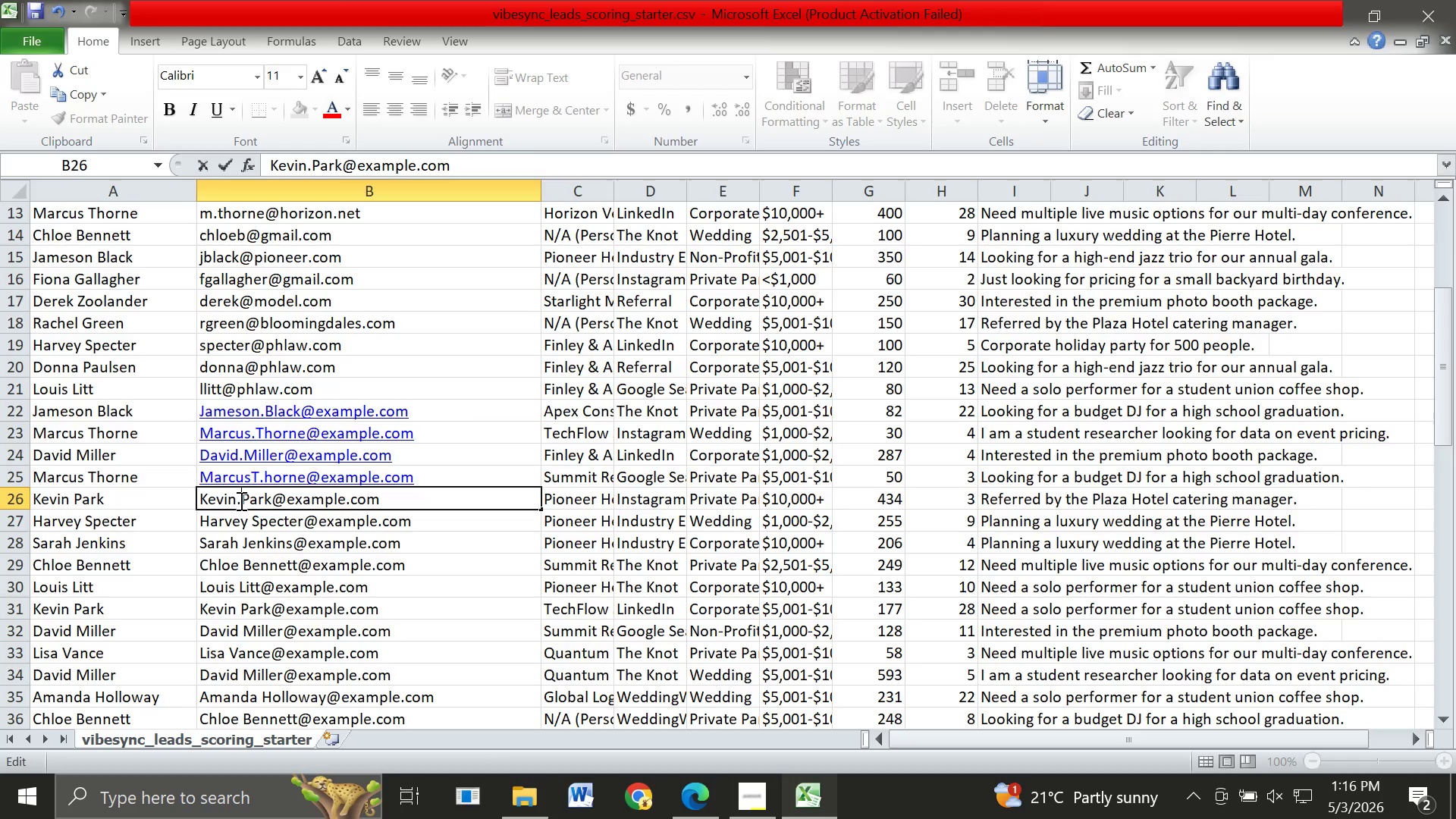 
key(Period)
 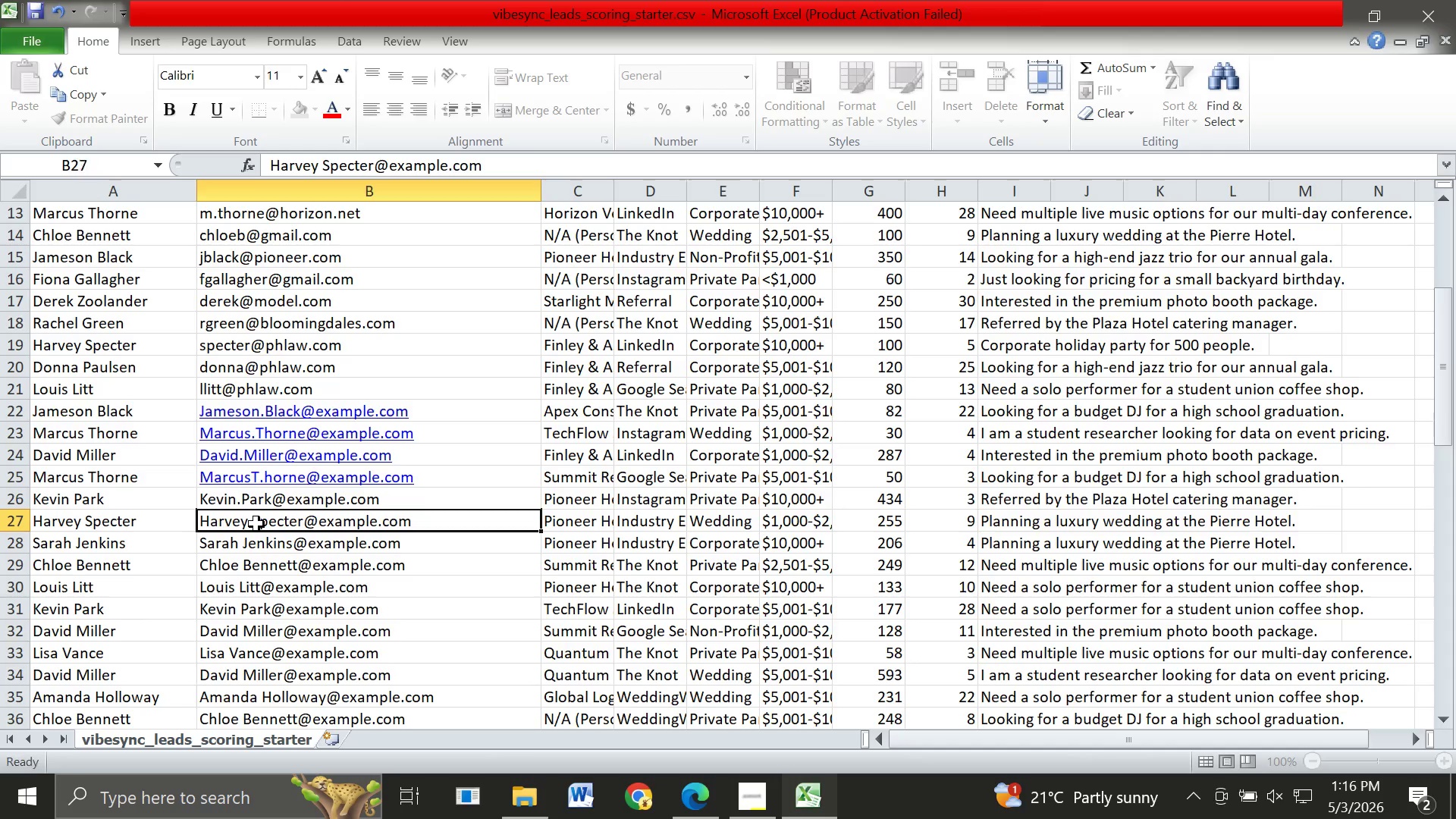 
double_click([256, 524])
 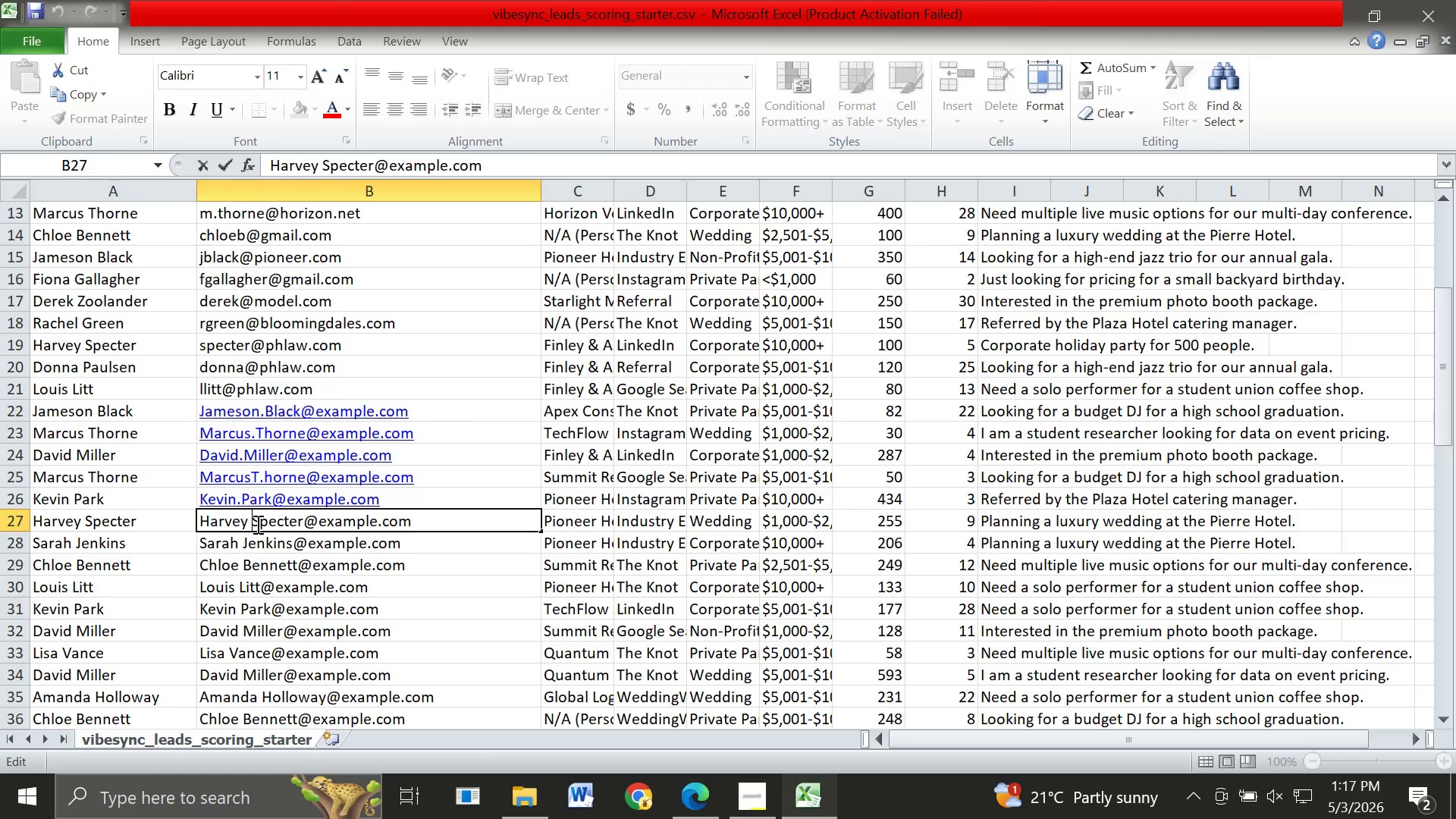 
key(ArrowLeft)
 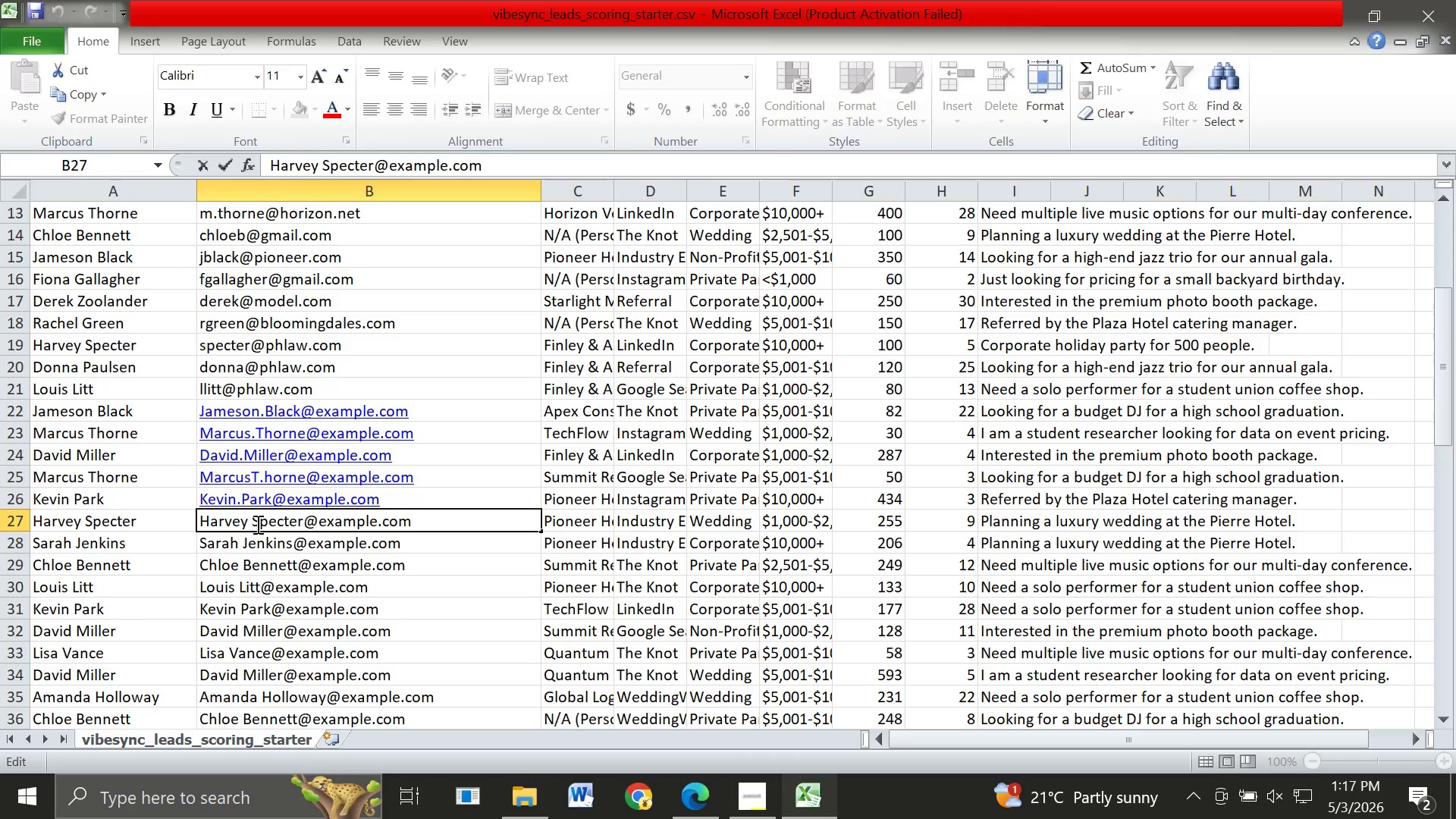 
key(Backspace)
 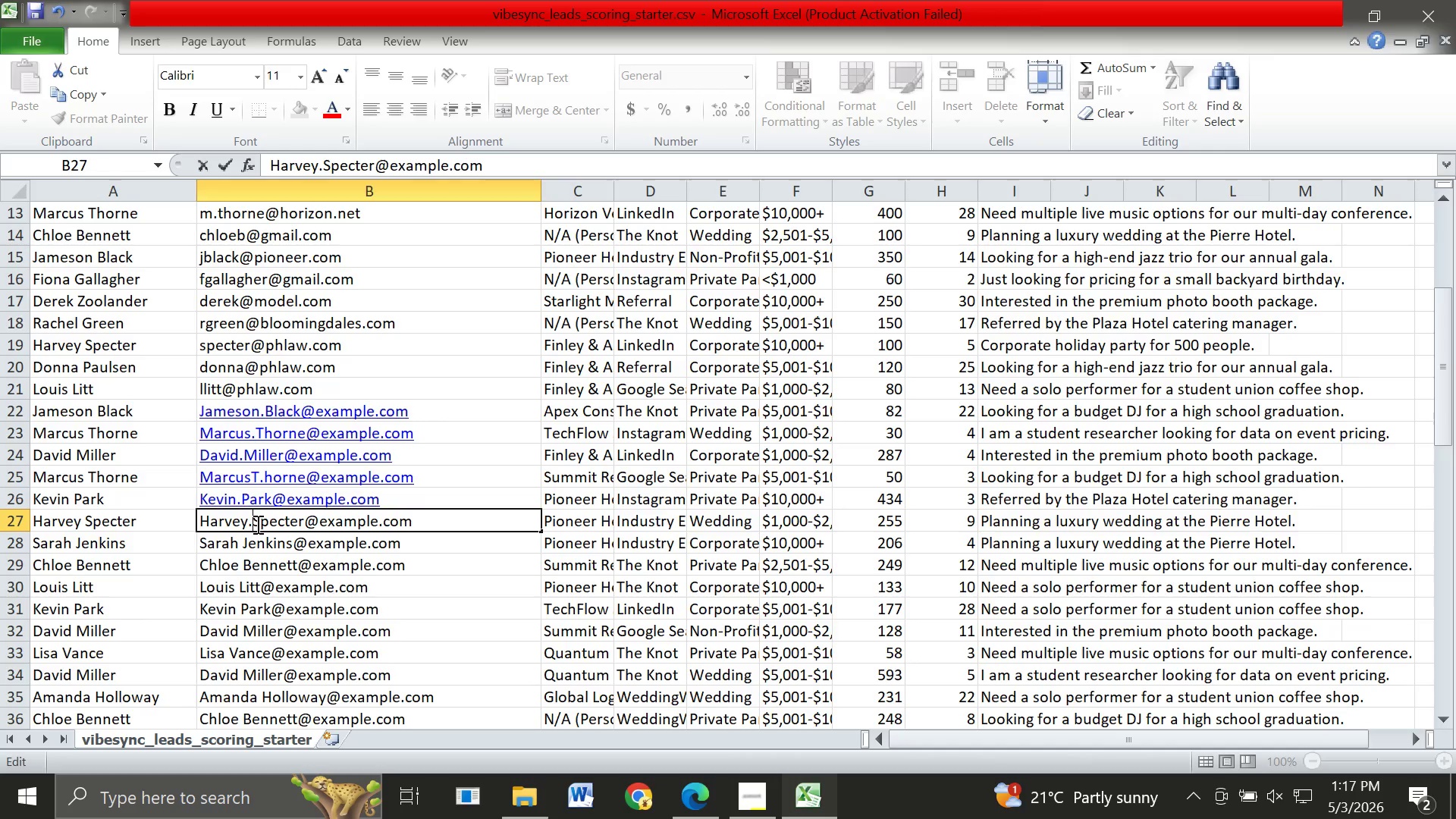 
key(Period)
 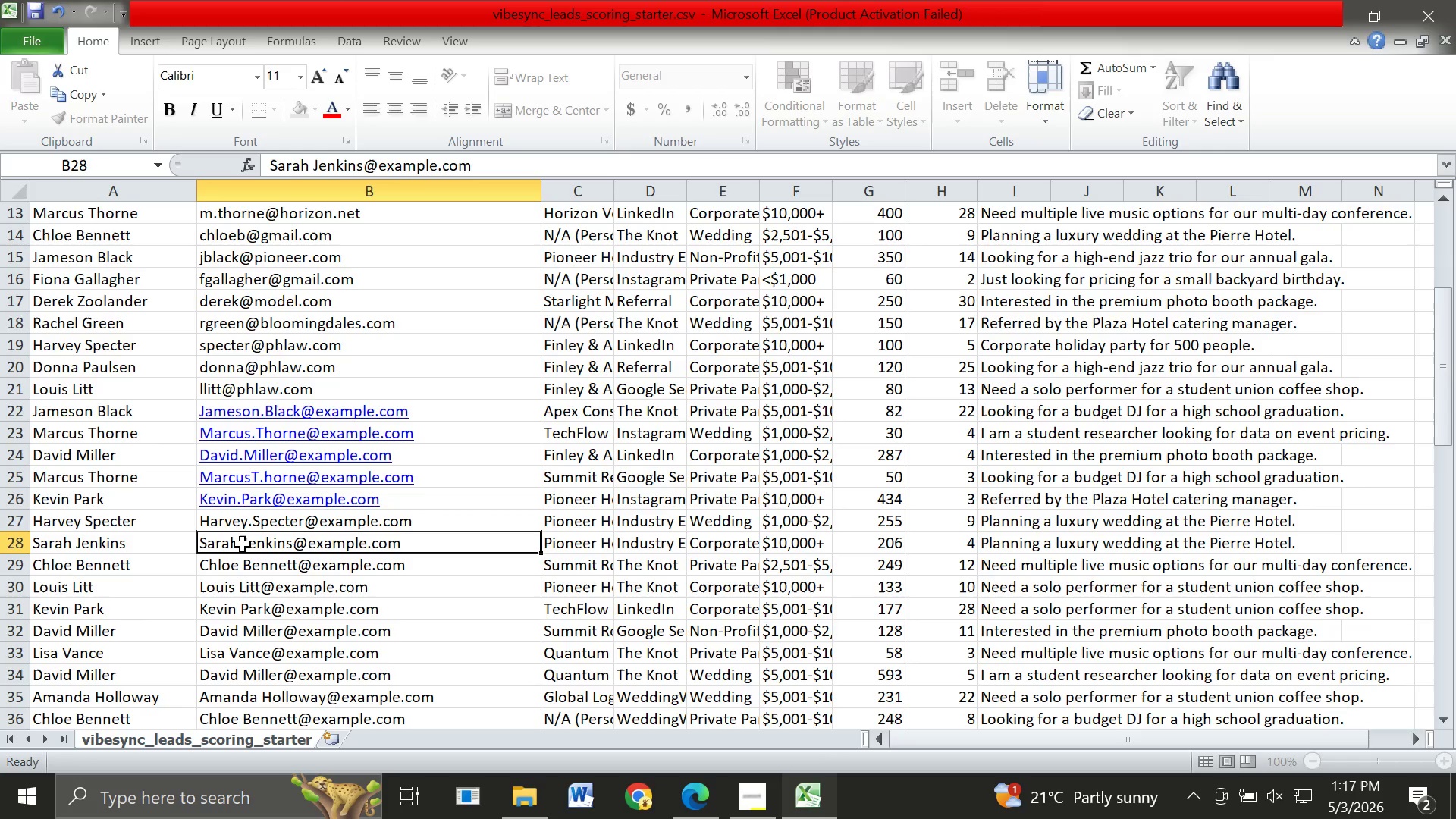 
double_click([243, 544])
 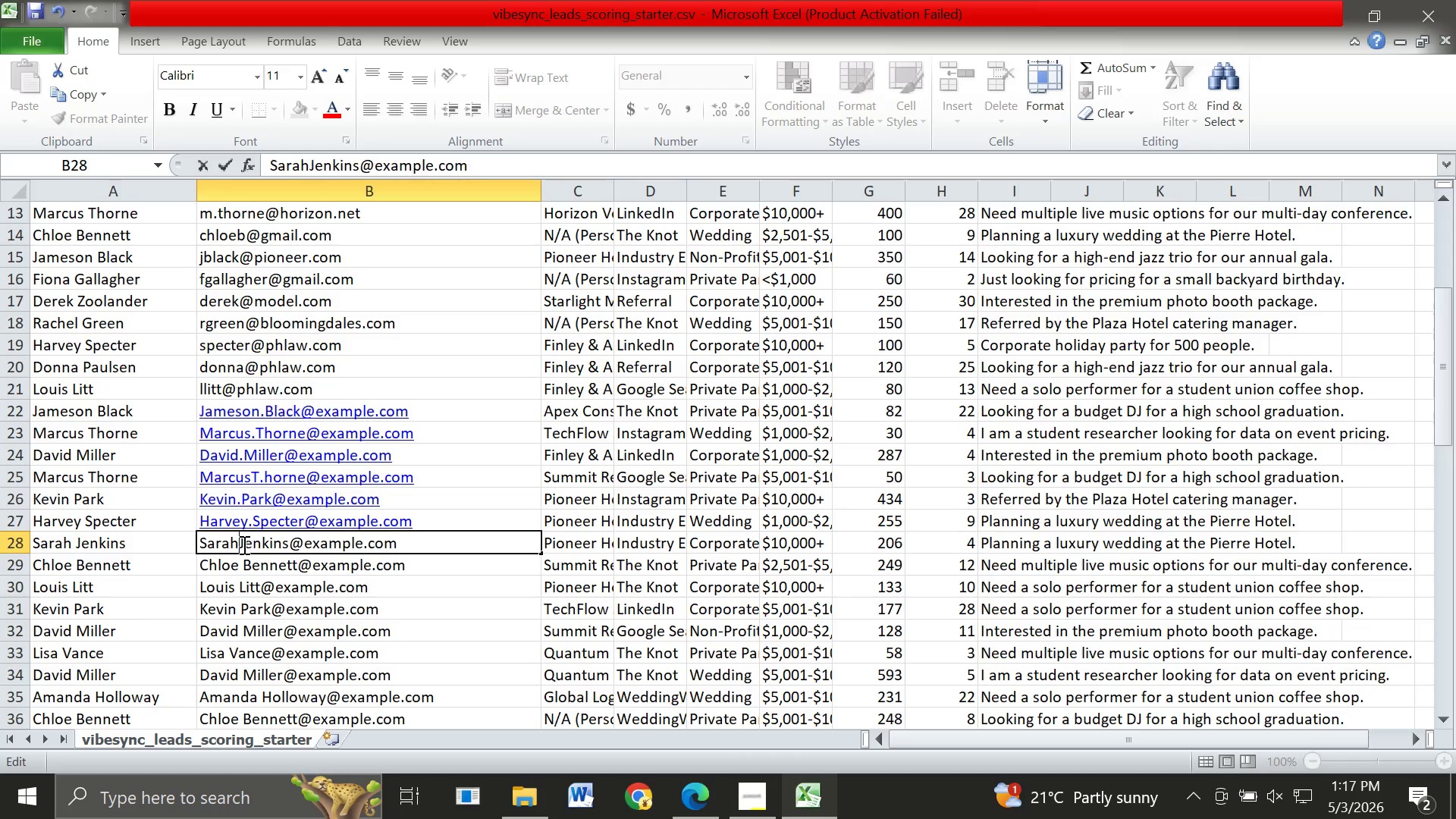 
key(Backspace)
 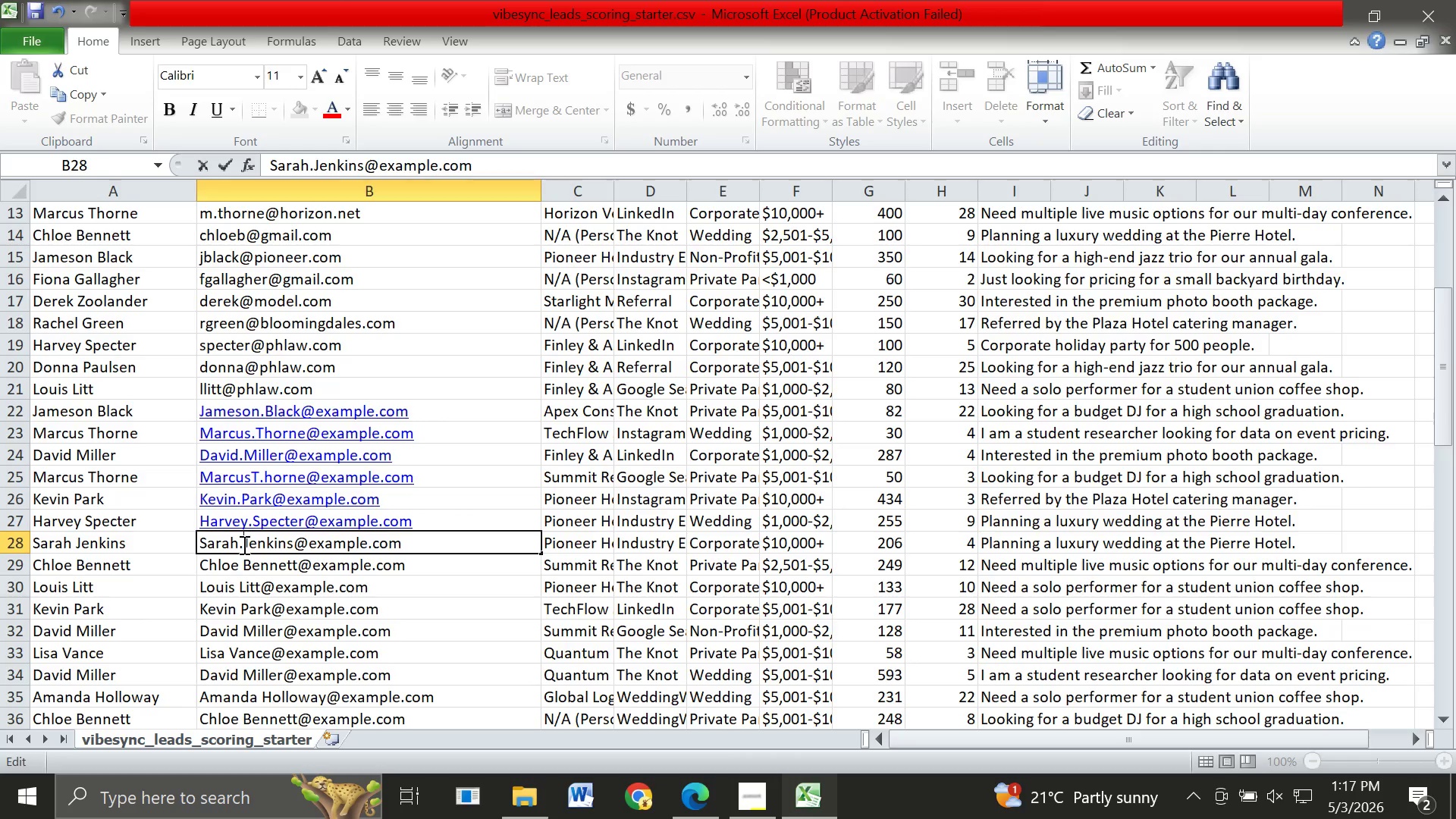 
key(Period)
 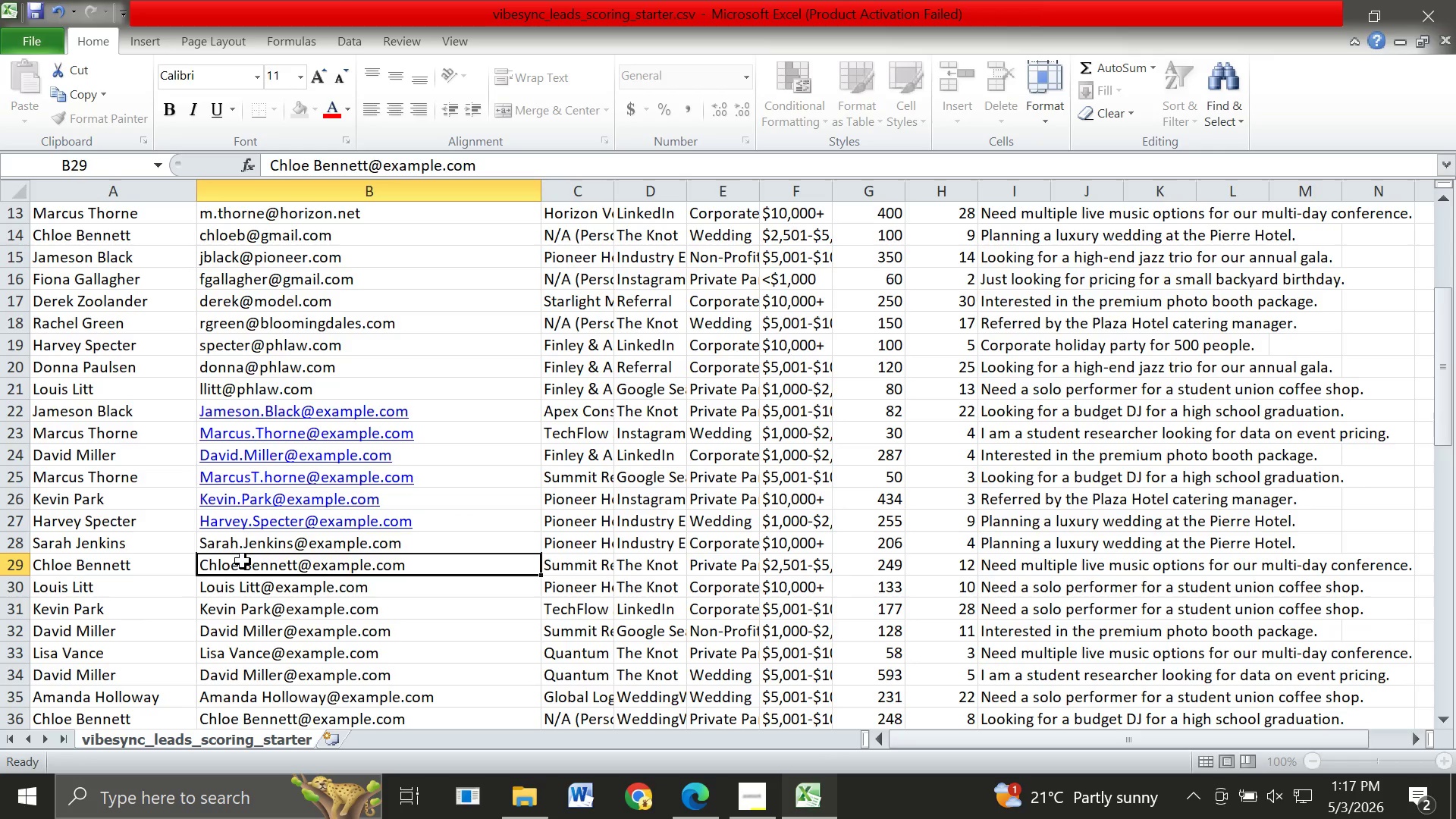 
double_click([243, 561])
 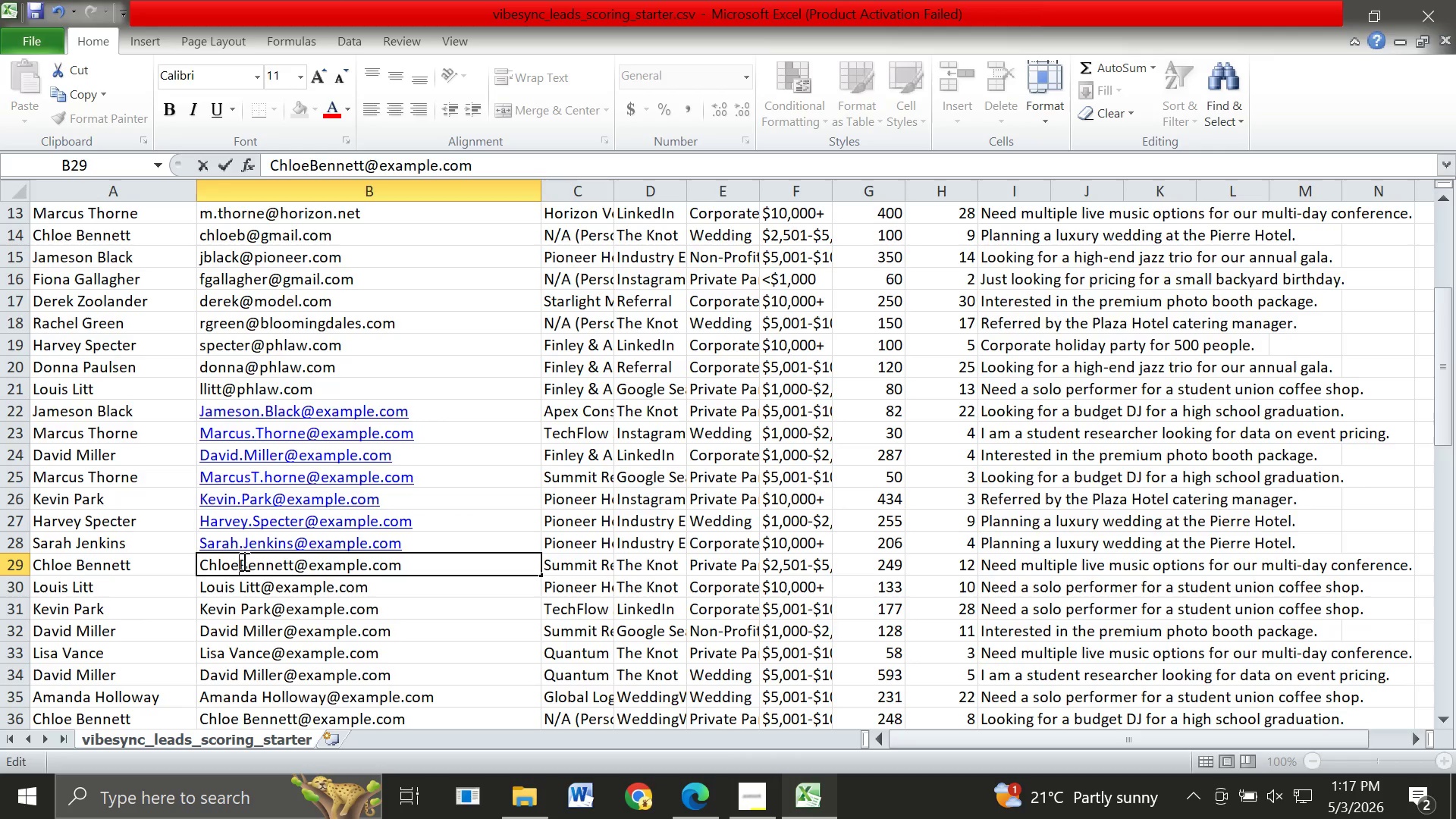 
key(Backspace)
 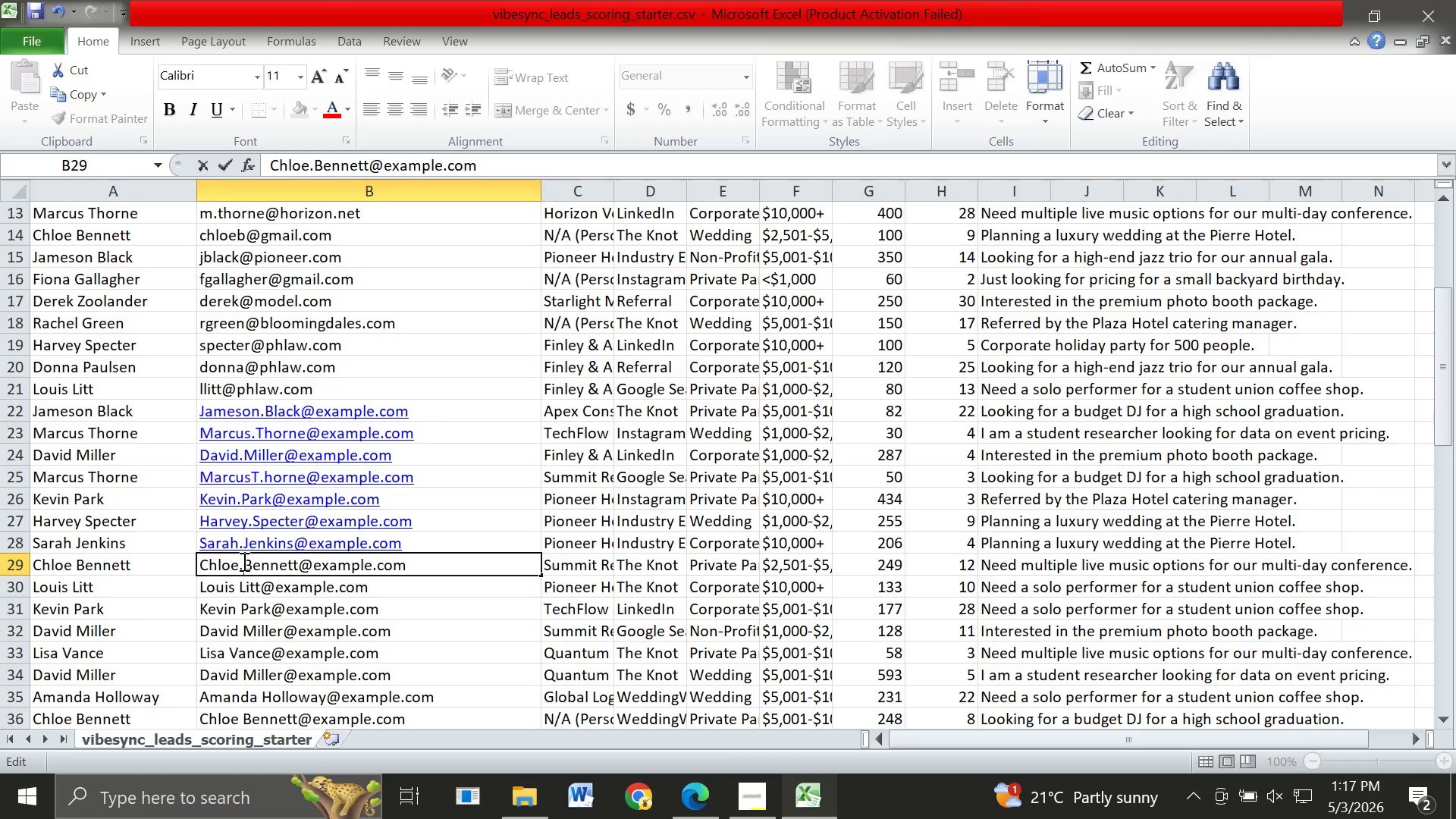 
key(Period)
 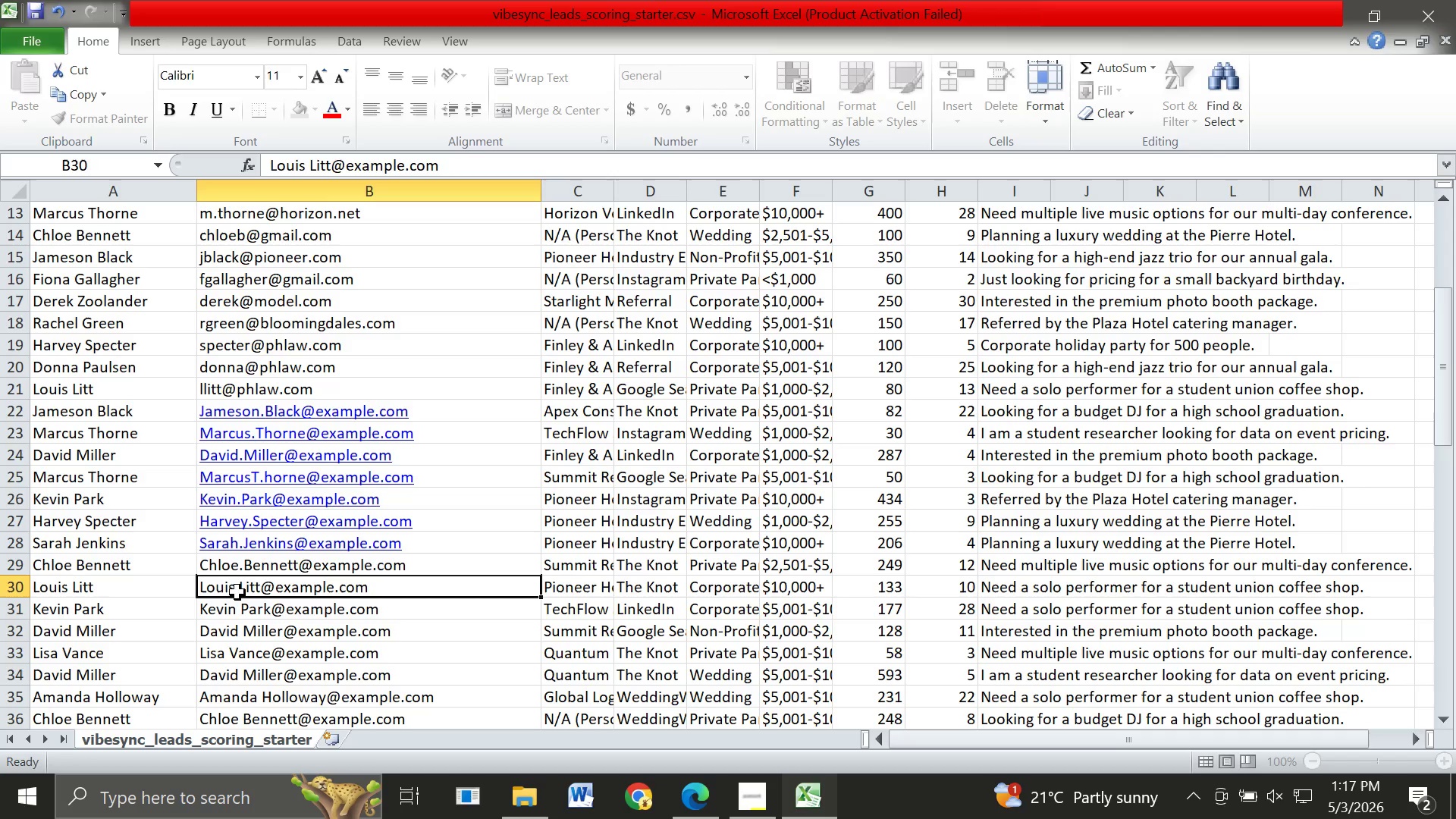 
double_click([237, 592])
 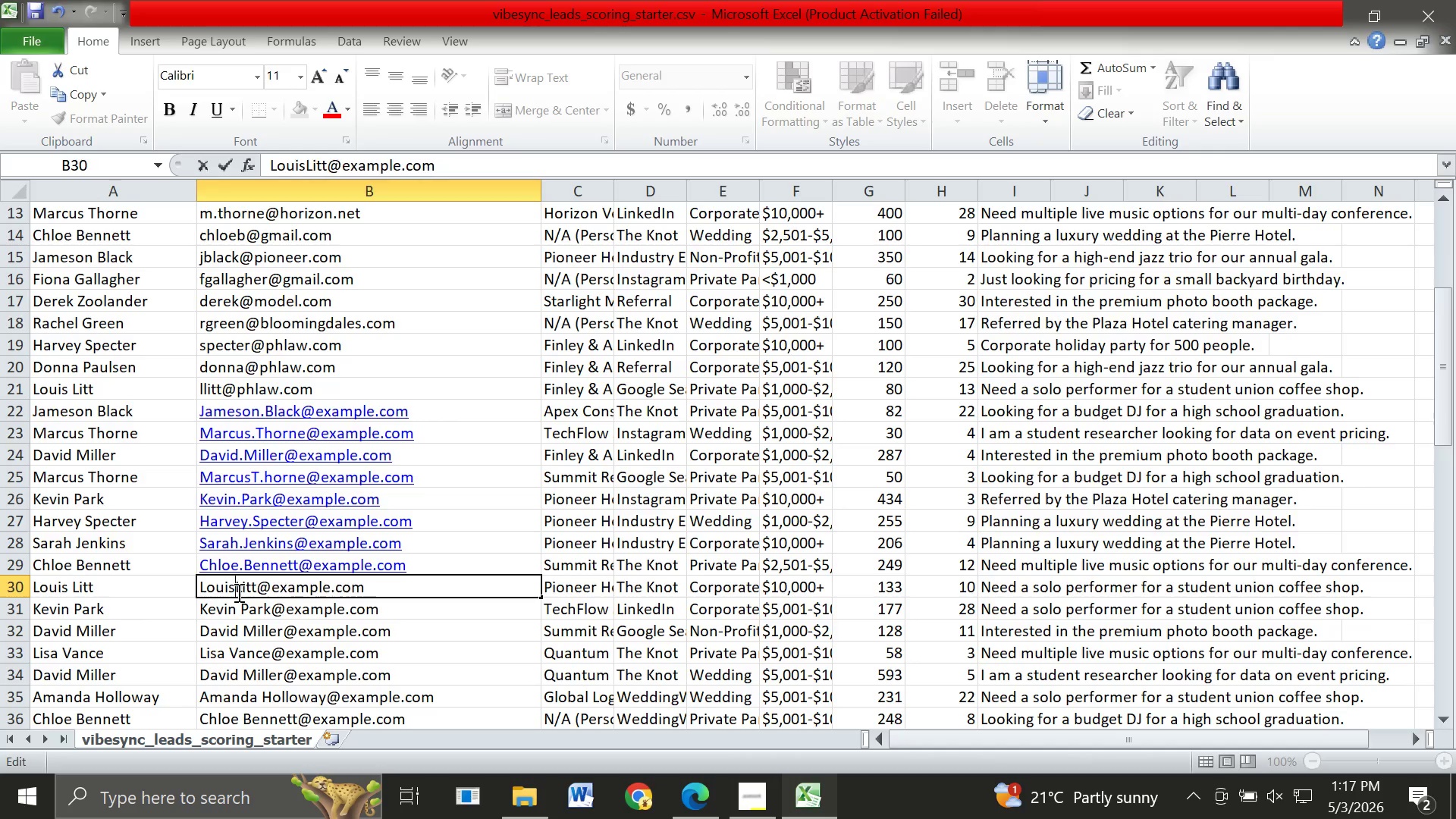 
key(Backspace)
 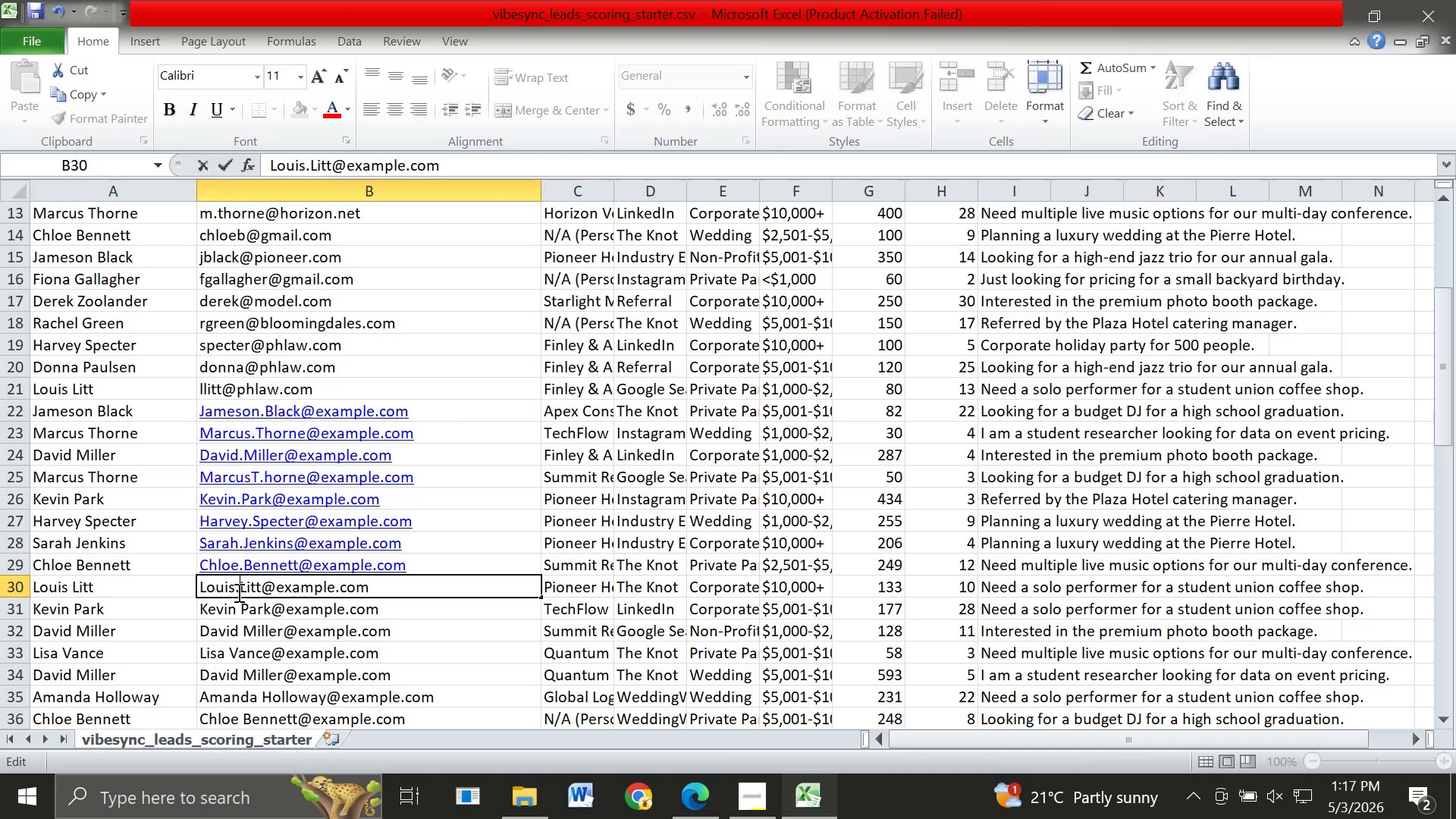 
key(Period)
 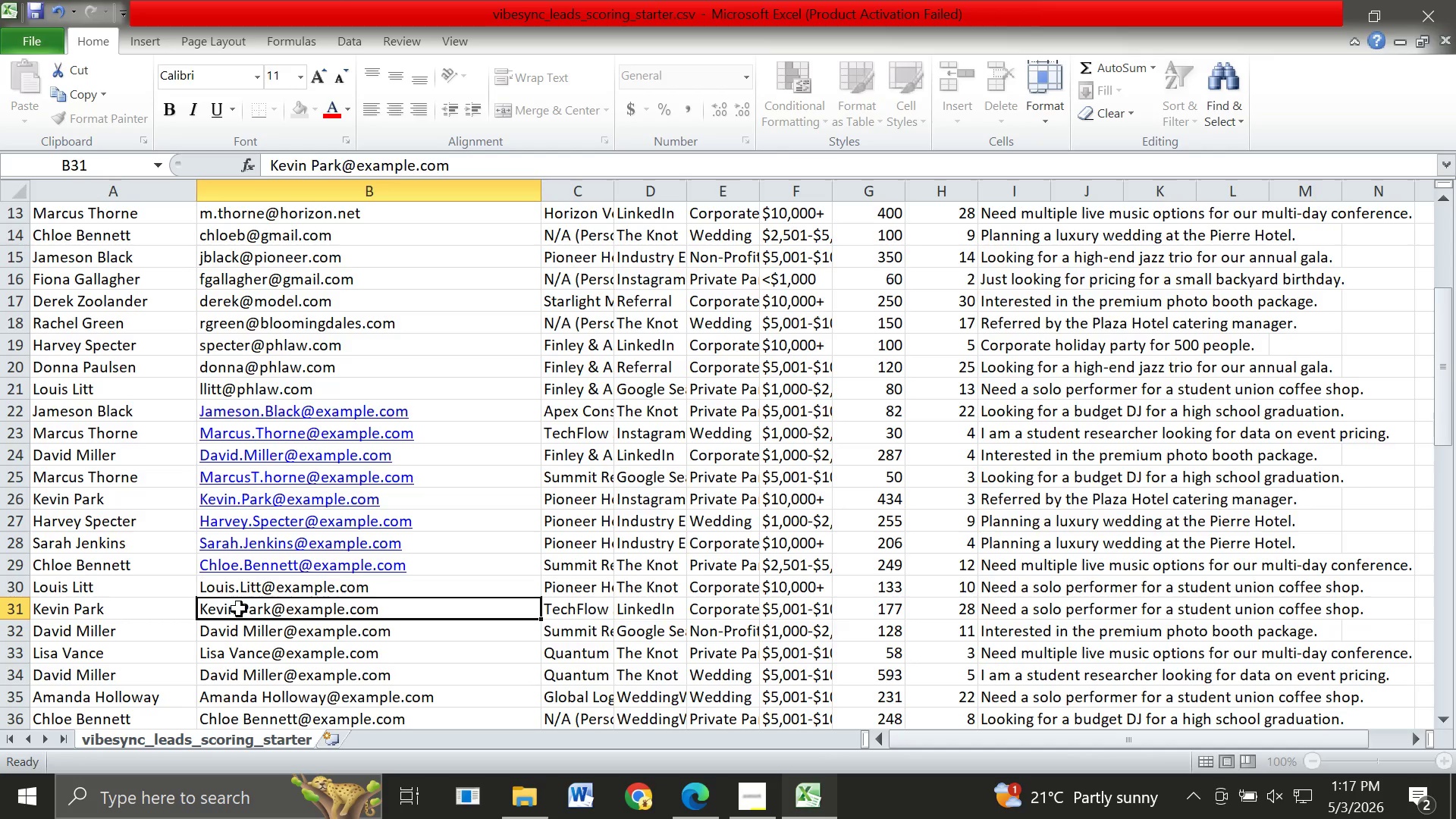 
double_click([239, 609])
 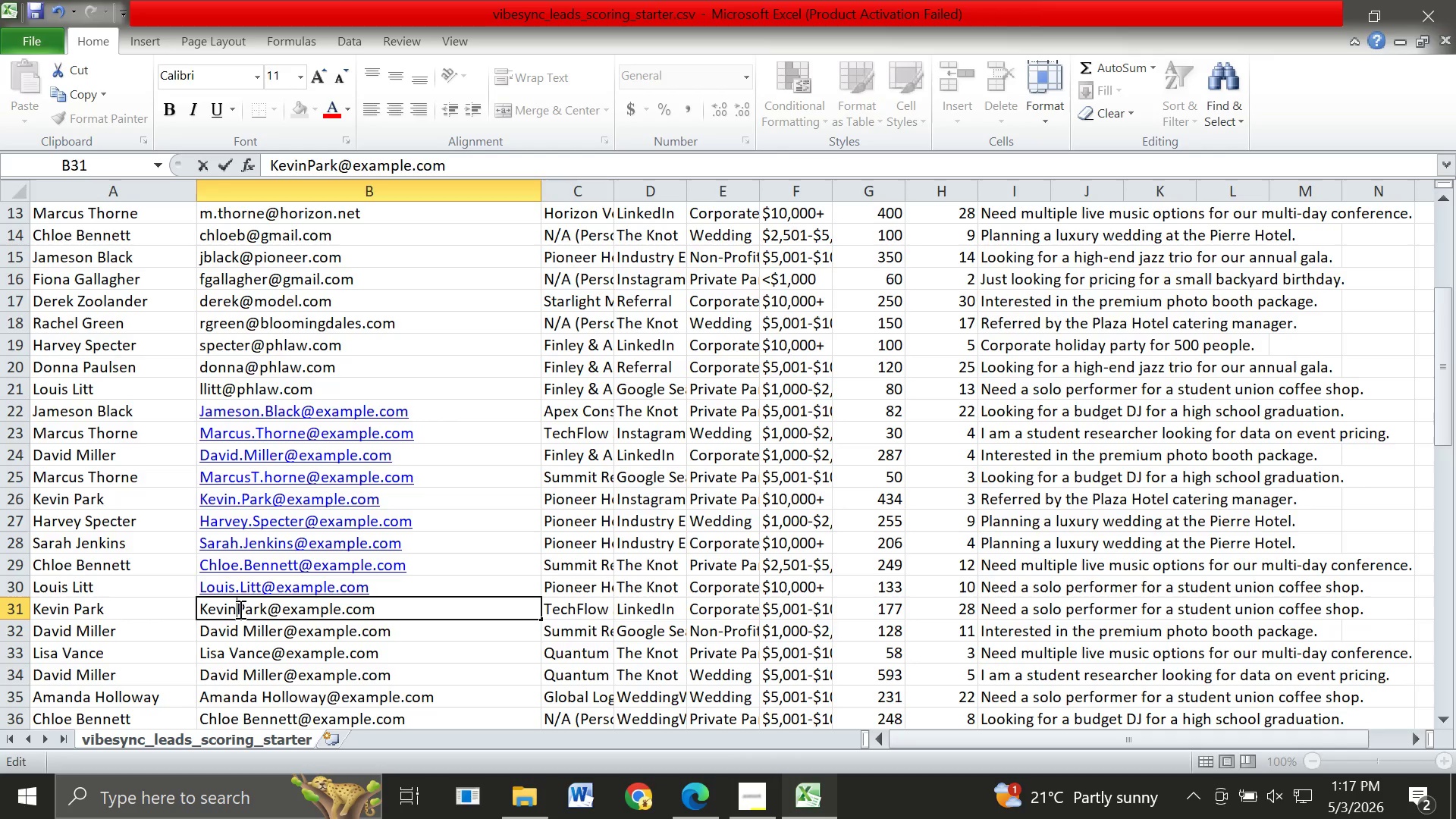 
key(Backspace)
 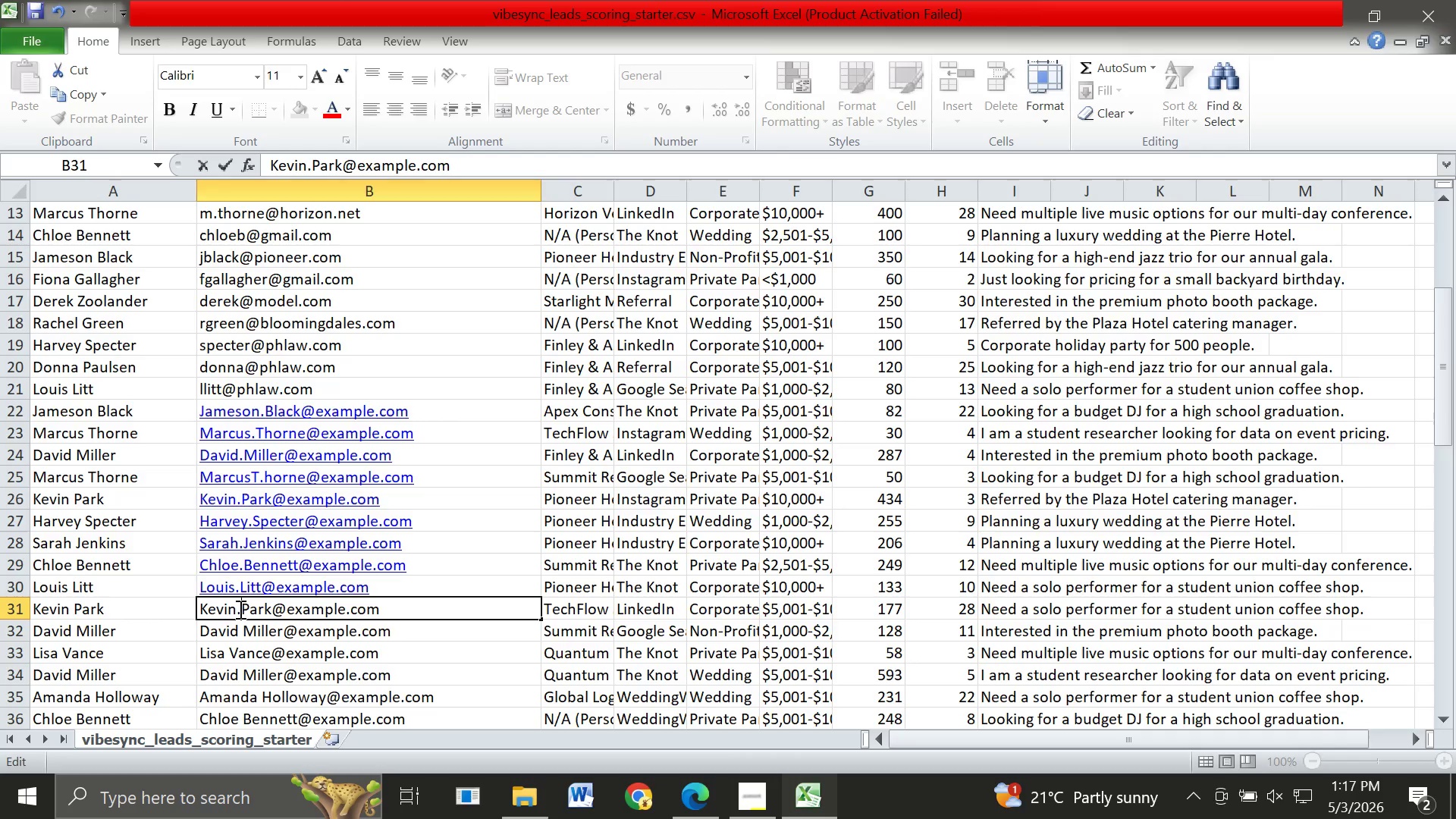 
key(Period)
 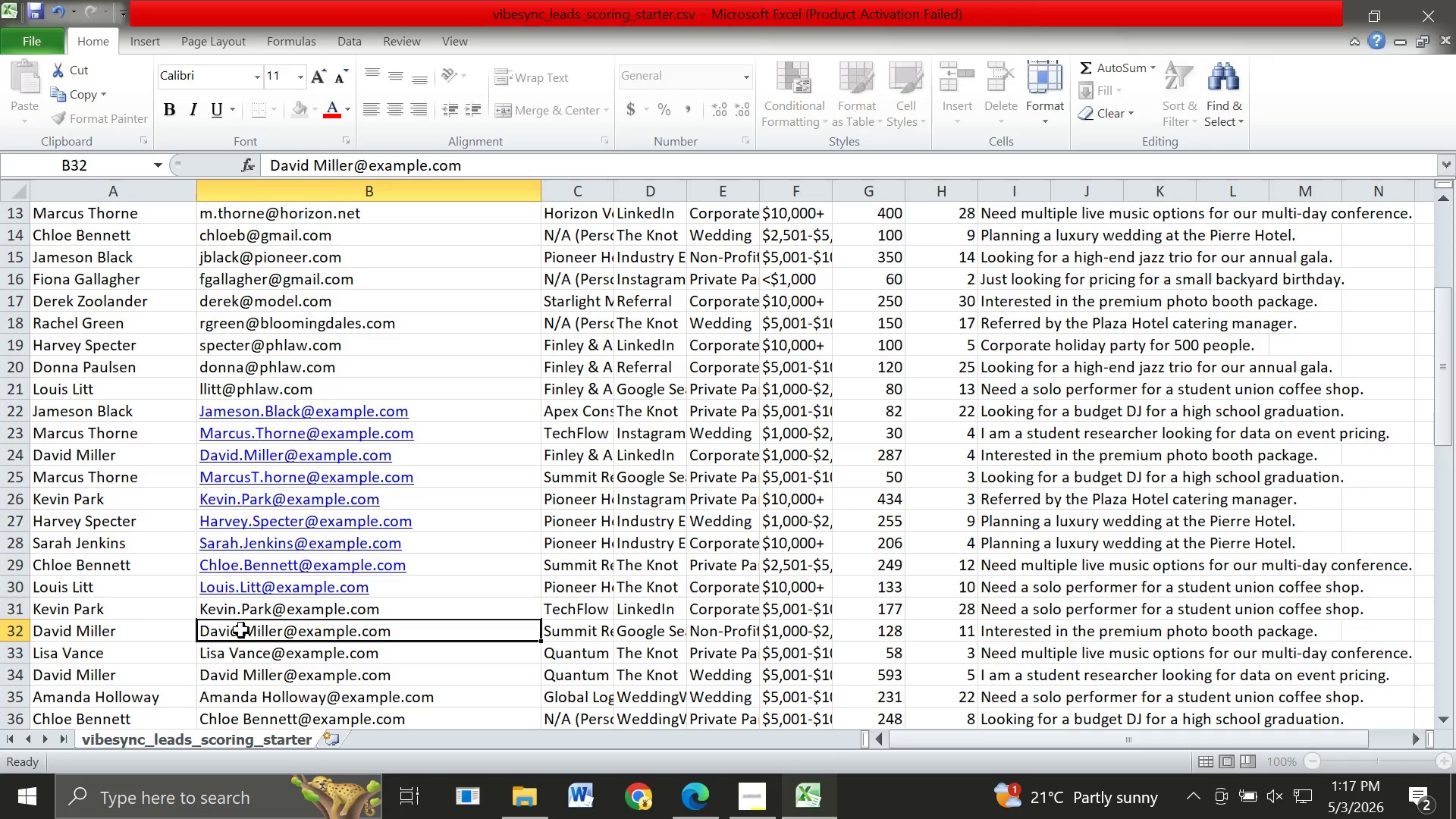 
double_click([241, 630])
 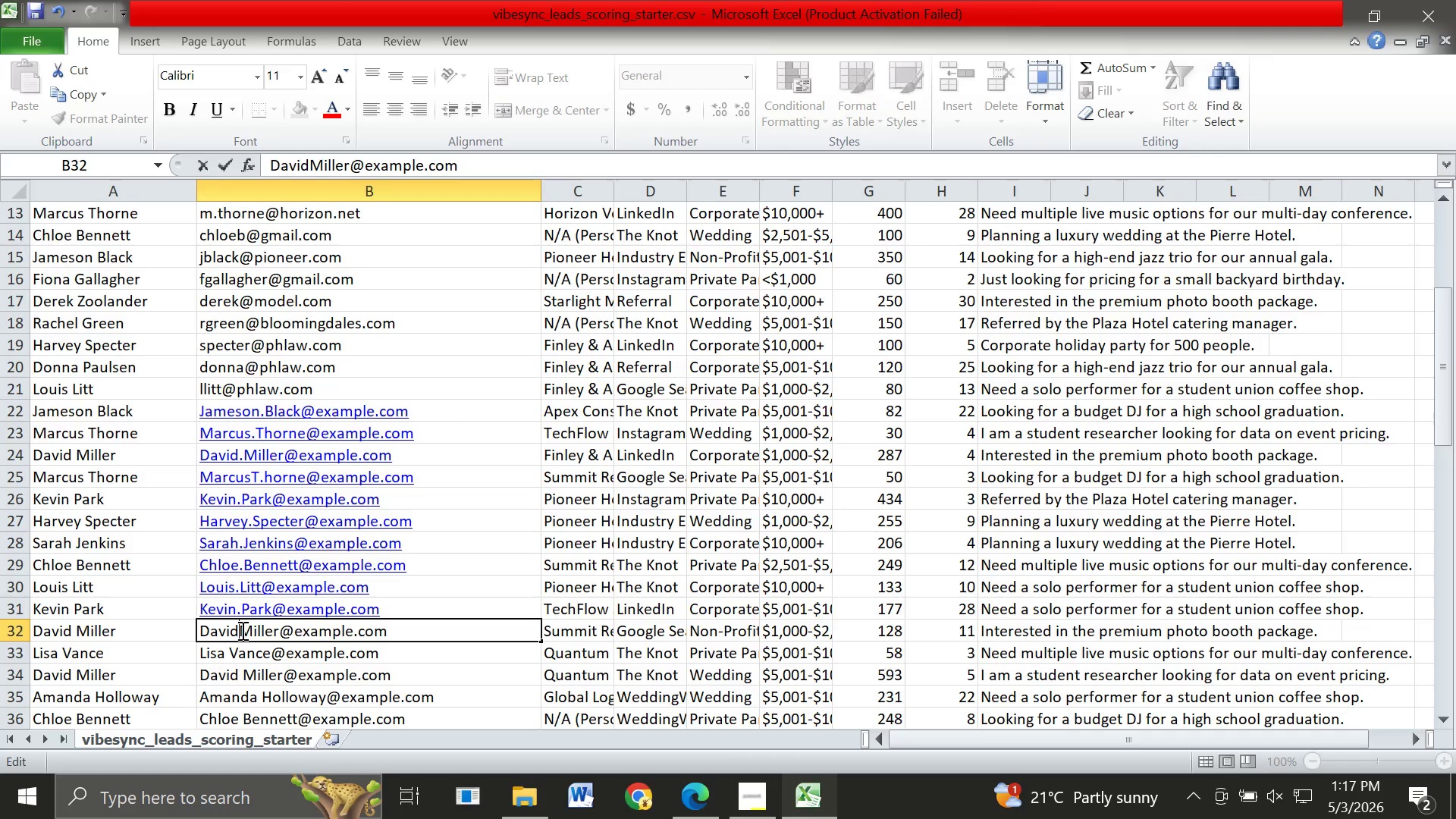 
key(Backspace)
 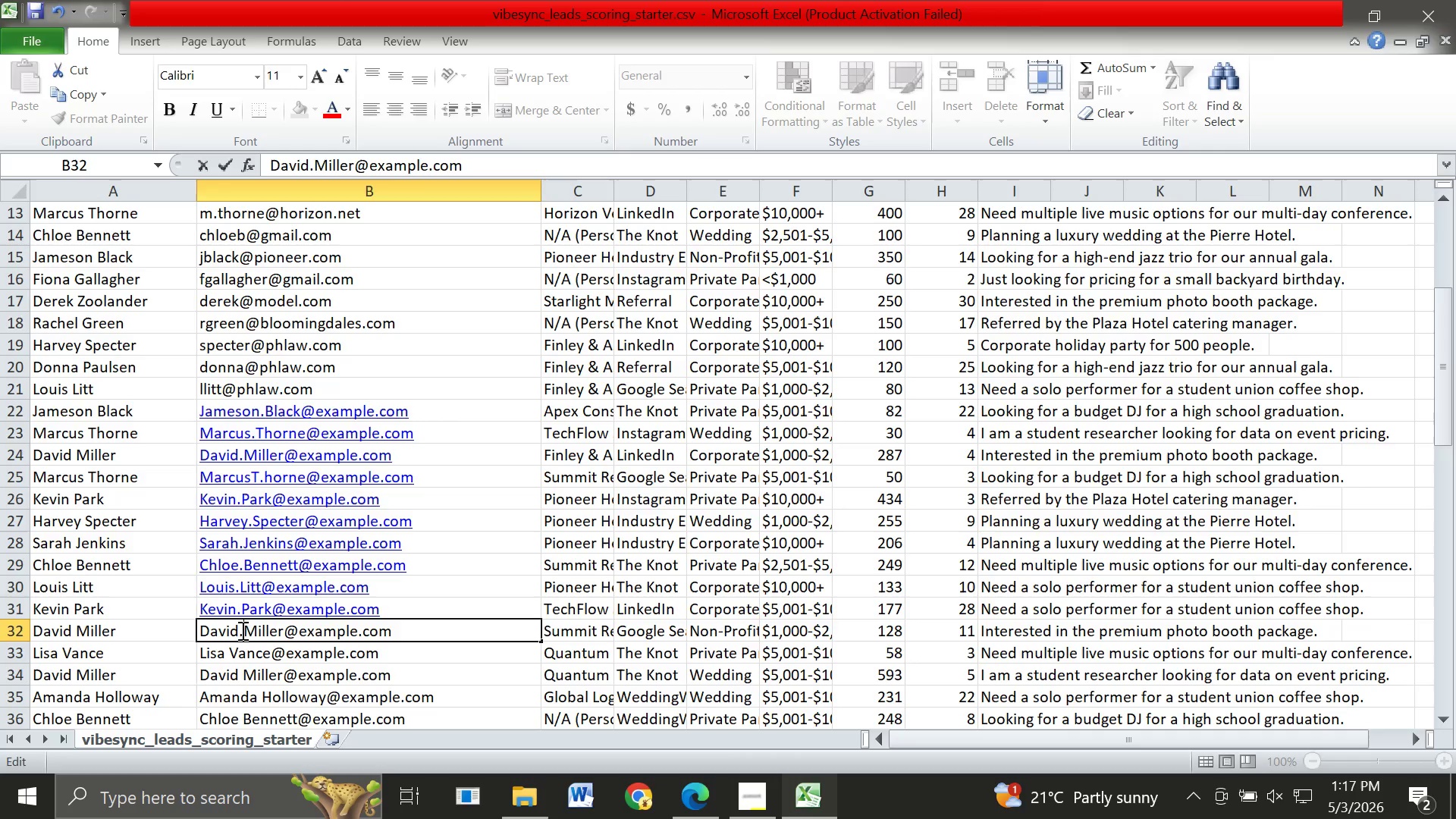 
key(Period)
 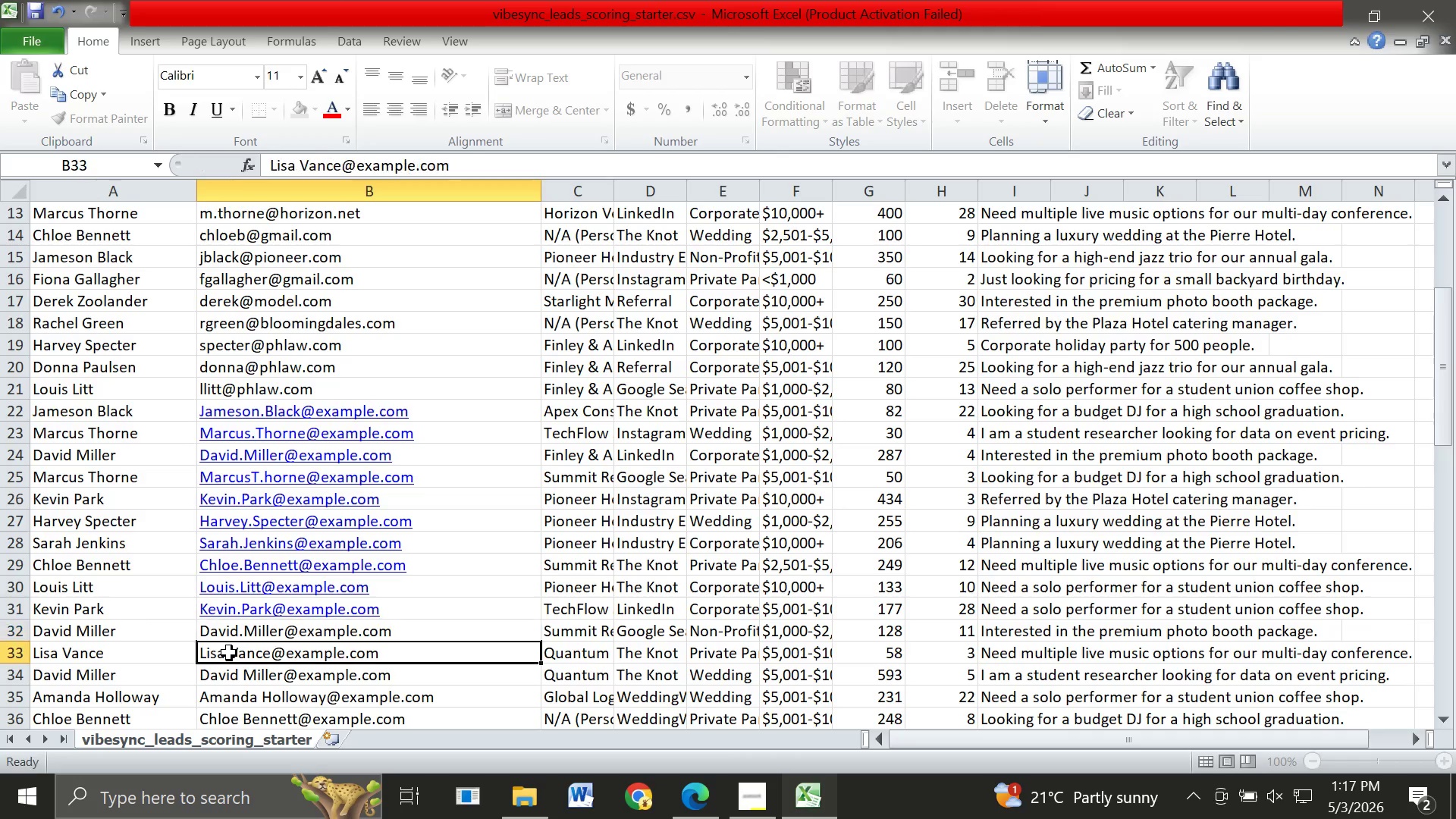 
double_click([229, 653])
 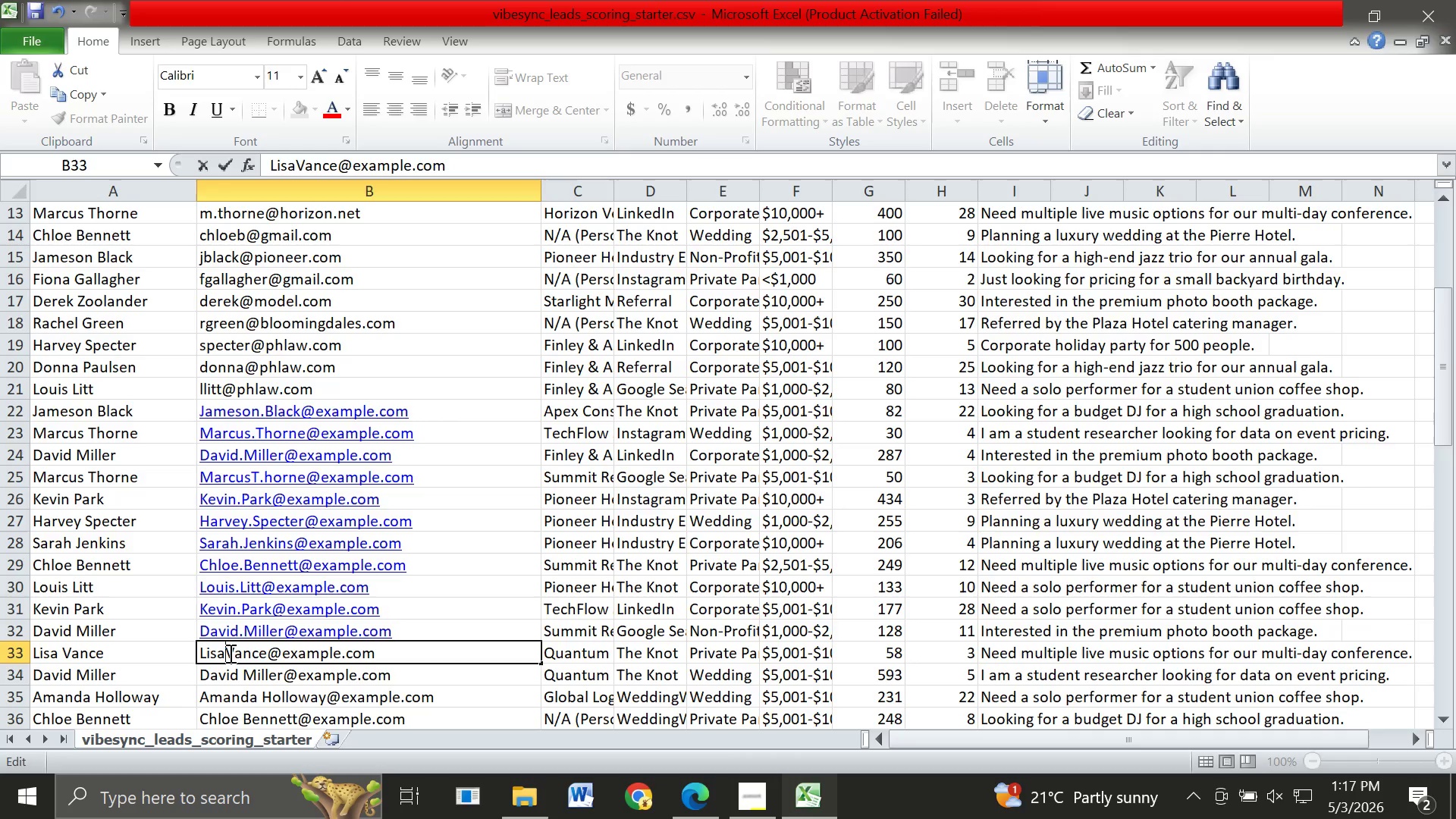 
key(Backspace)
 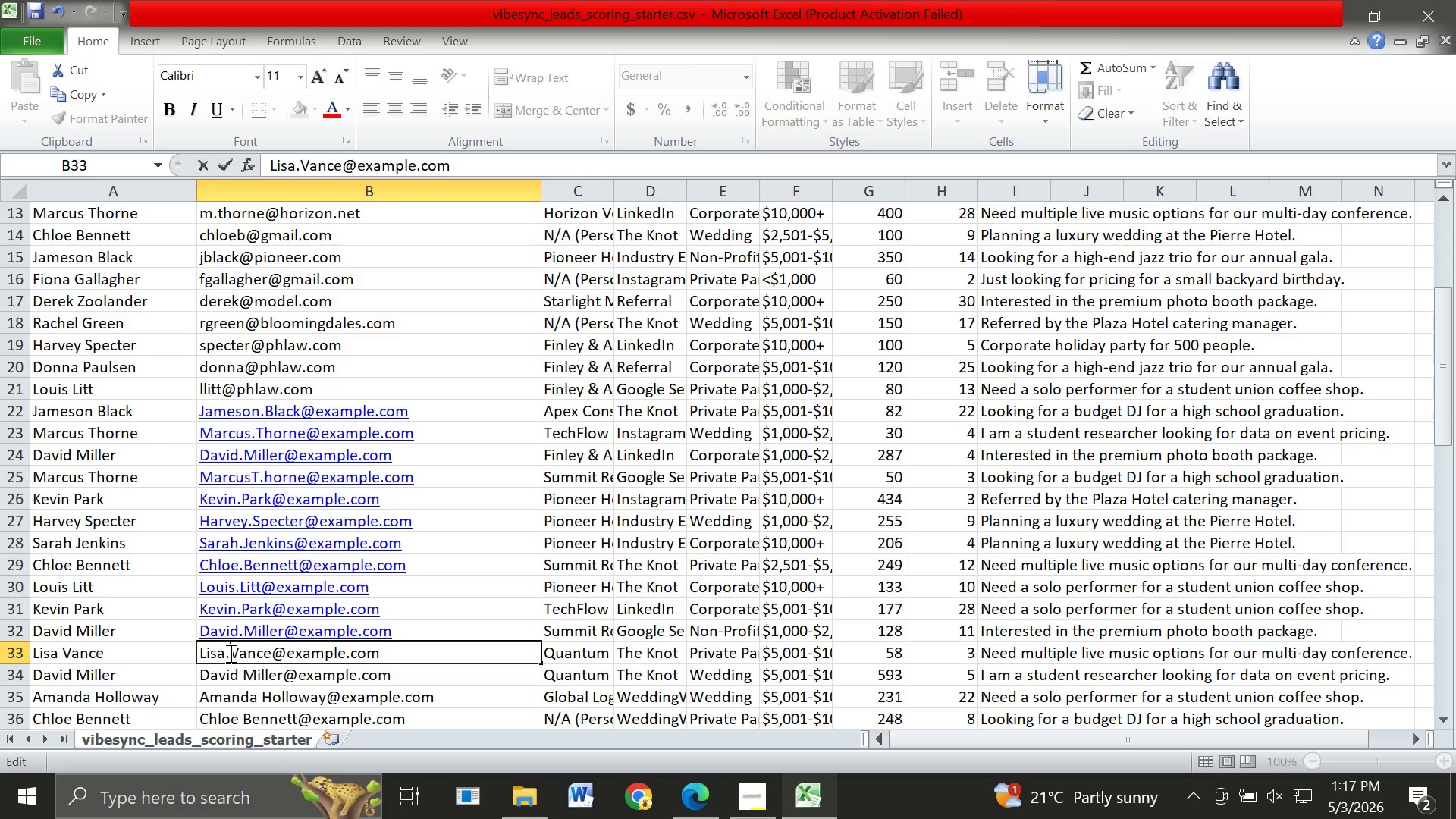 
key(Period)
 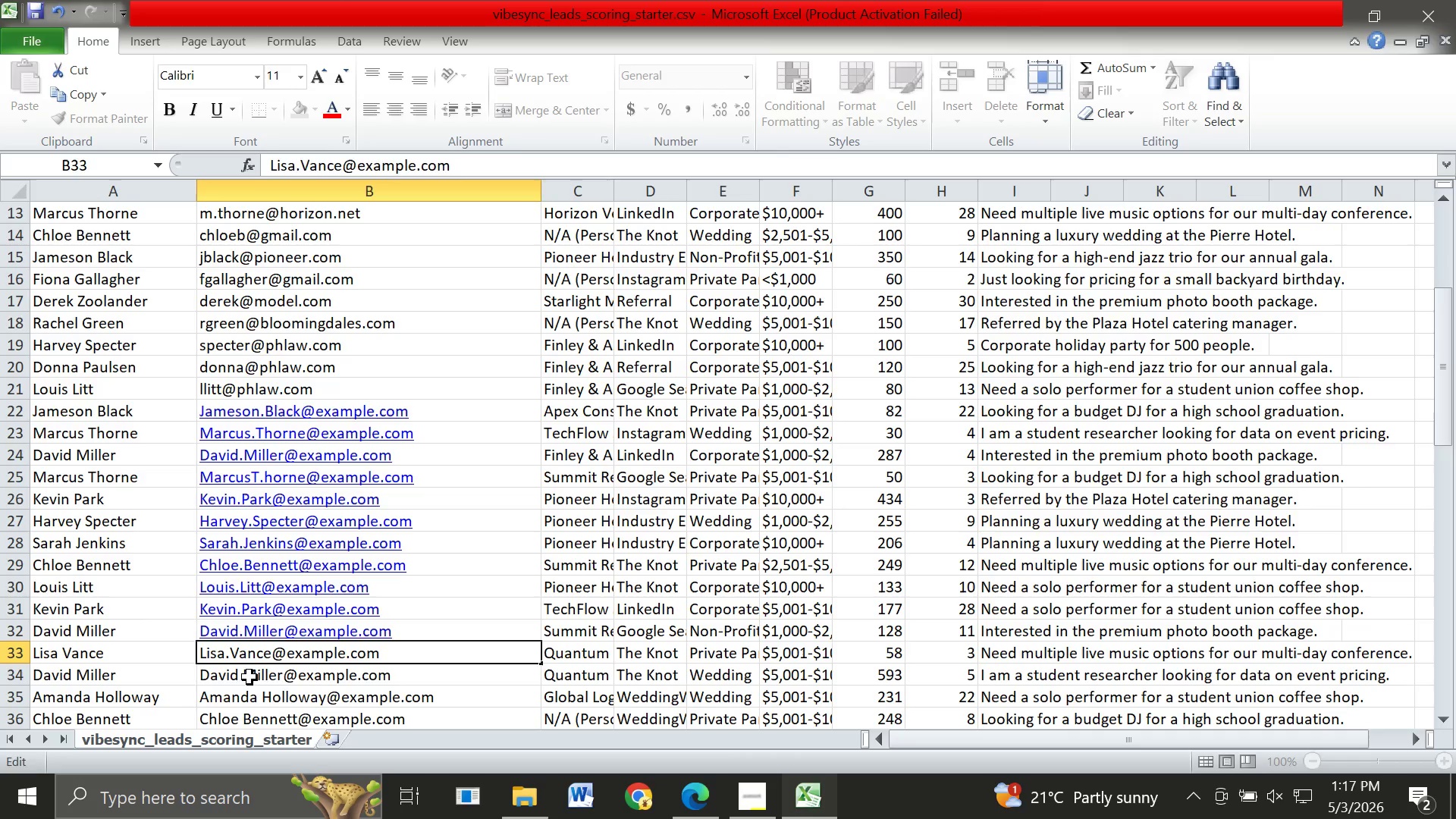 
double_click([249, 677])
 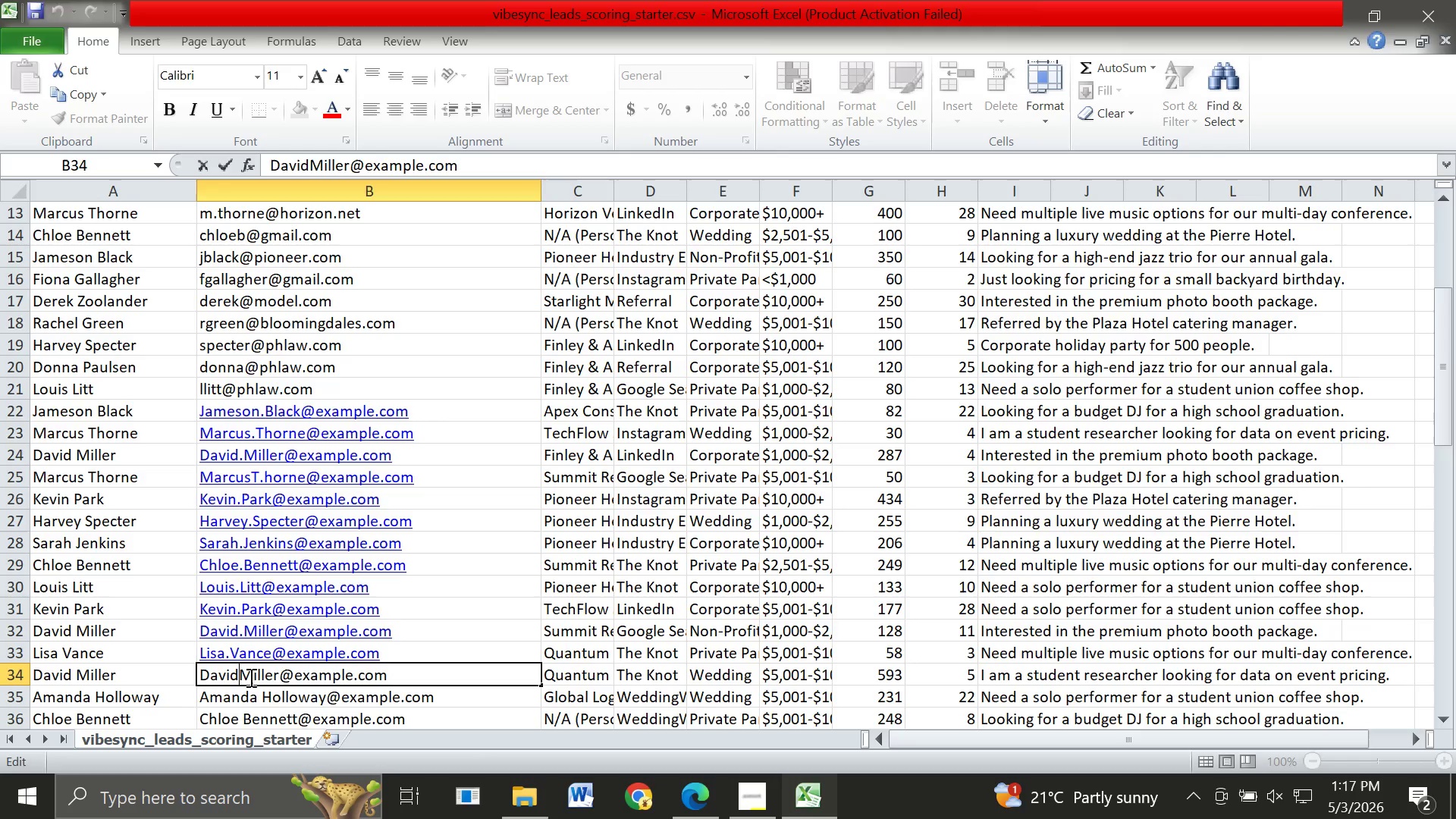 
key(Backspace)
 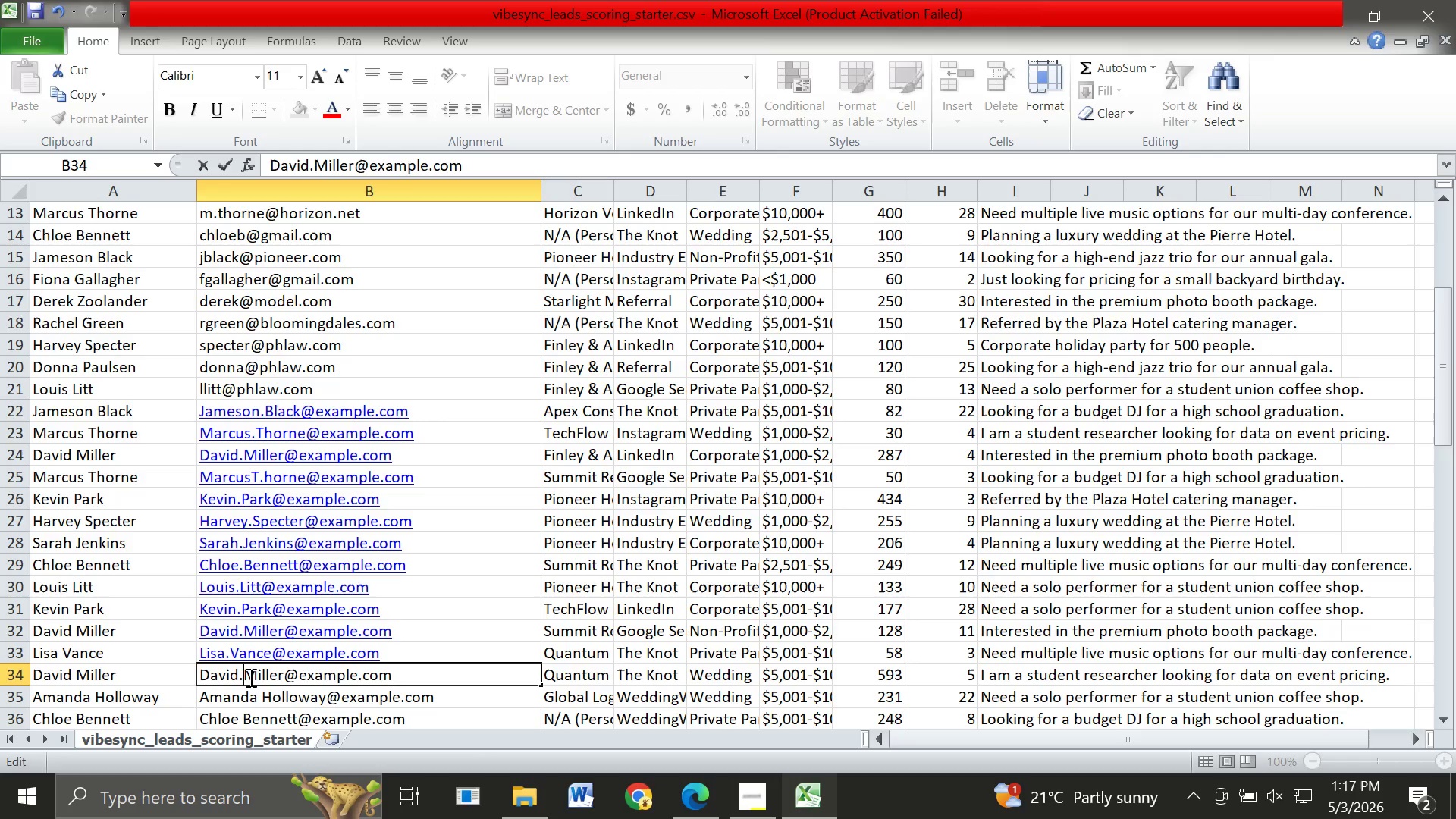 
key(Period)
 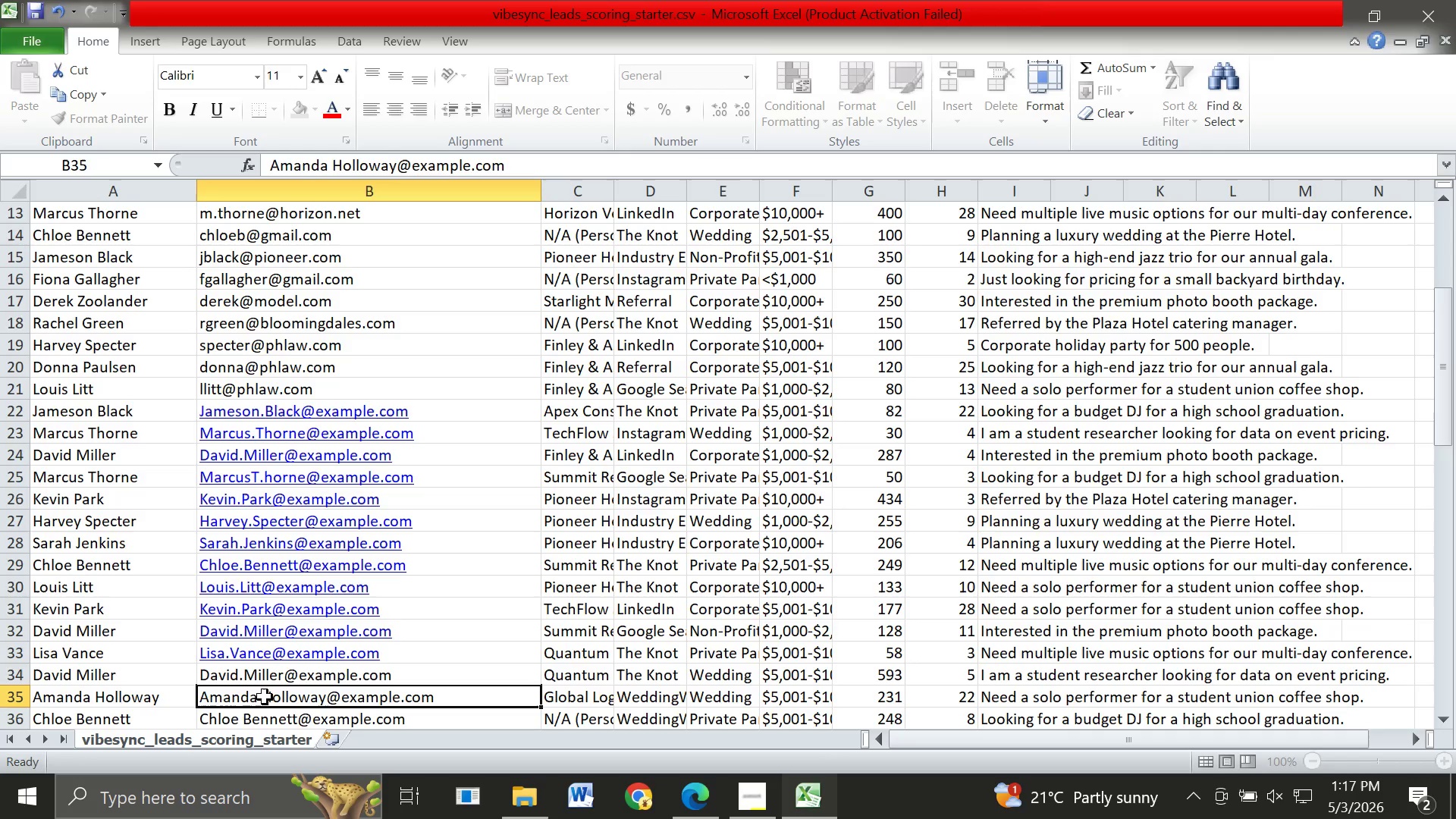 
double_click([265, 697])
 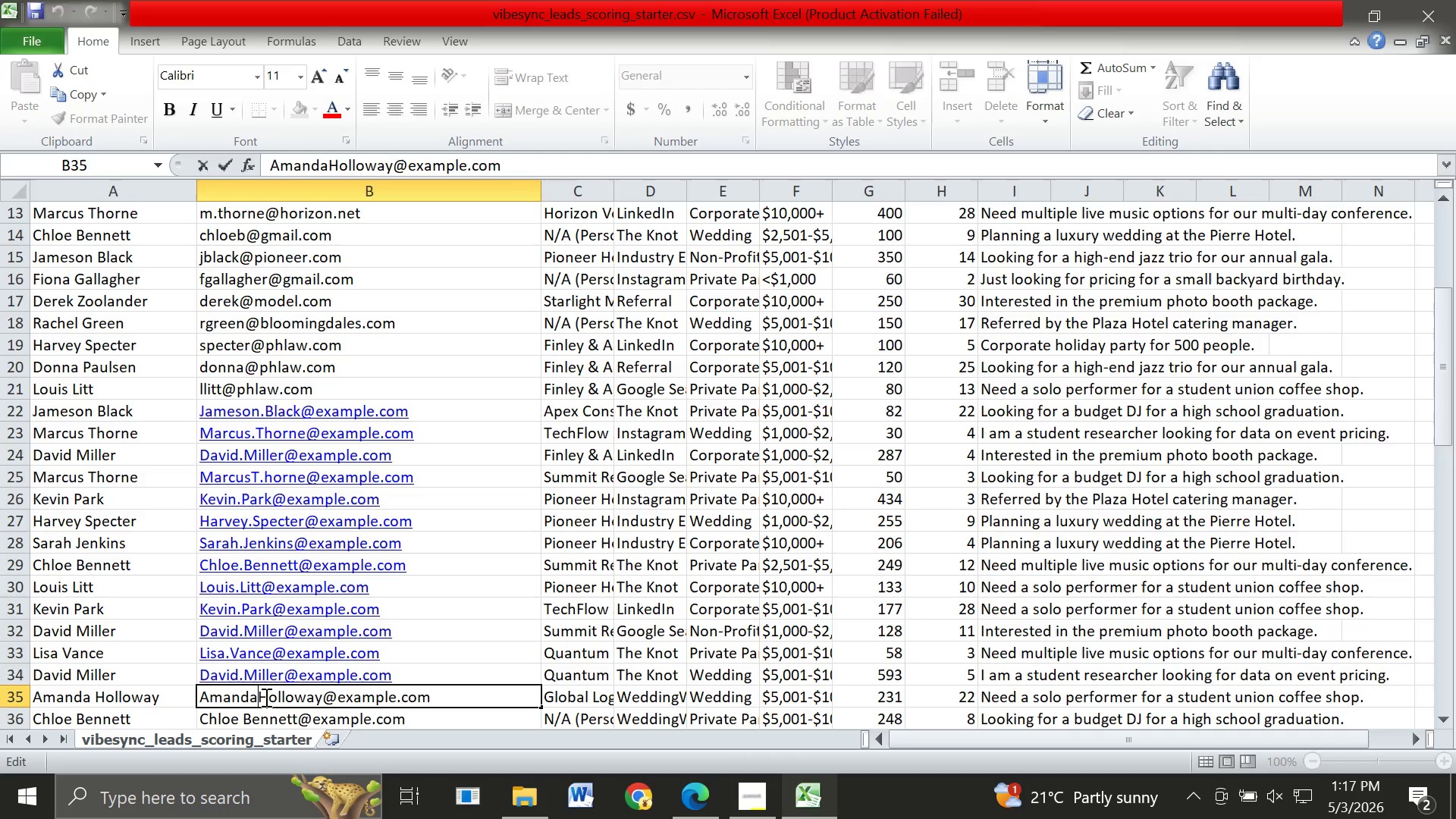 
key(Backspace)
 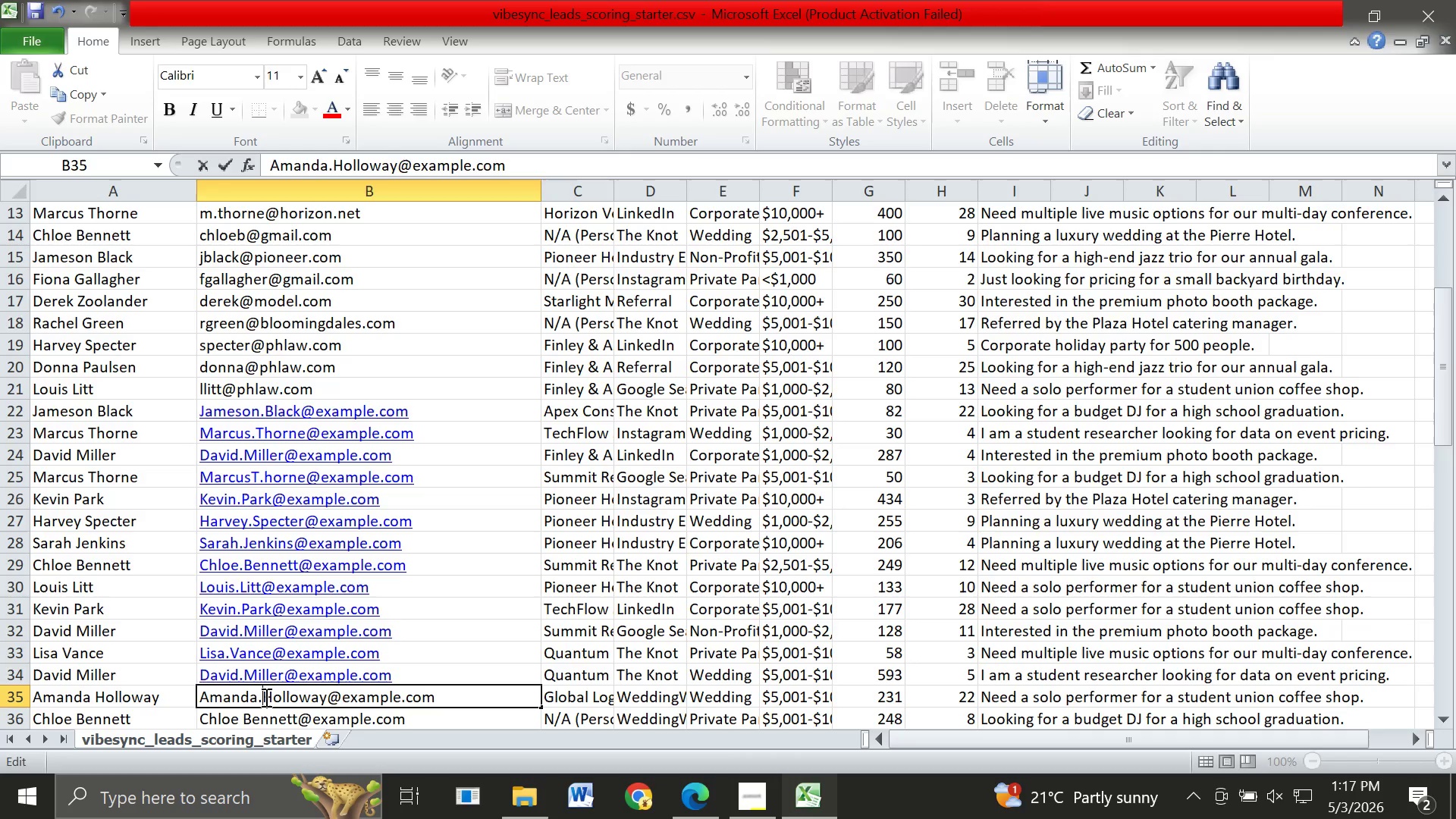 
key(Period)
 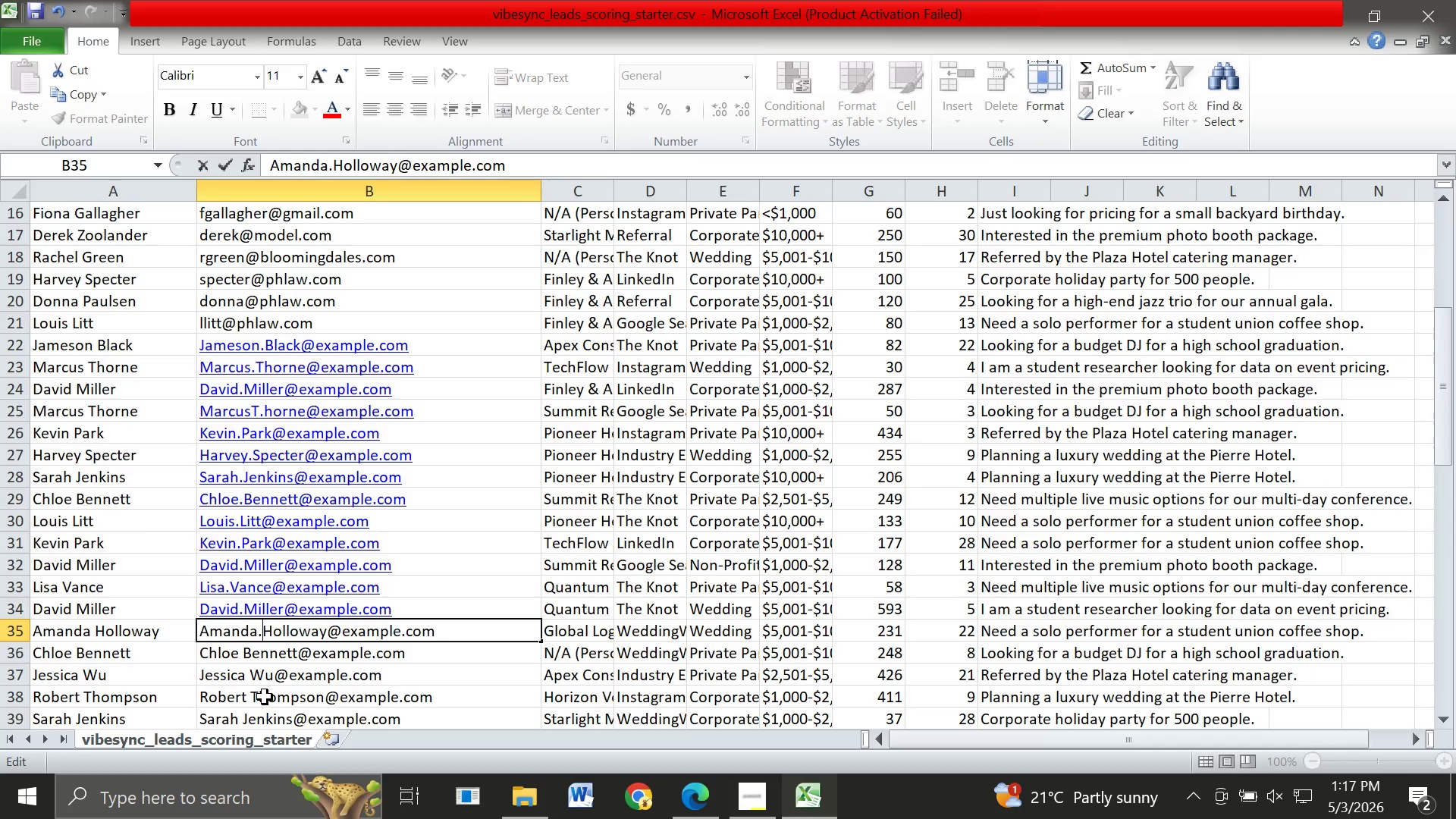 
scroll: coordinate [265, 697], scroll_direction: down, amount: 11.0
 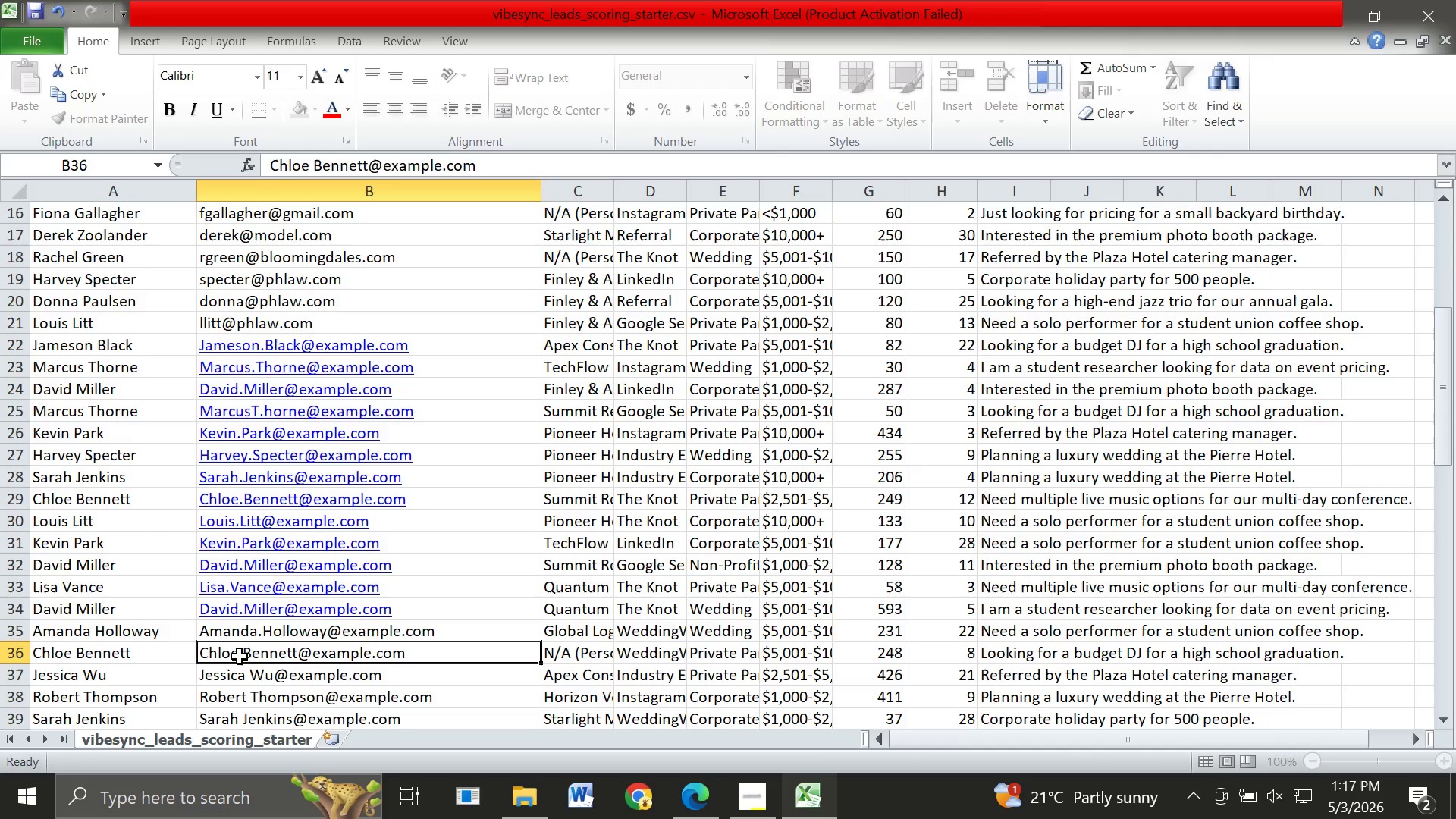 
double_click([240, 657])
 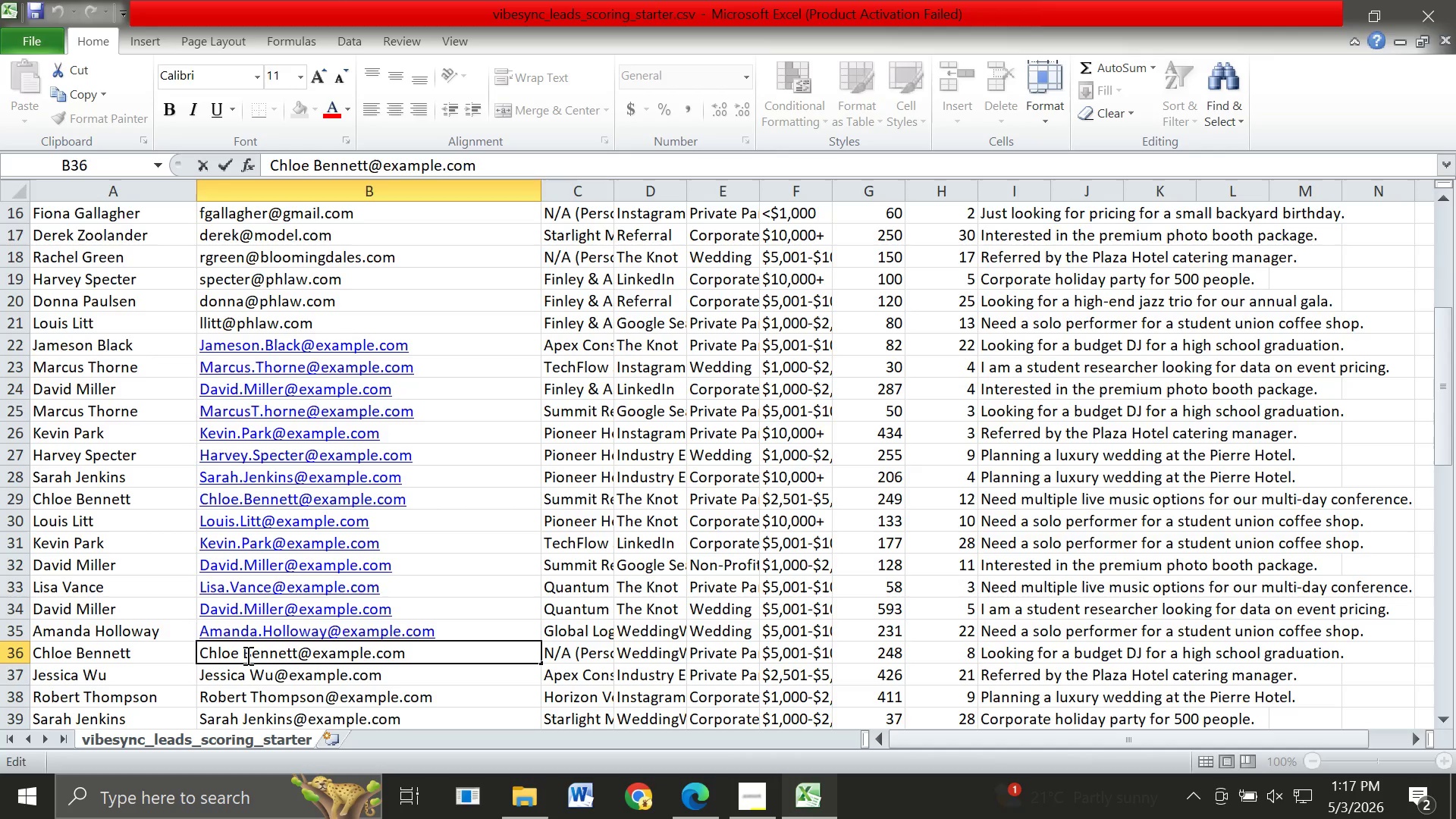 
left_click([243, 654])
 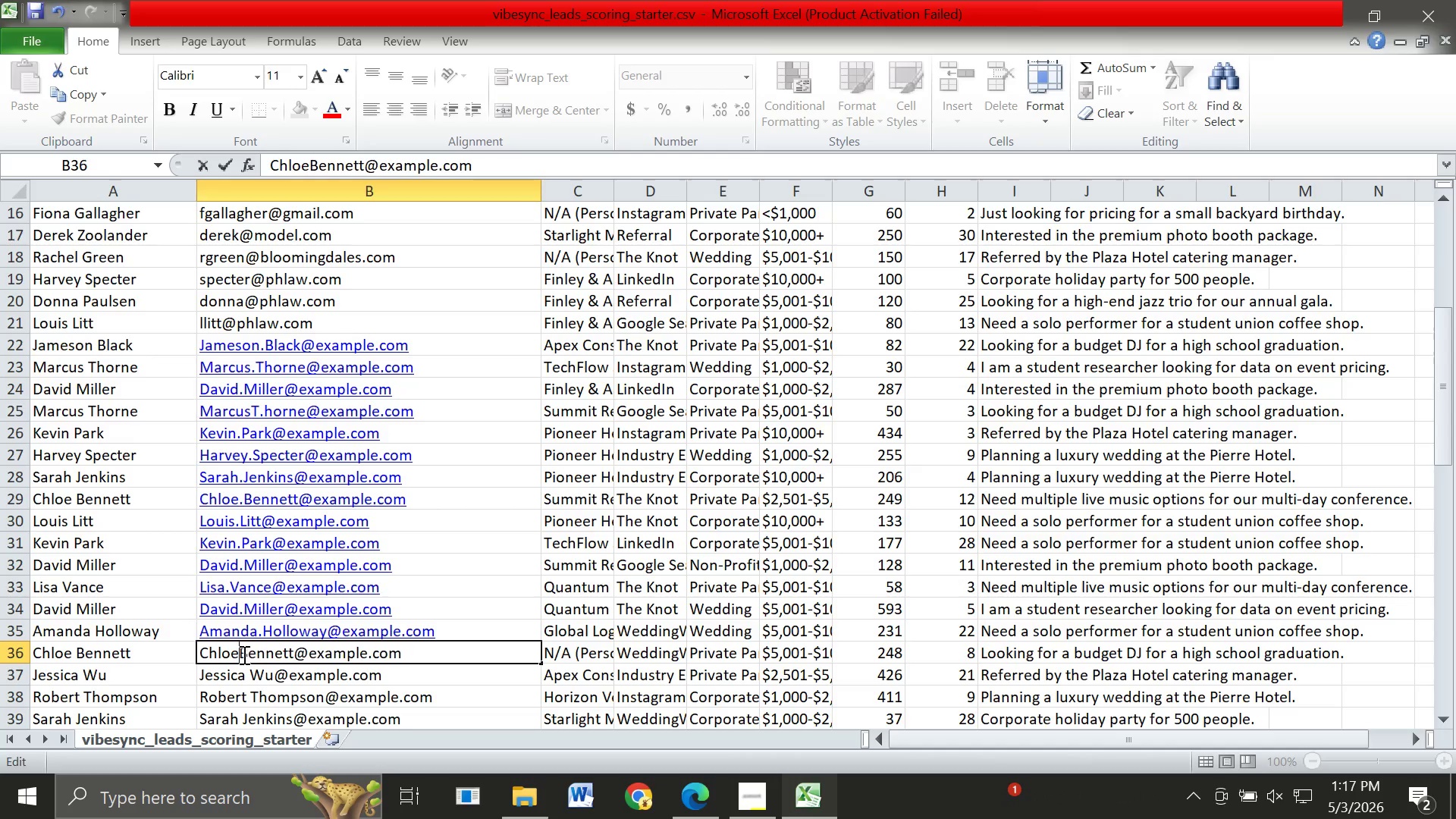 
key(Backspace)
 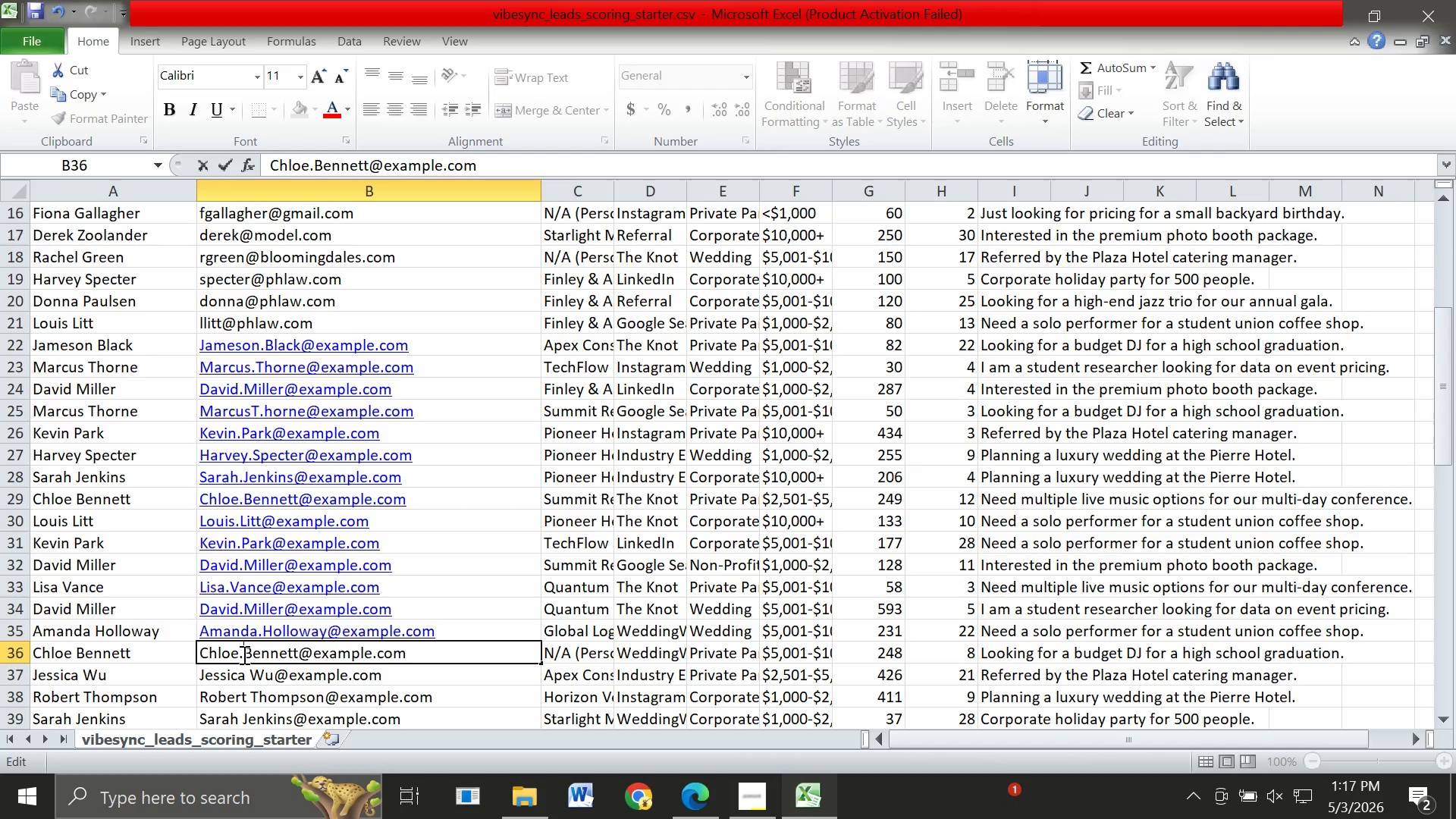 
key(Period)
 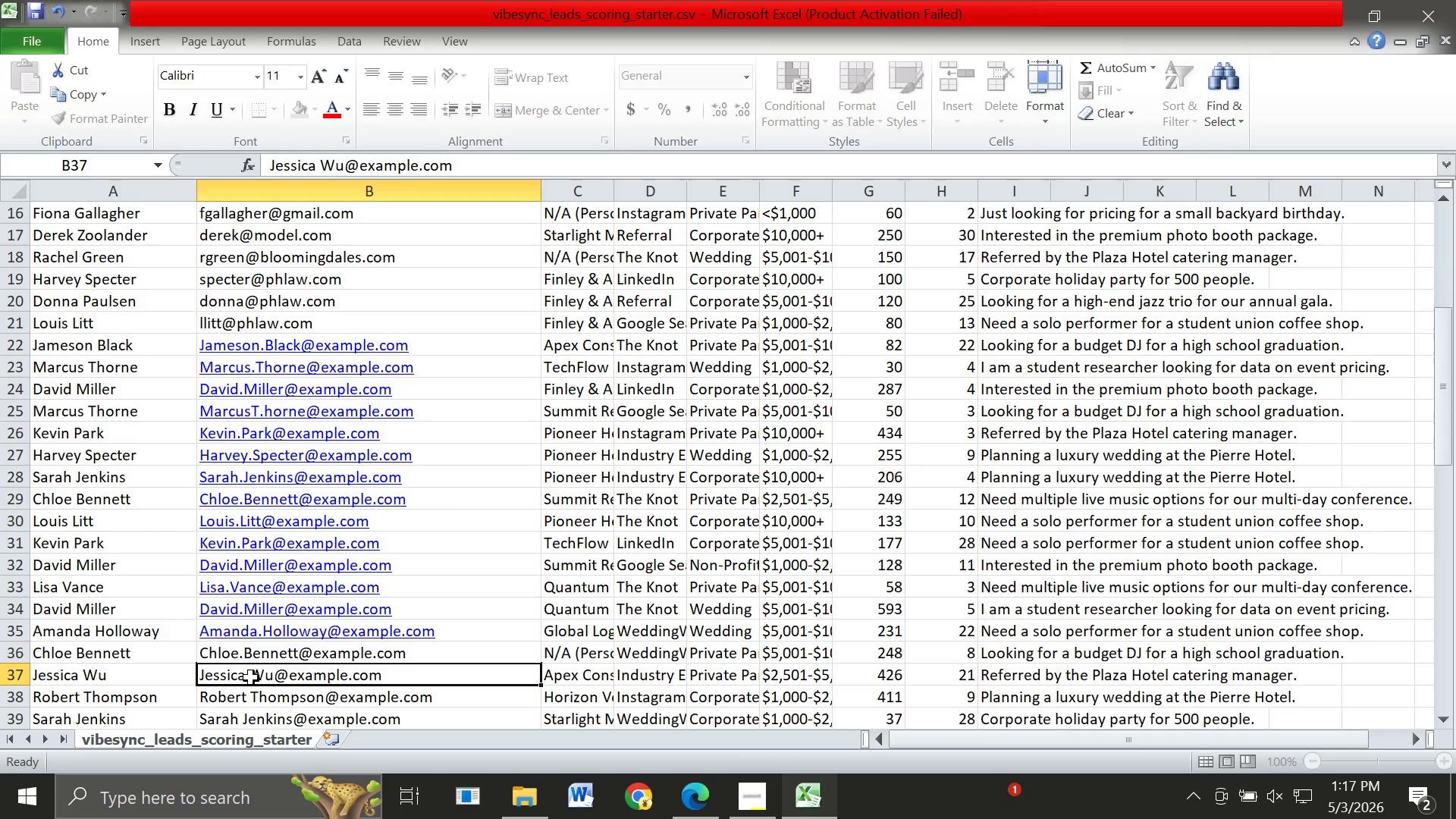 
double_click([251, 678])
 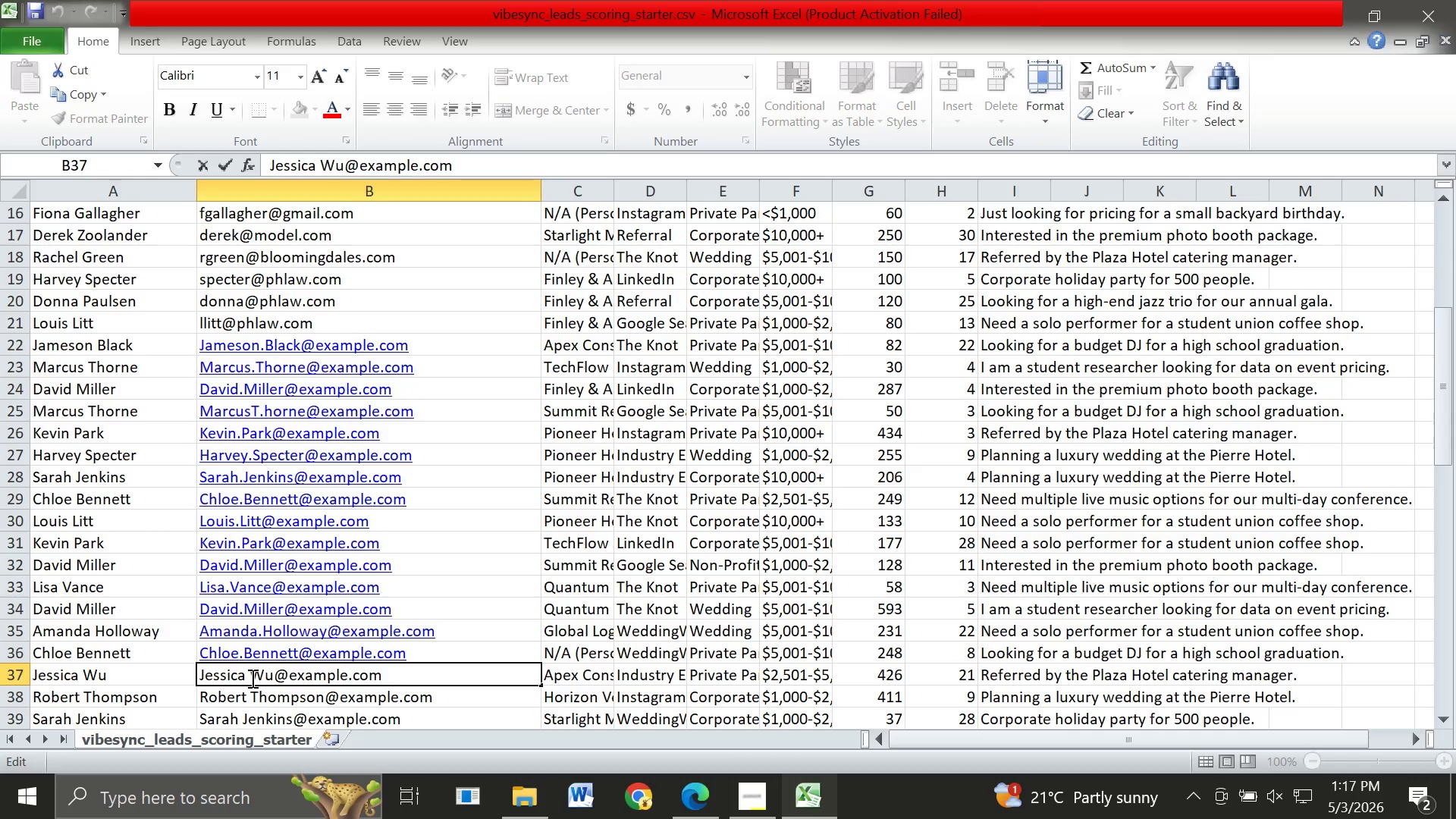 
key(Backspace)
 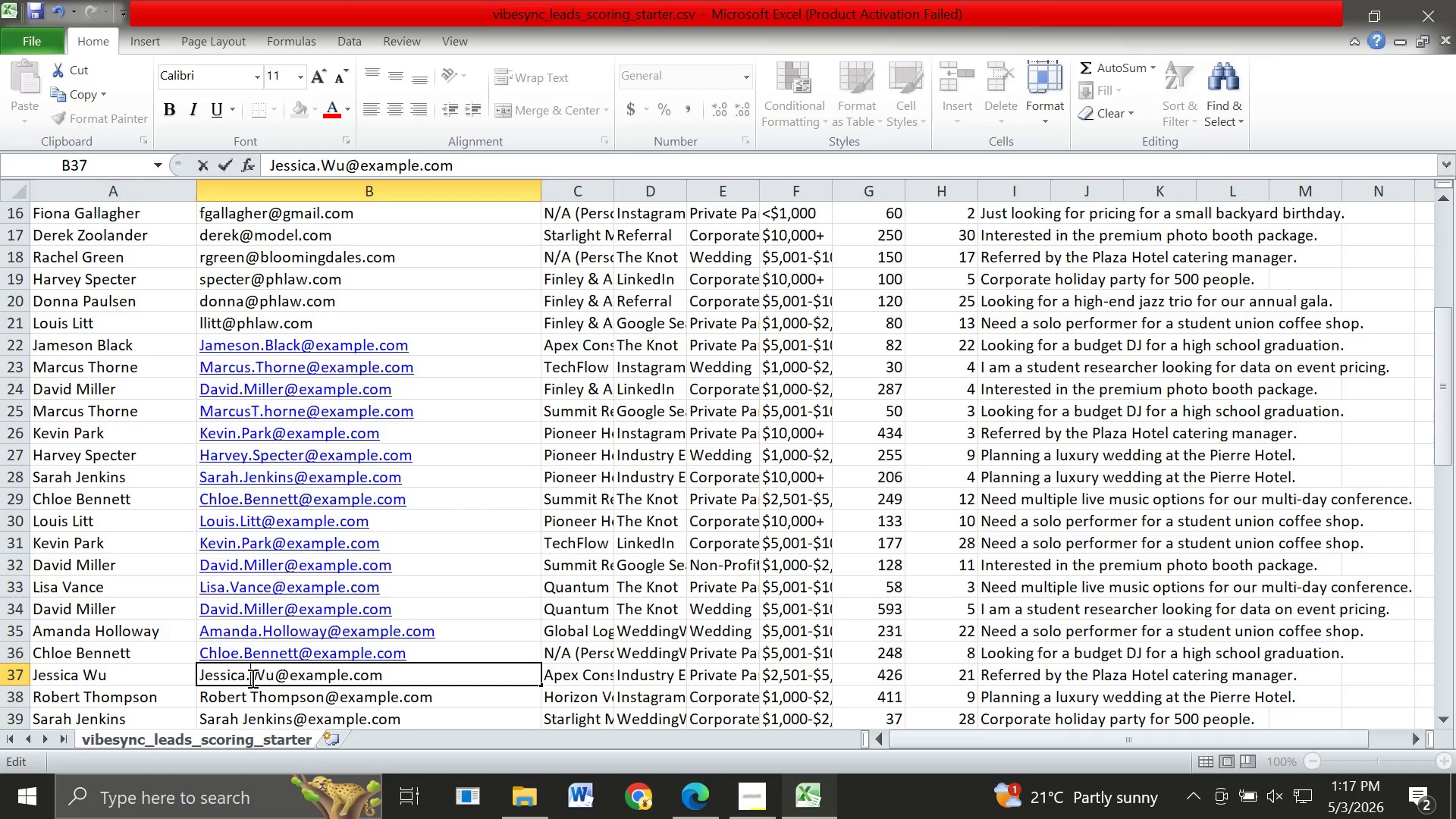 
key(Period)
 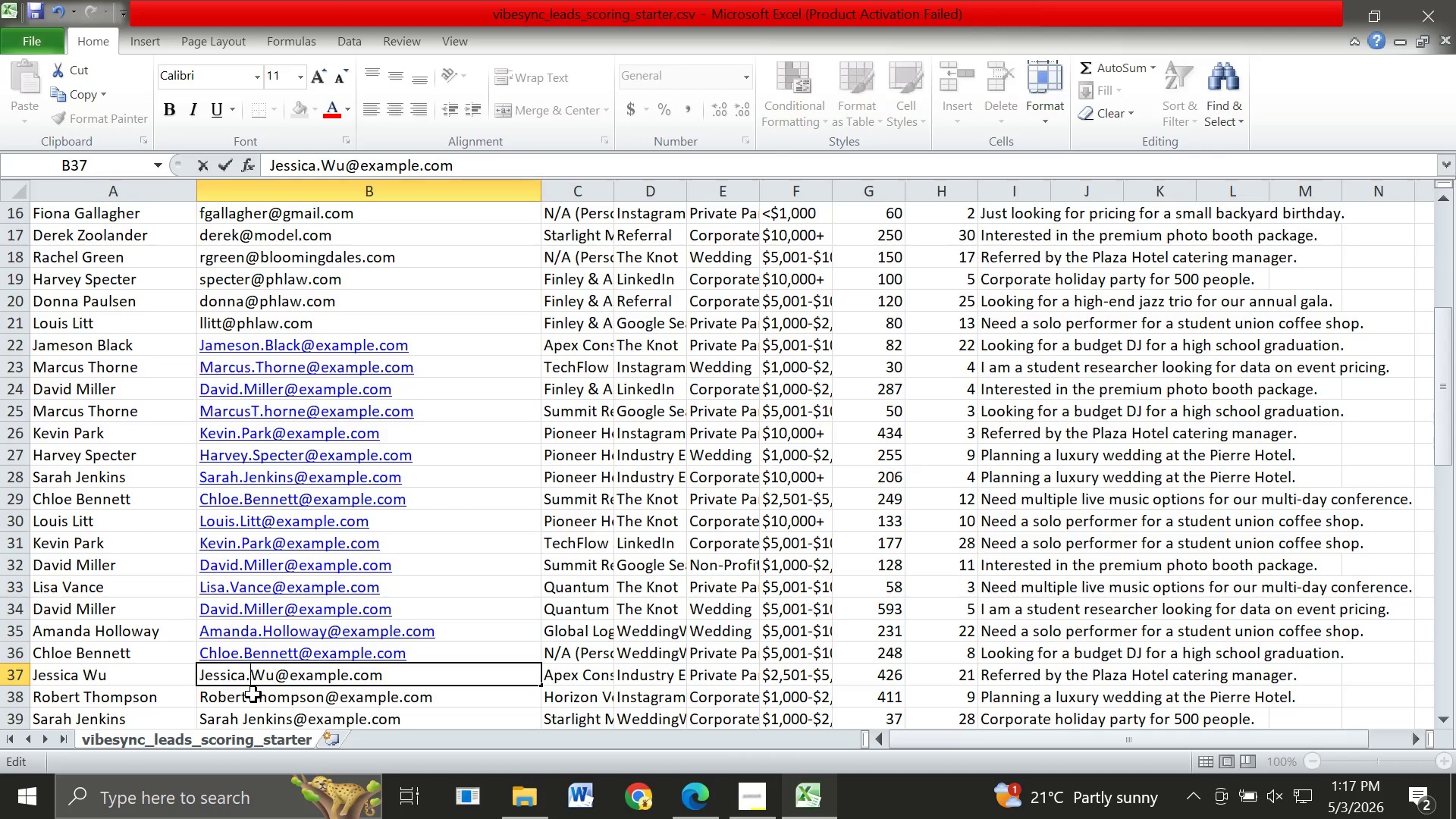 
double_click([253, 695])
 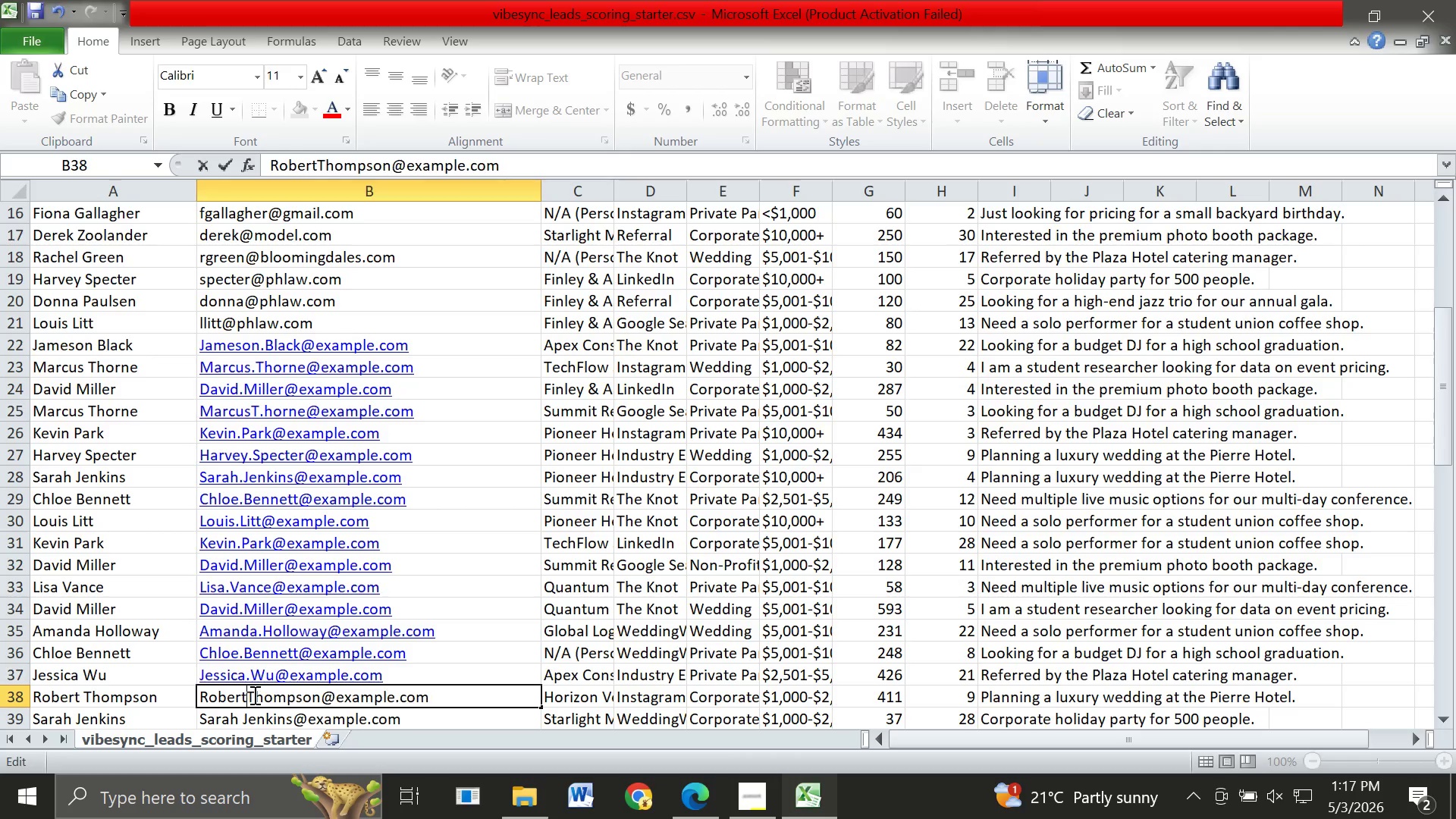 
key(Backspace)
 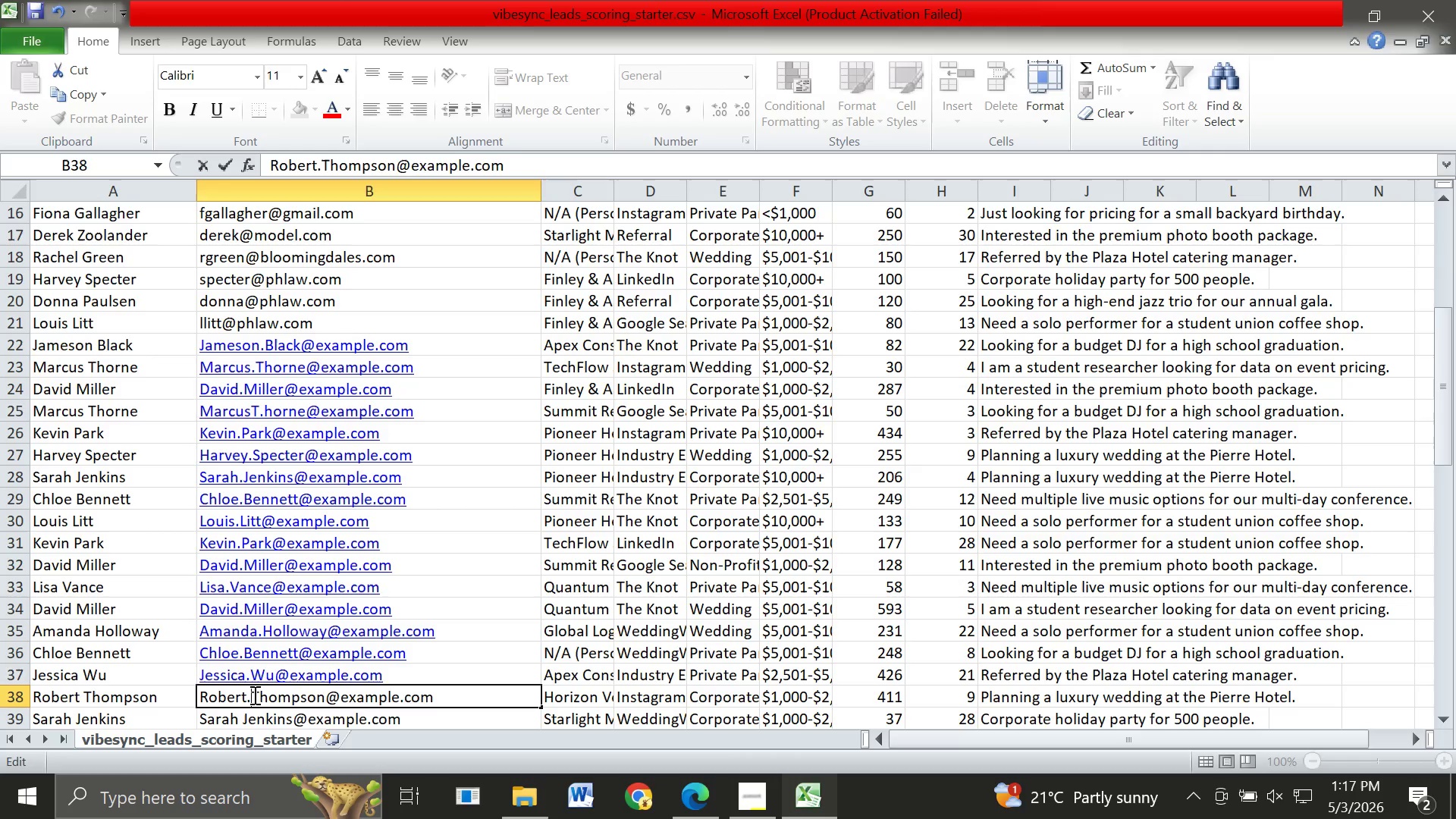 
key(Period)
 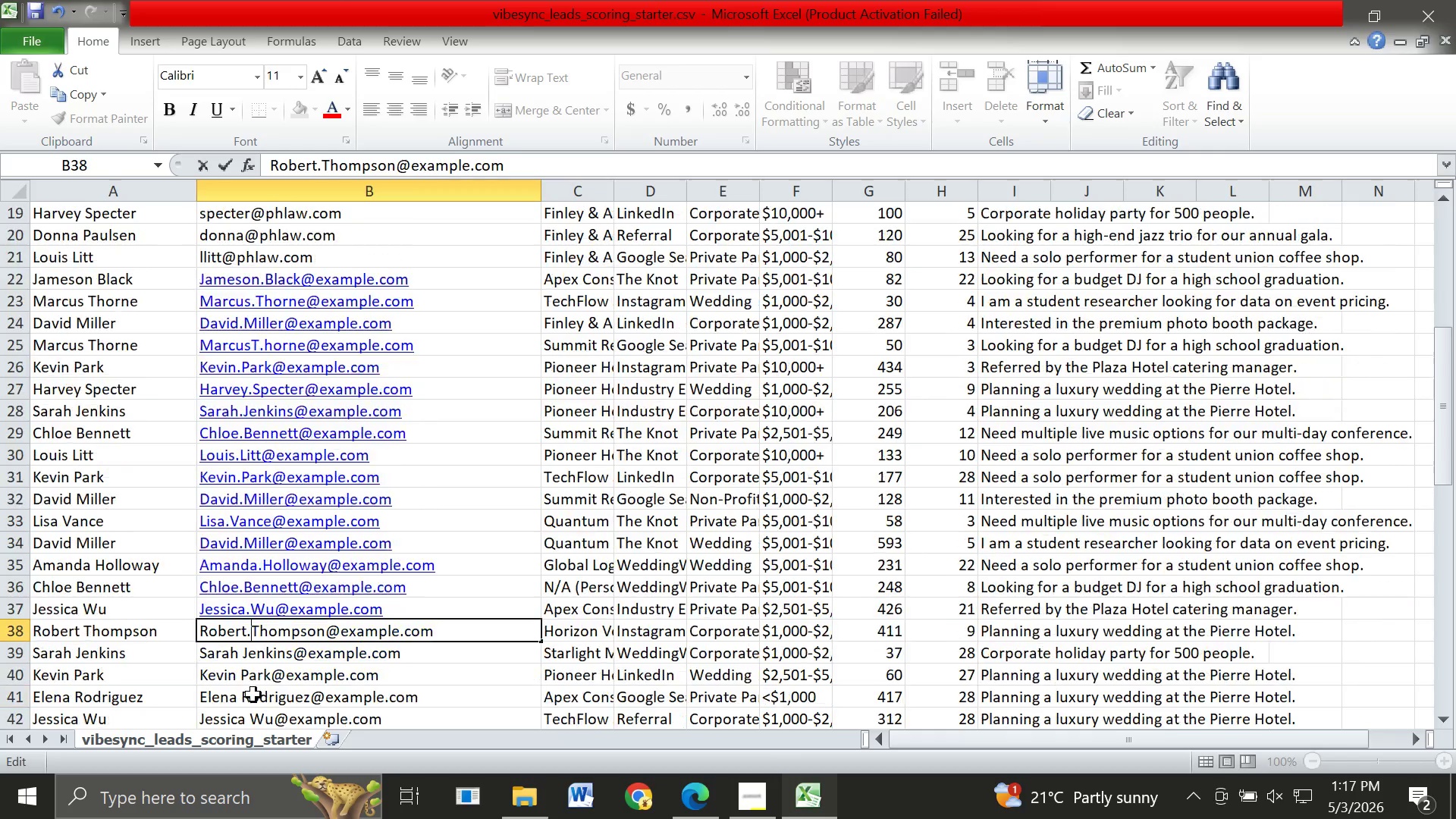 
scroll: coordinate [253, 695], scroll_direction: down, amount: 13.0
 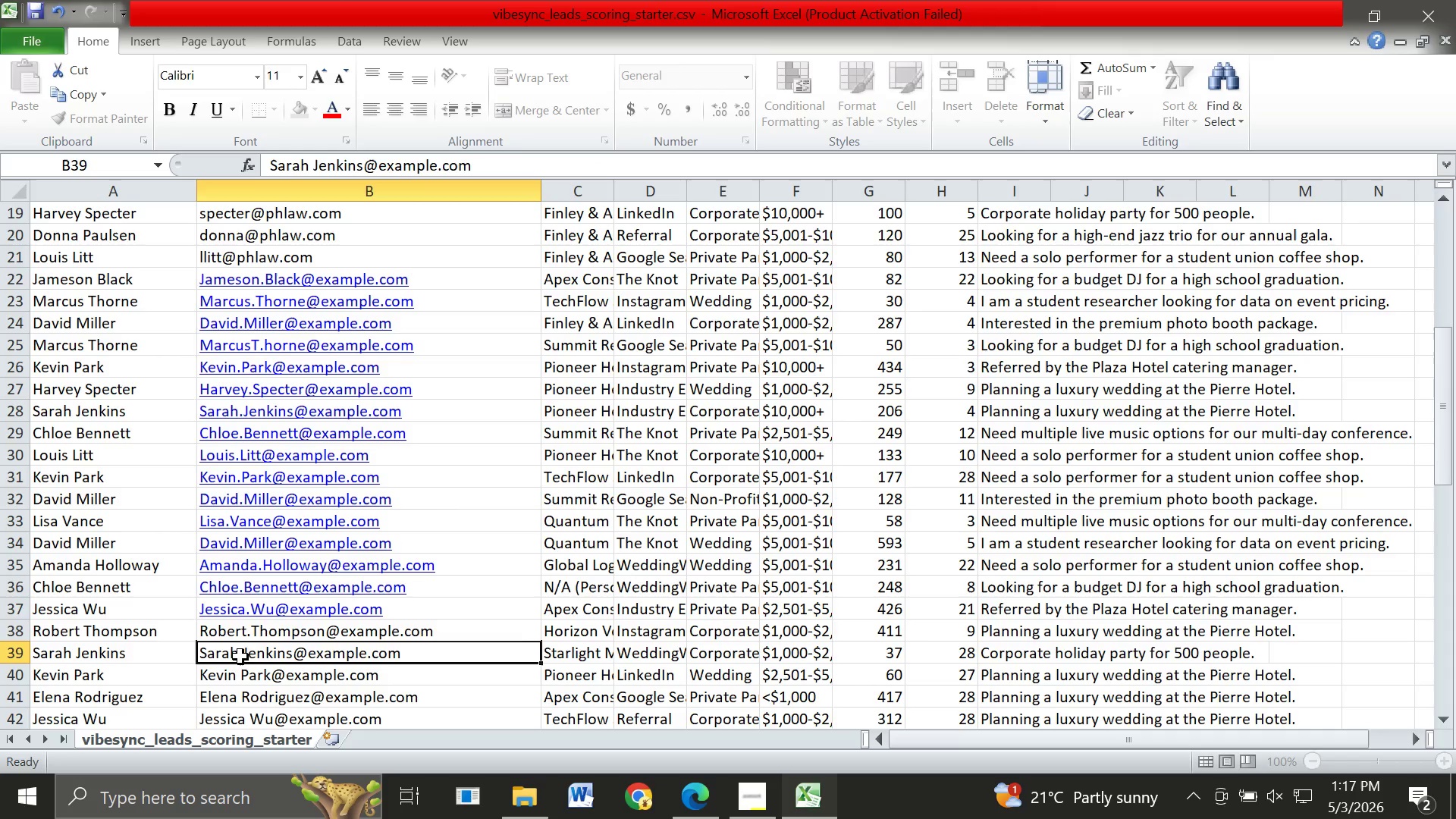 
double_click([240, 657])
 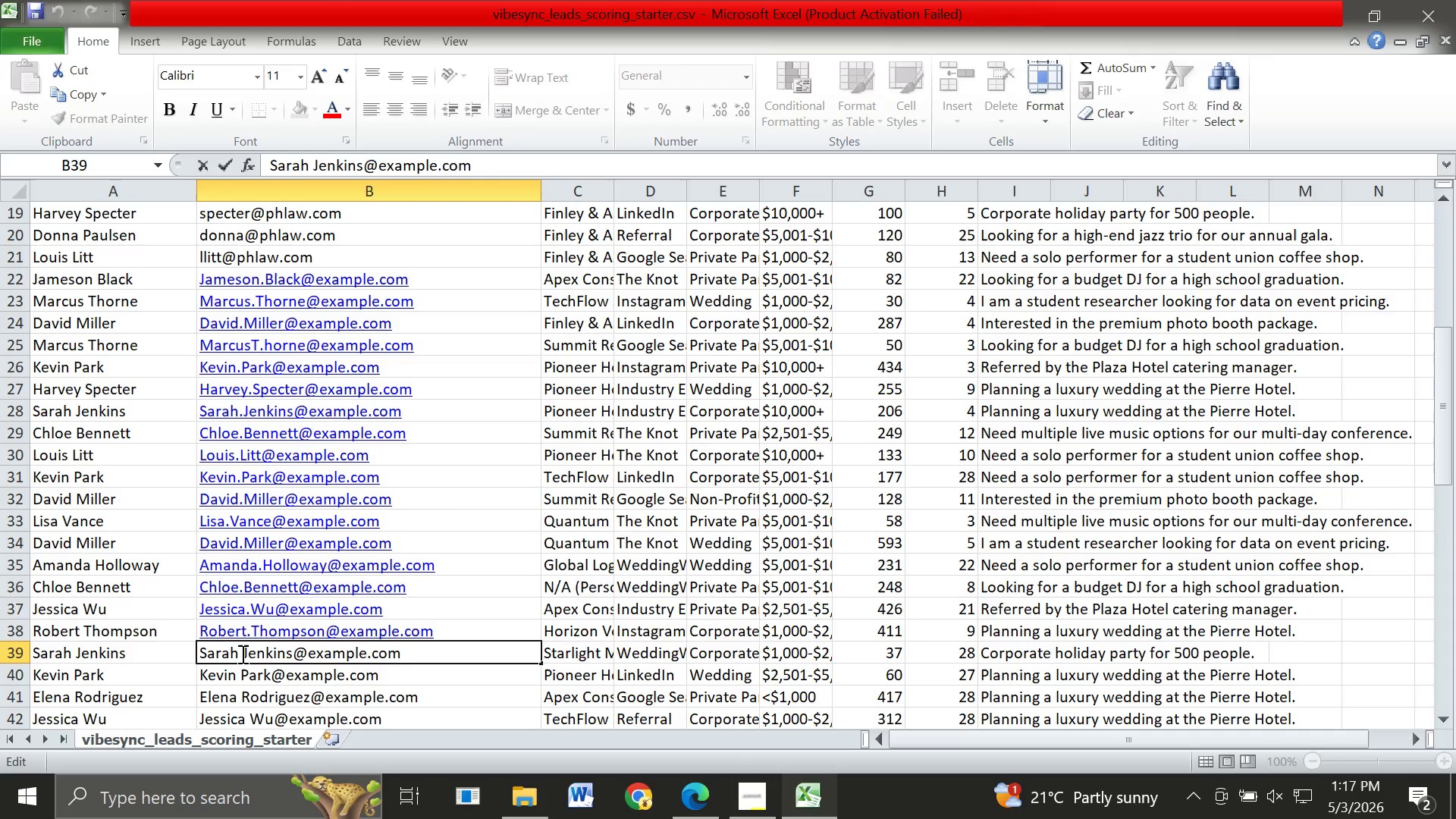 
left_click([241, 654])
 